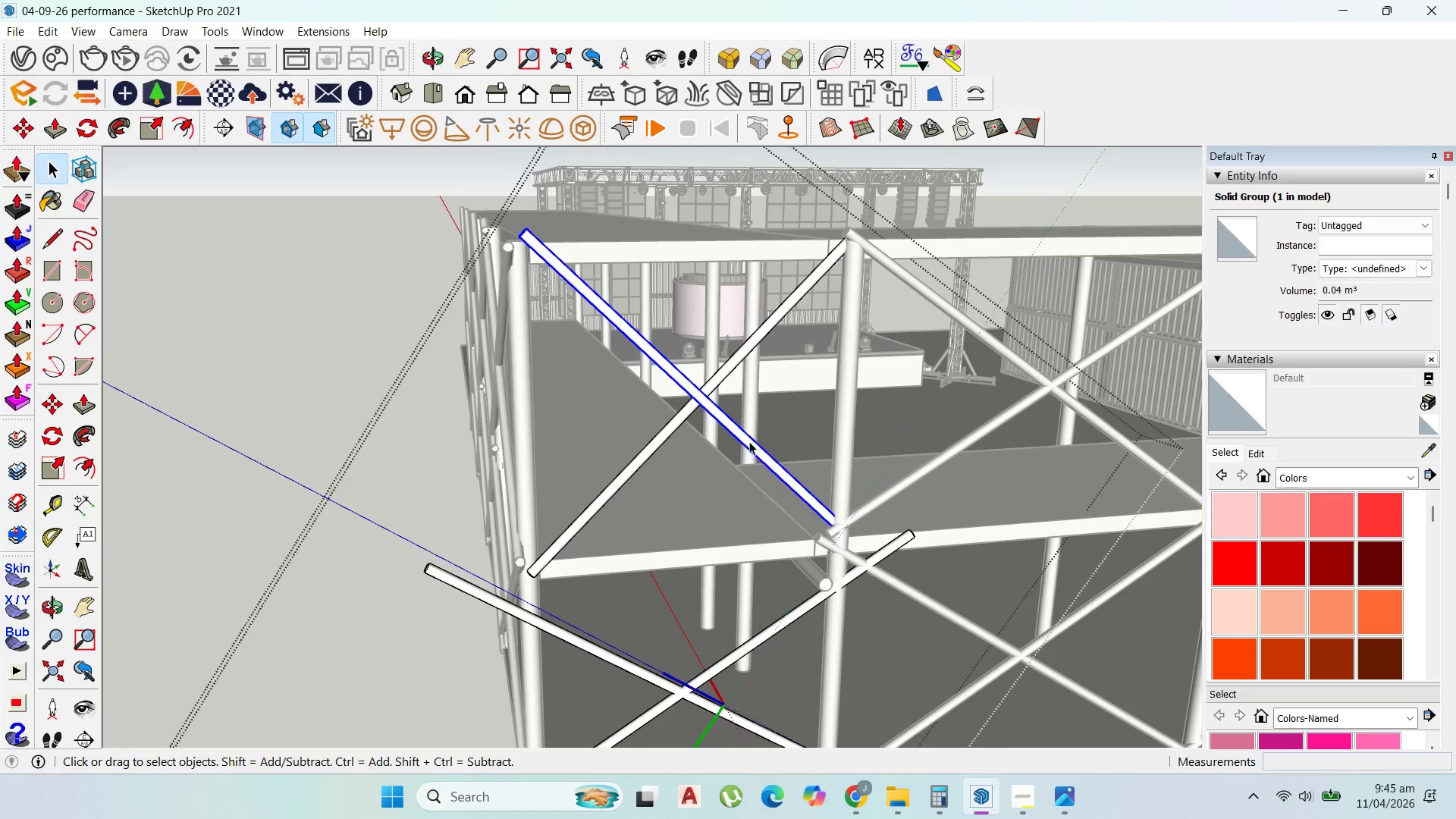 
left_click([741, 430])
 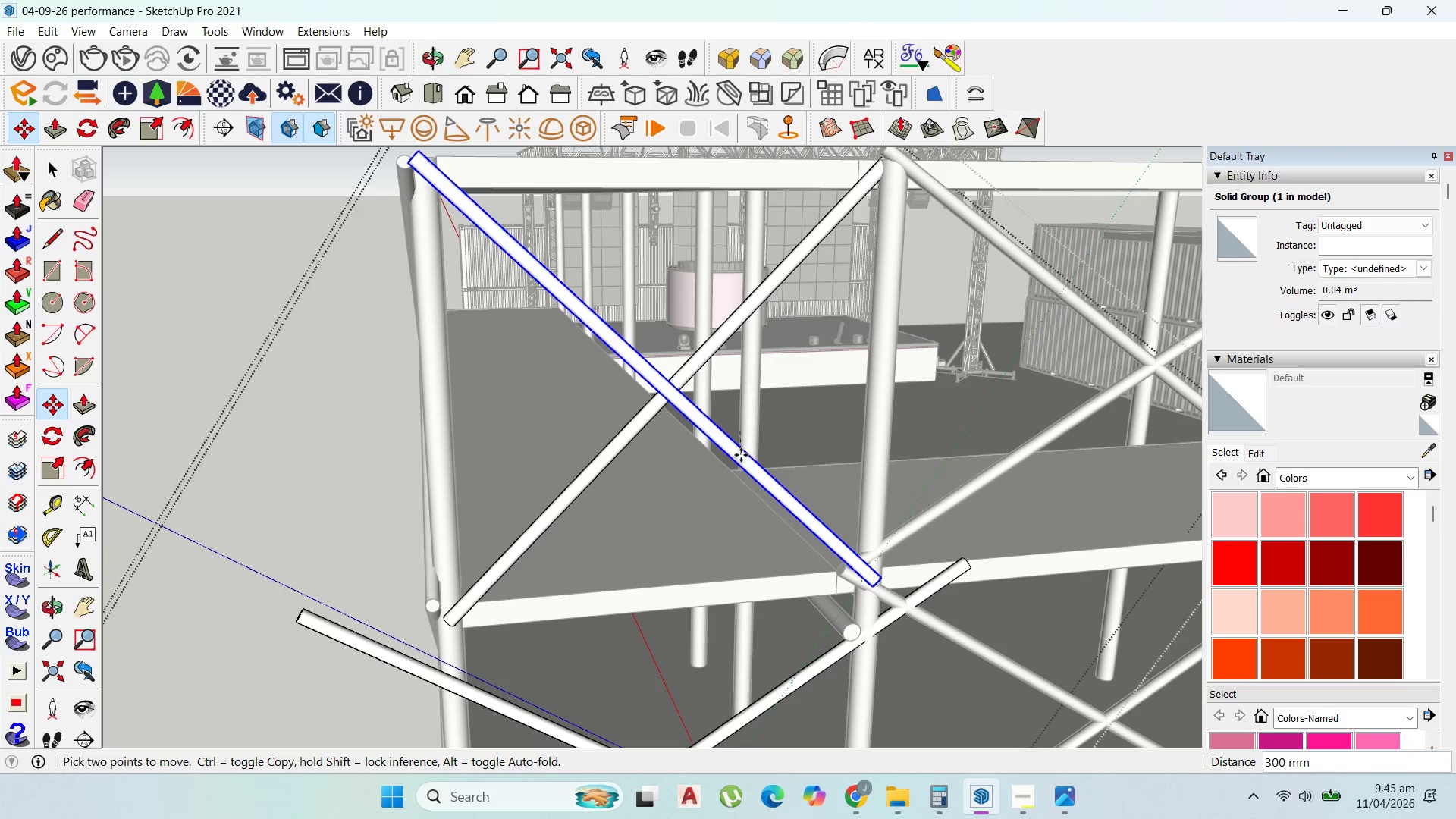 
scroll: coordinate [744, 429], scroll_direction: up, amount: 3.0
 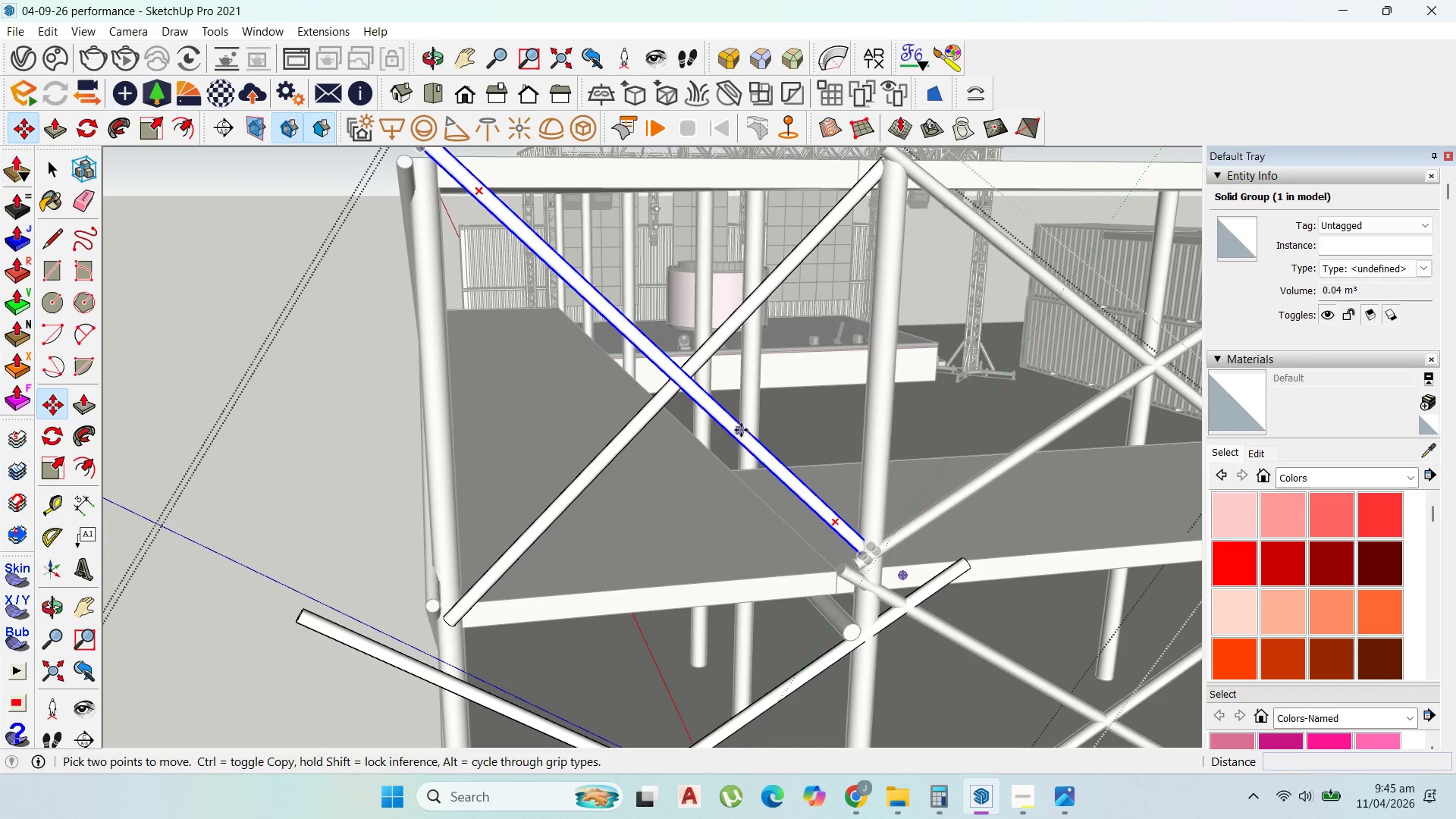 
key(ArrowUp)
 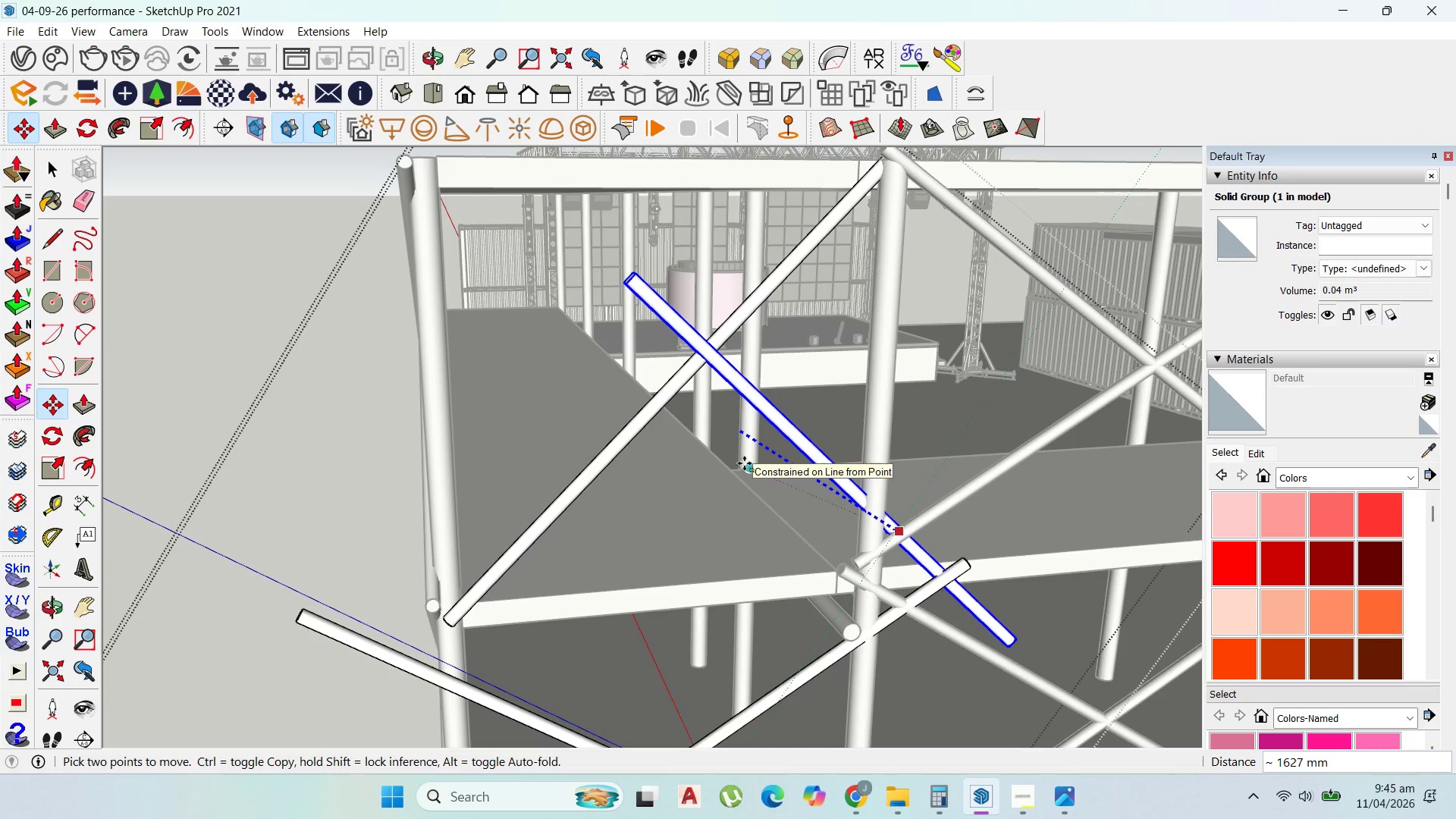 
key(Escape)
 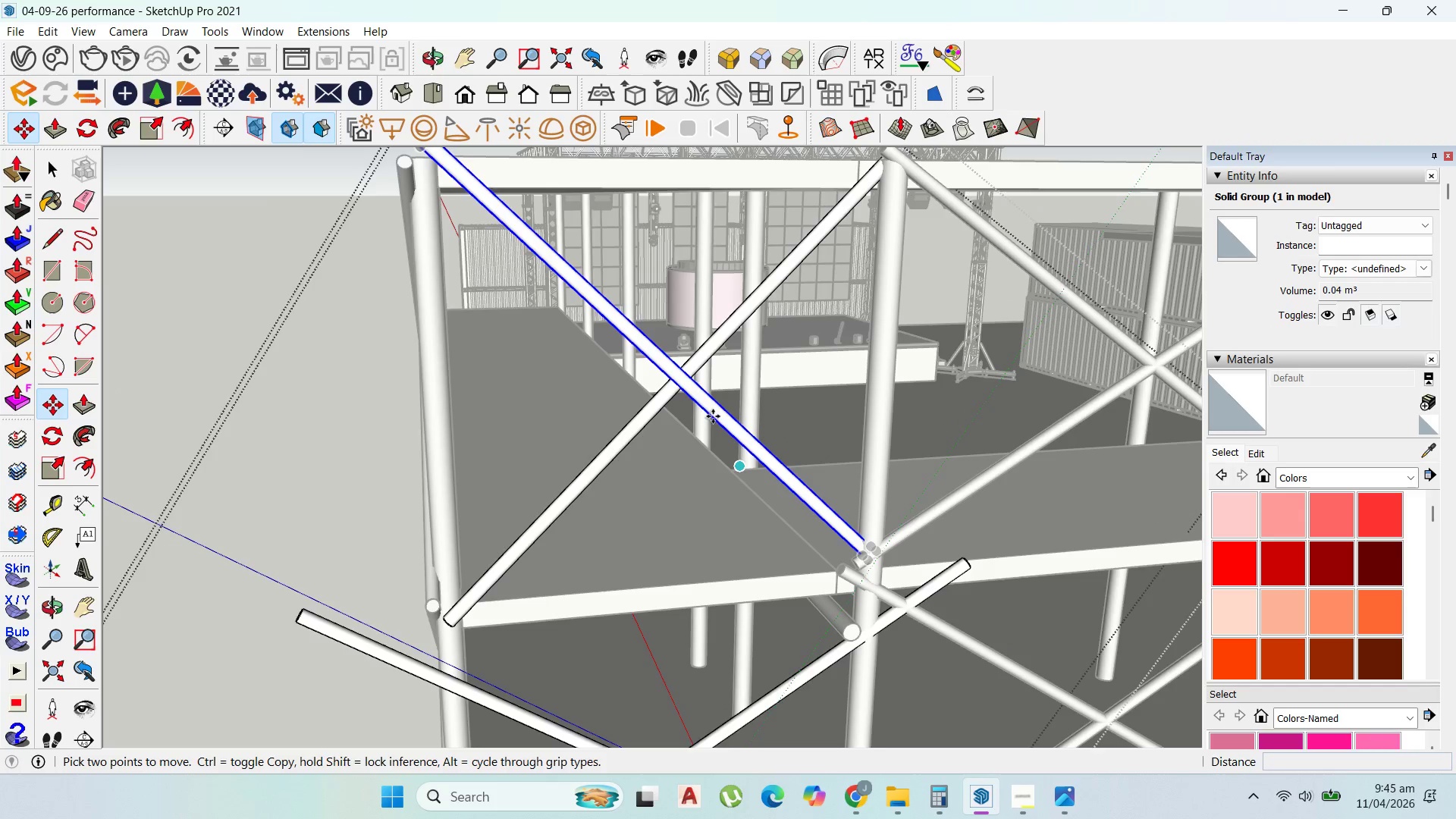 
scroll: coordinate [708, 408], scroll_direction: up, amount: 2.0
 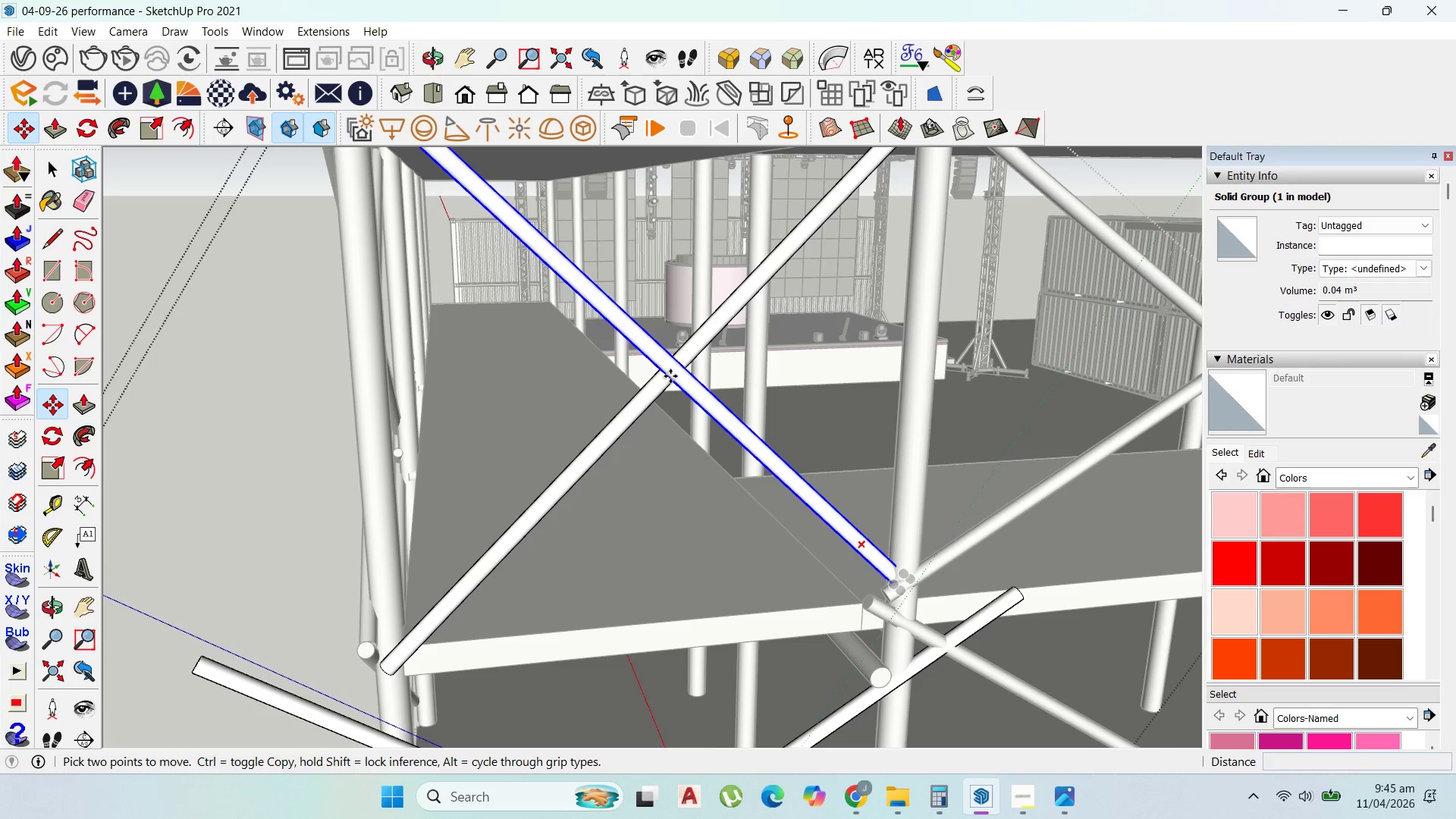 
left_click([670, 376])
 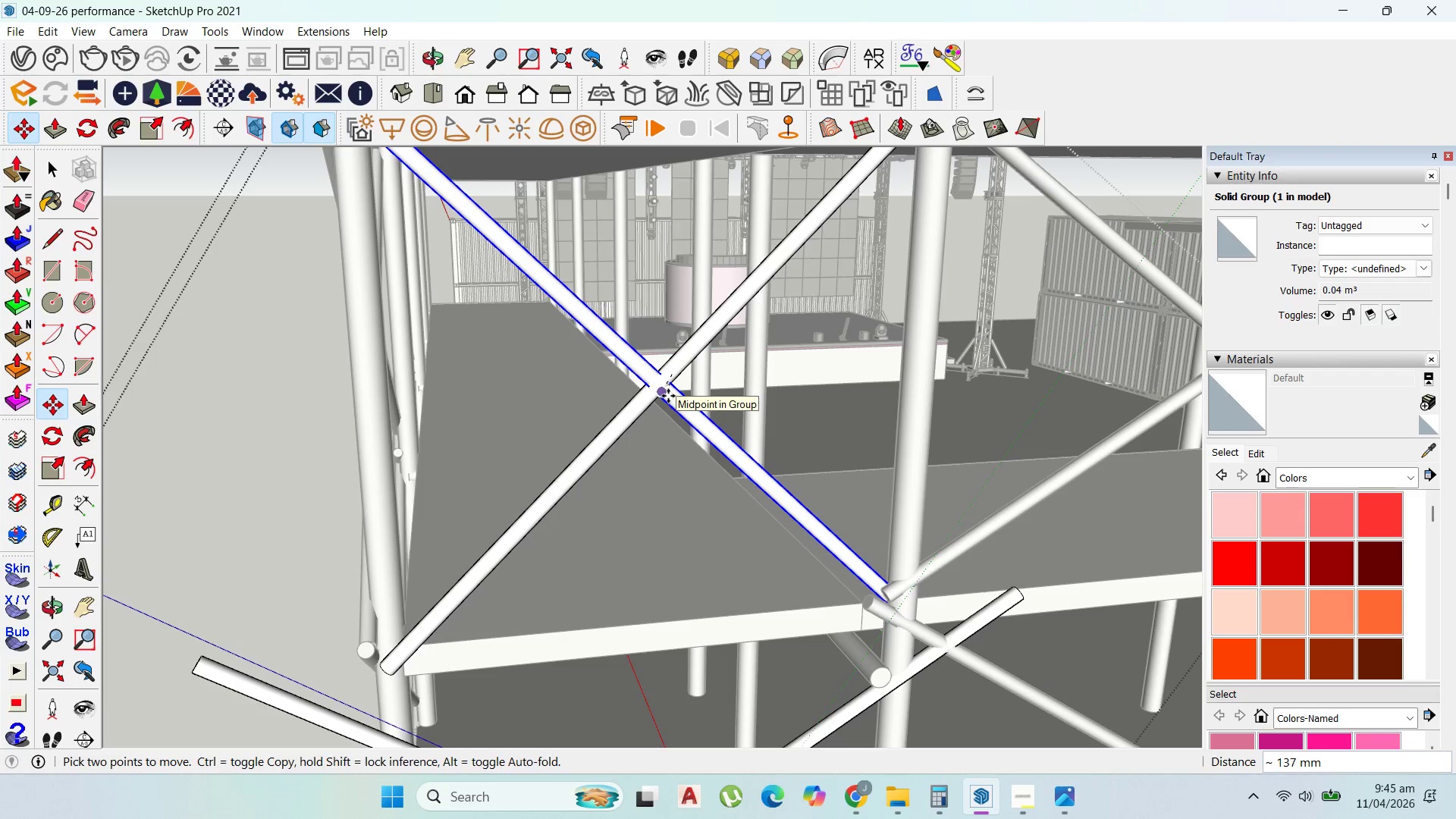 
left_click([668, 396])
 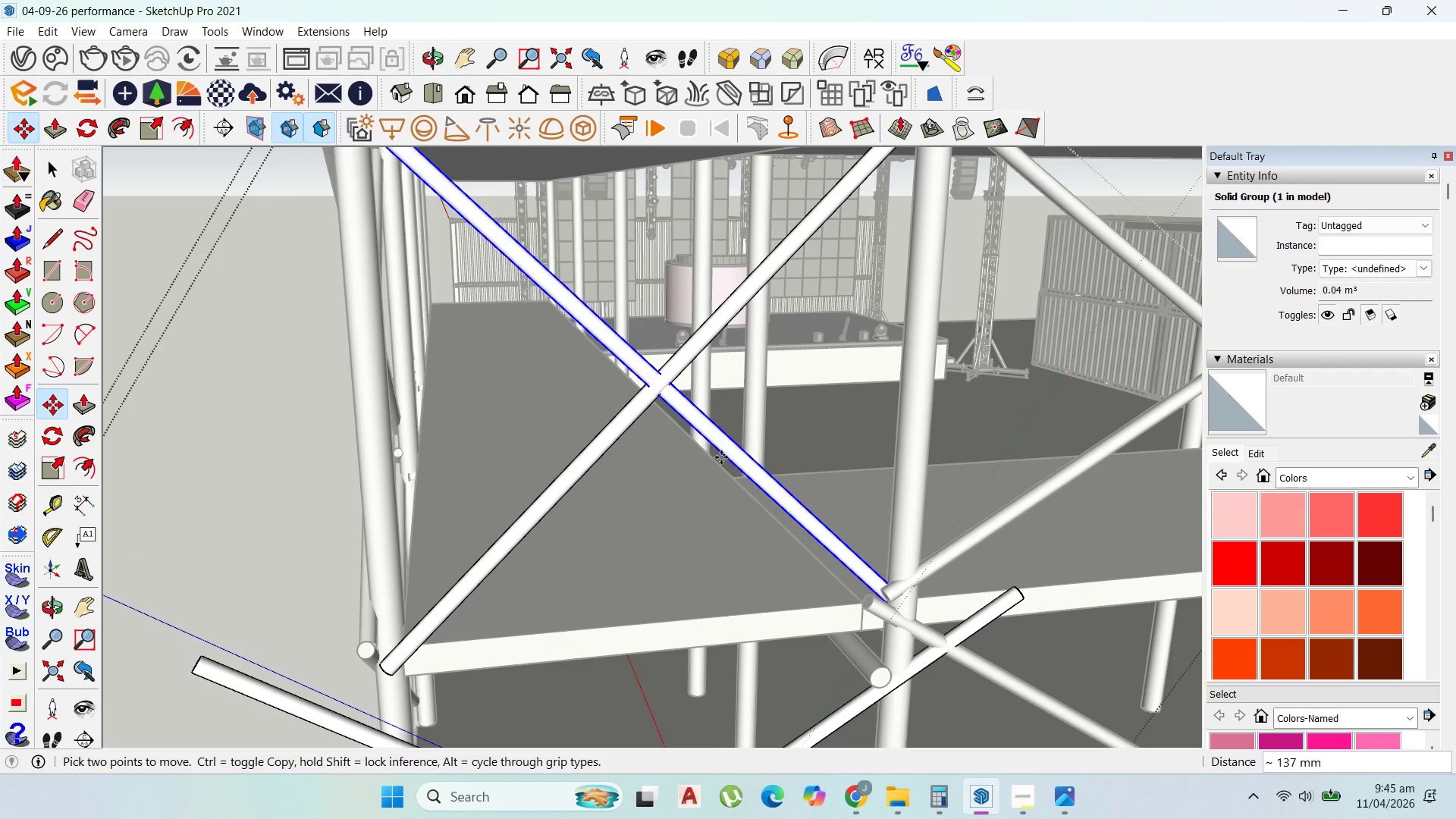 
scroll: coordinate [739, 485], scroll_direction: down, amount: 5.0
 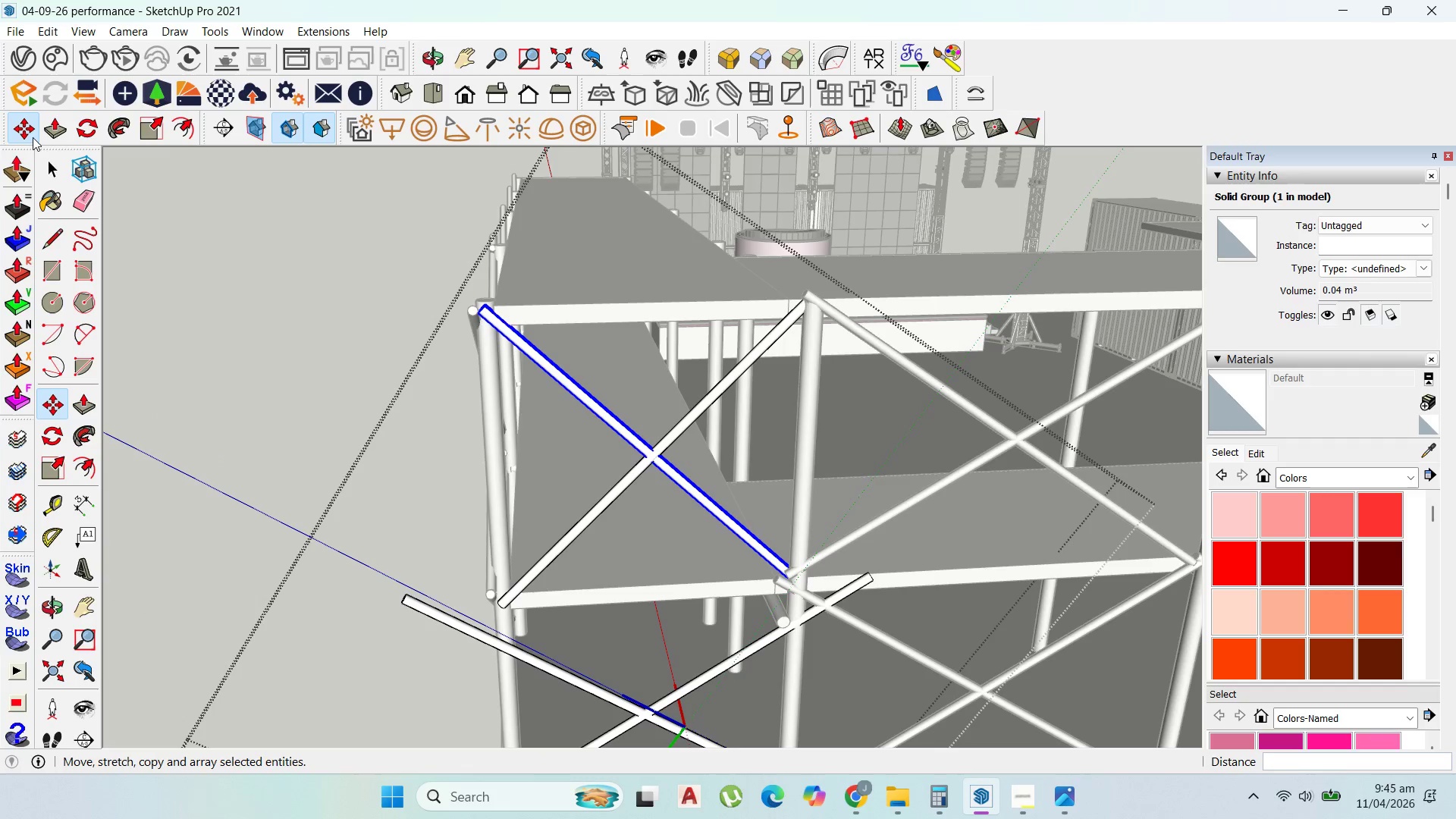 
left_click_drag(start_coordinate=[49, 154], to_coordinate=[63, 162])
 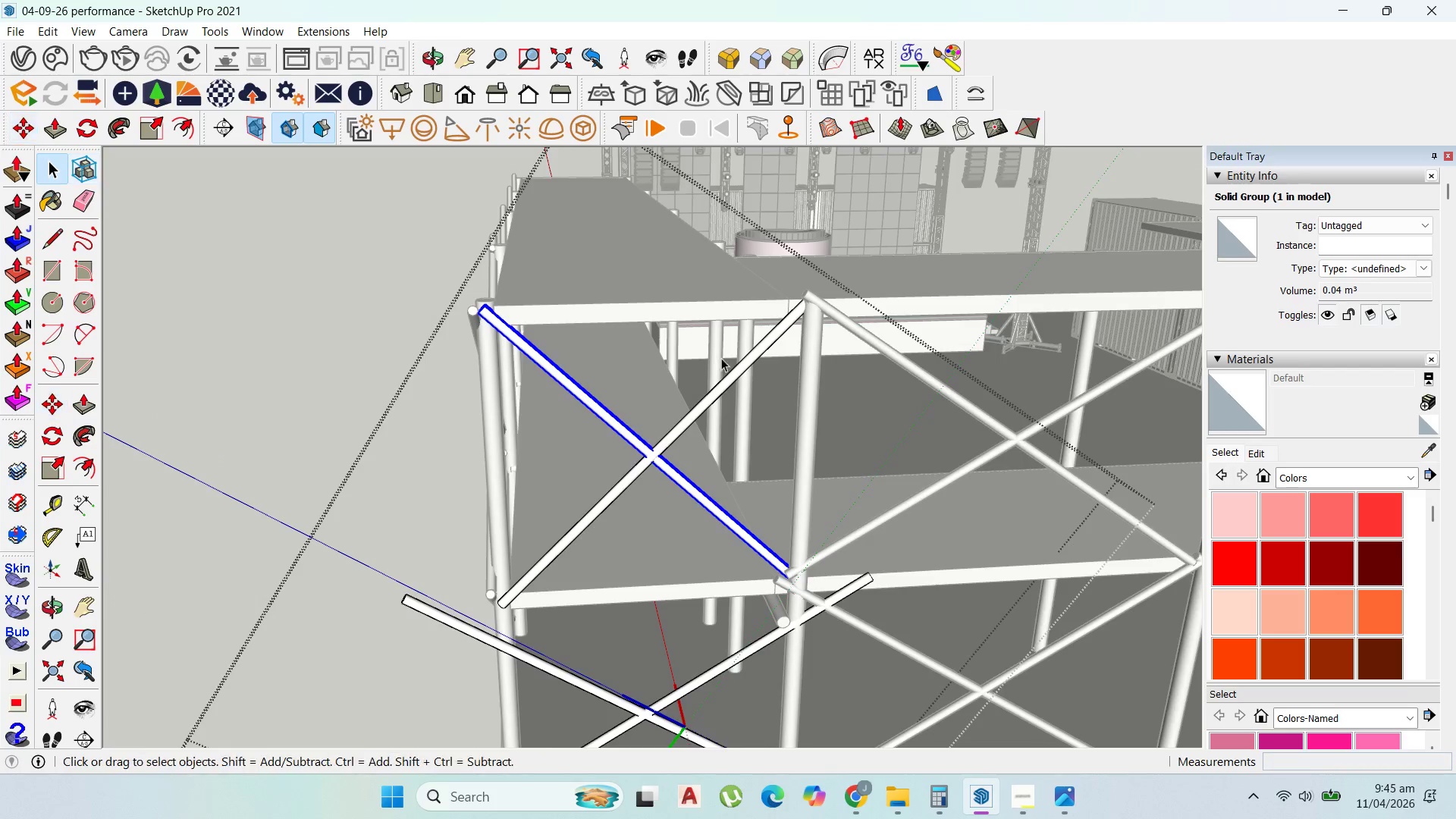 
scroll: coordinate [721, 359], scroll_direction: down, amount: 4.0
 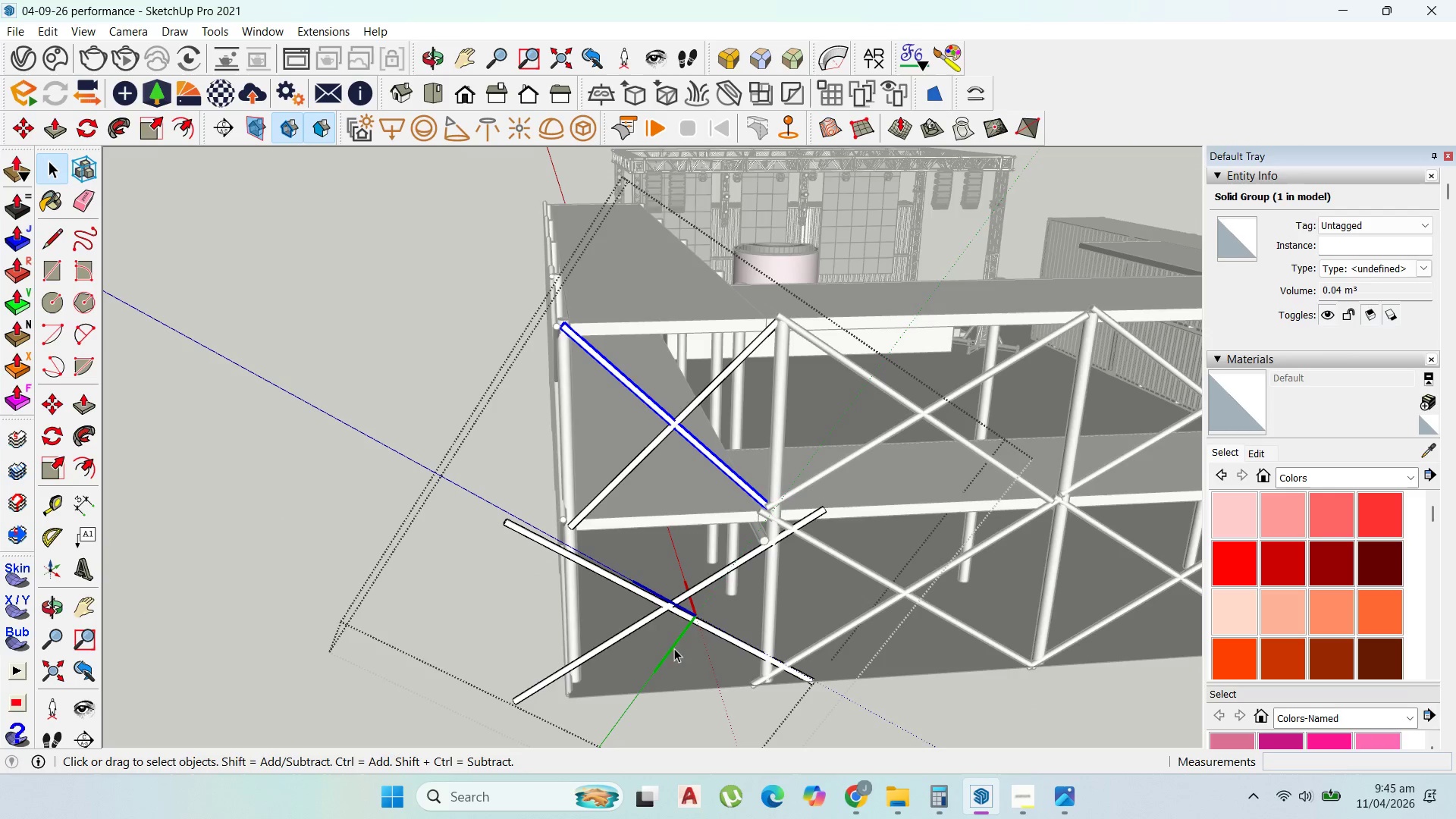 
left_click_drag(start_coordinate=[675, 648], to_coordinate=[657, 581])
 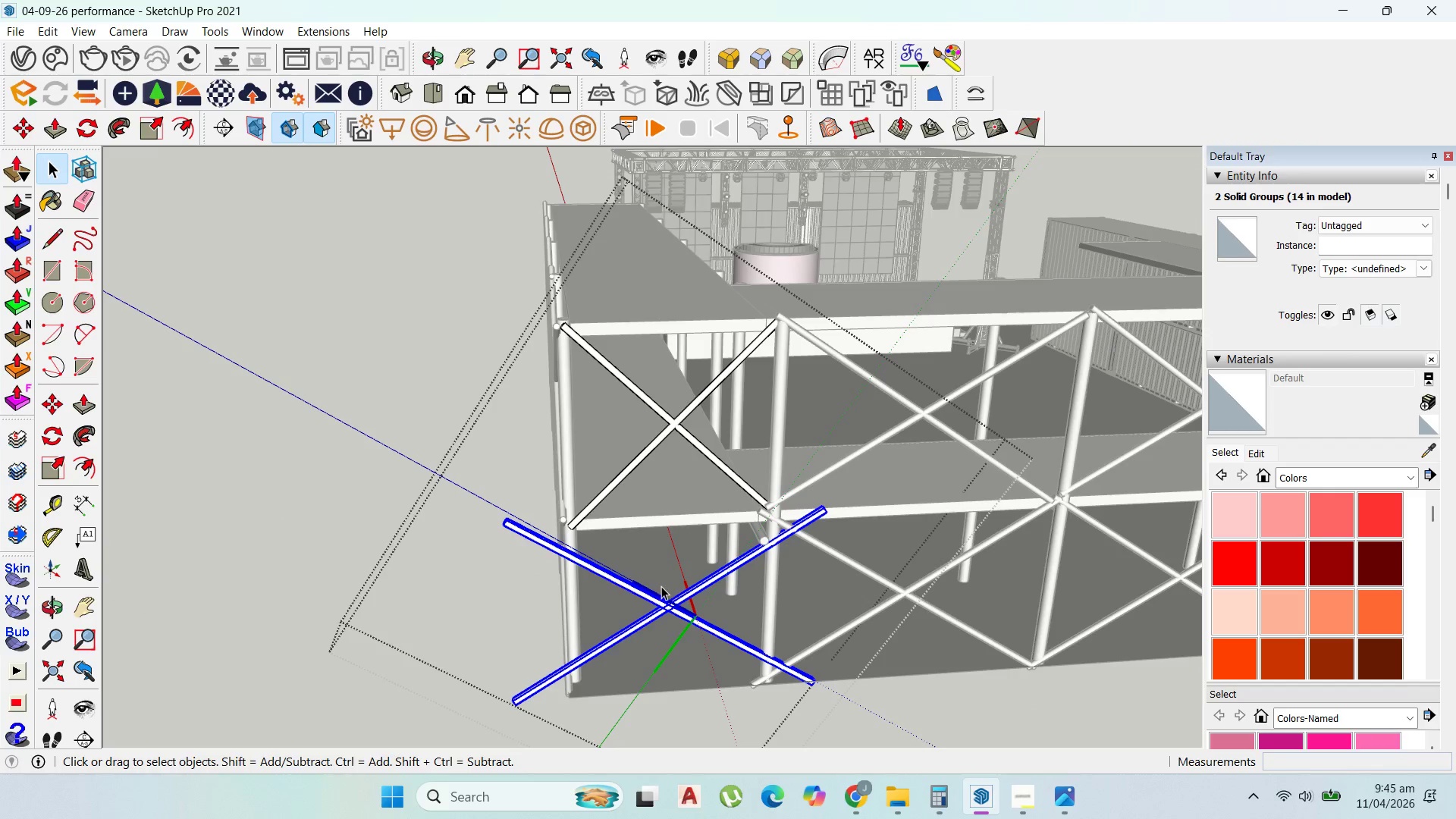 
key(Delete)
 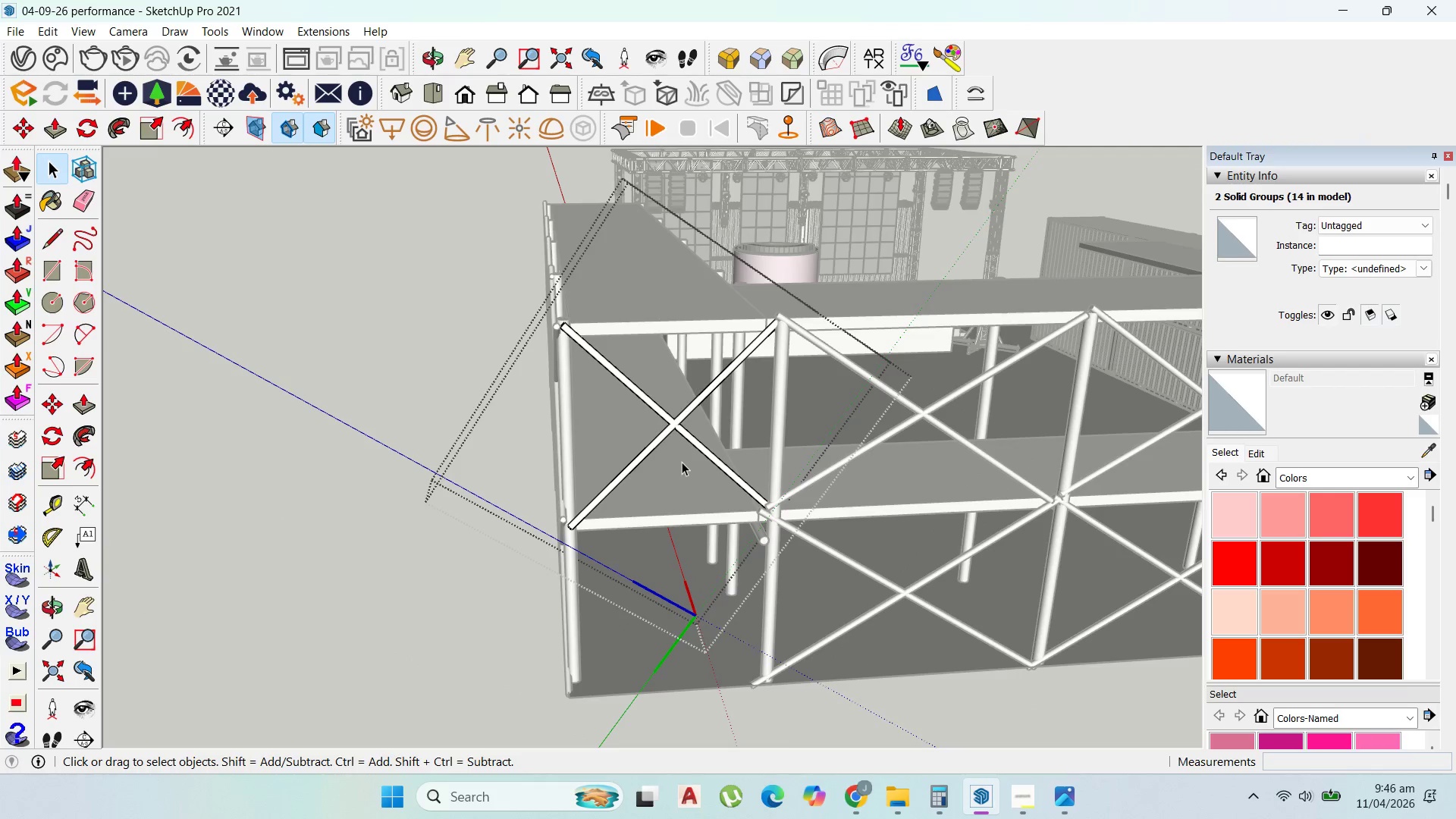 
left_click_drag(start_coordinate=[682, 462], to_coordinate=[669, 398])
 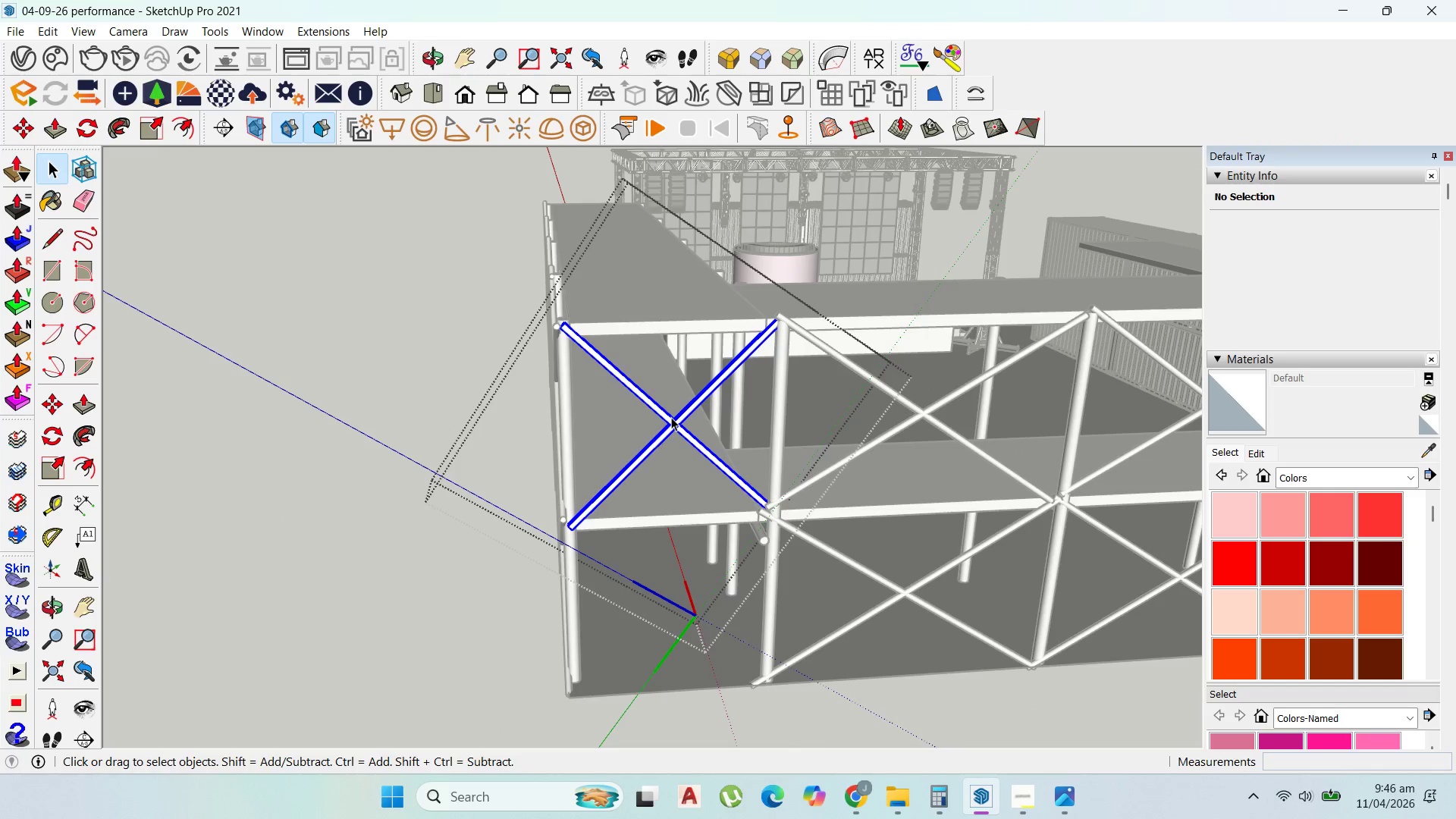 
right_click([672, 418])
 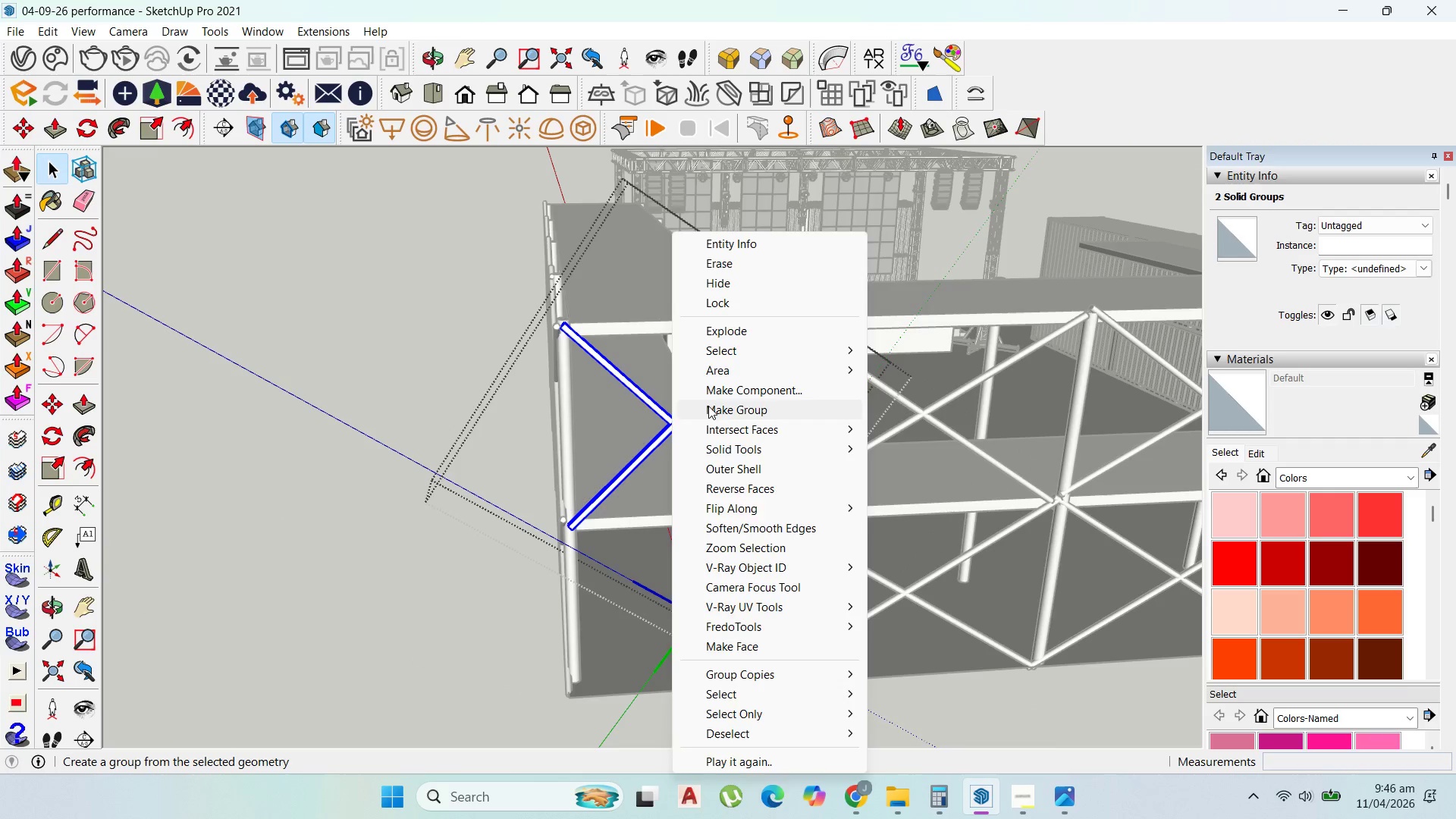 
left_click([710, 407])
 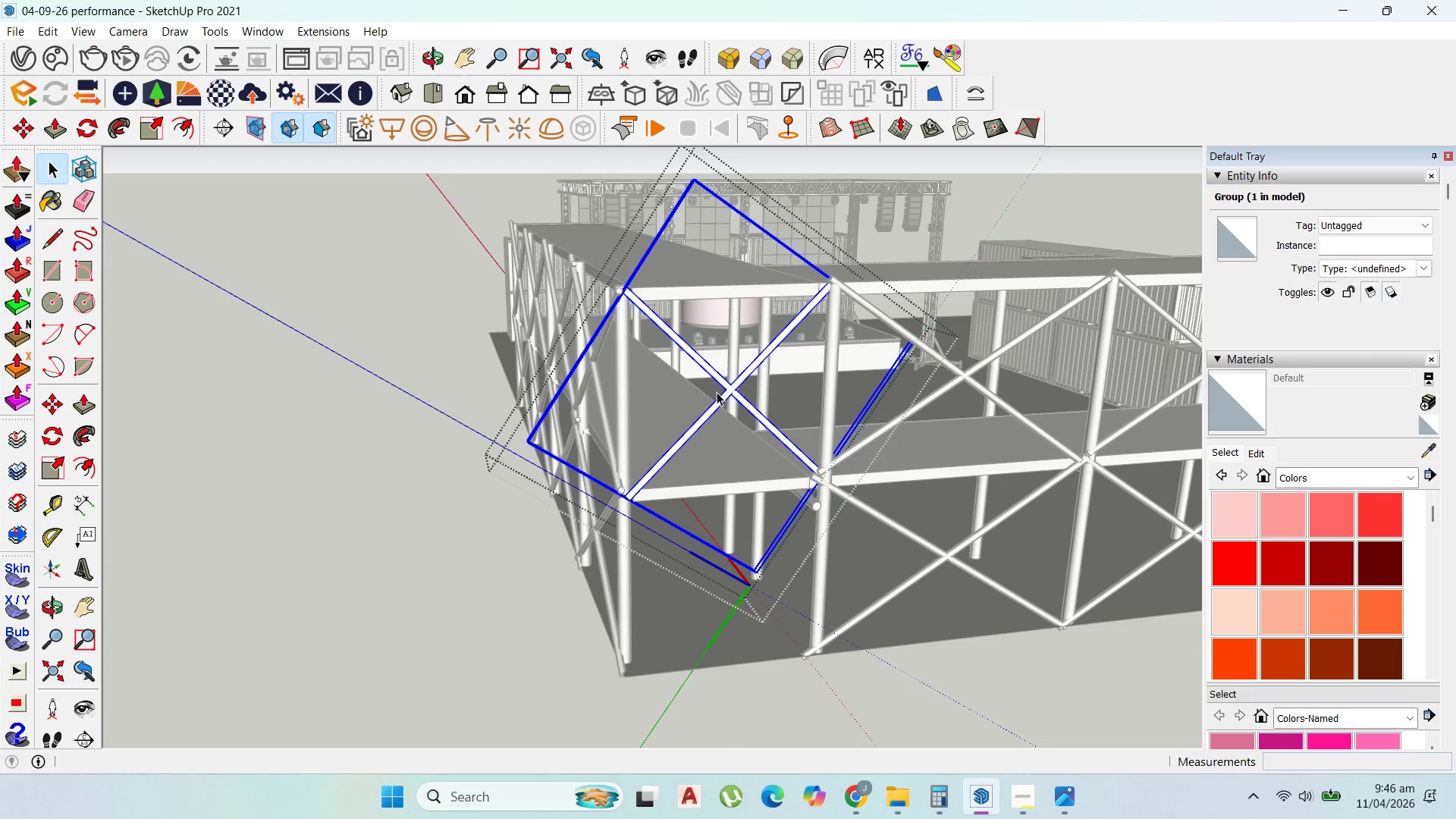 
left_click([720, 391])
 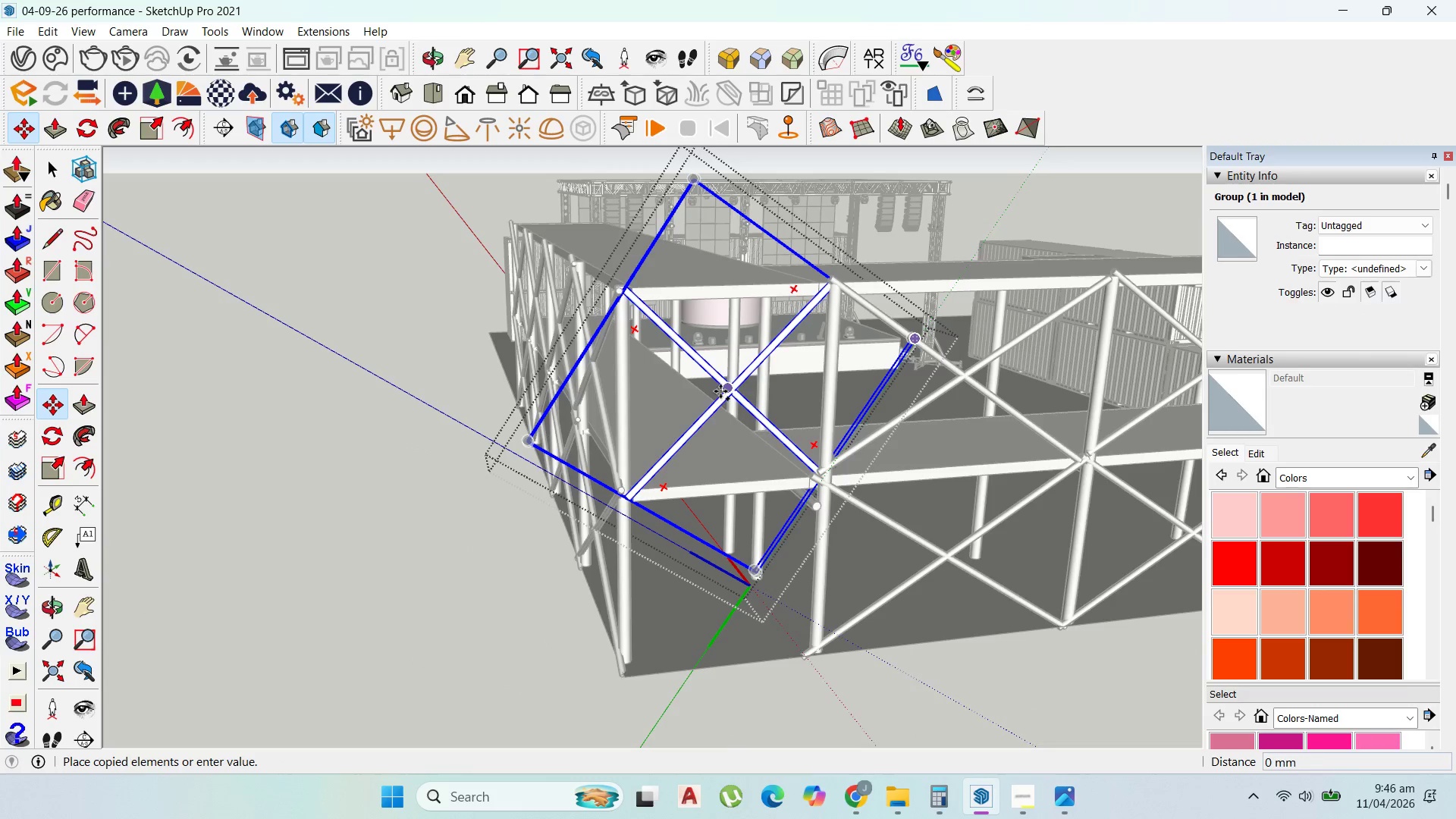 
key(Control+ControlLeft)
 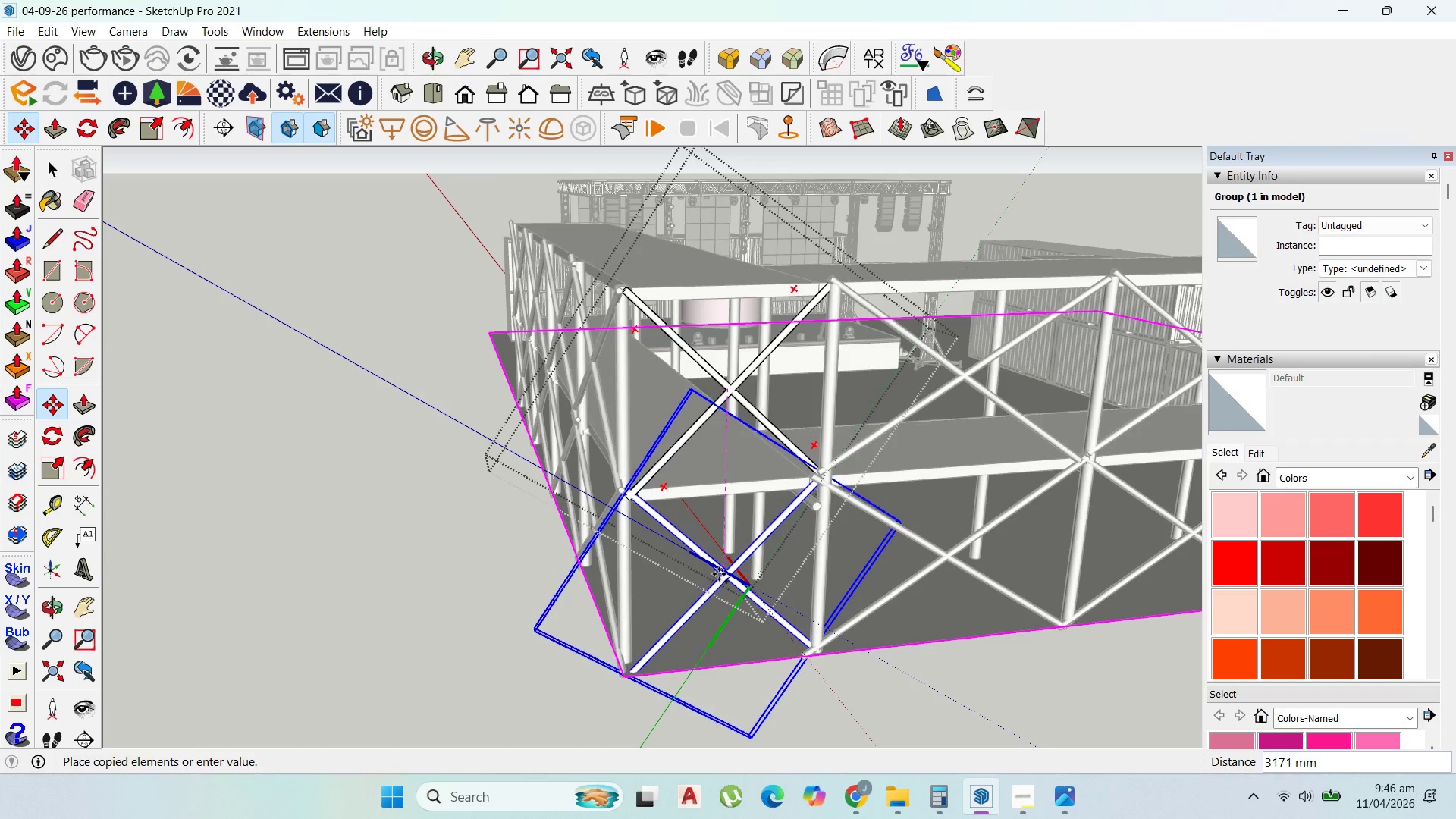 
left_click([719, 575])
 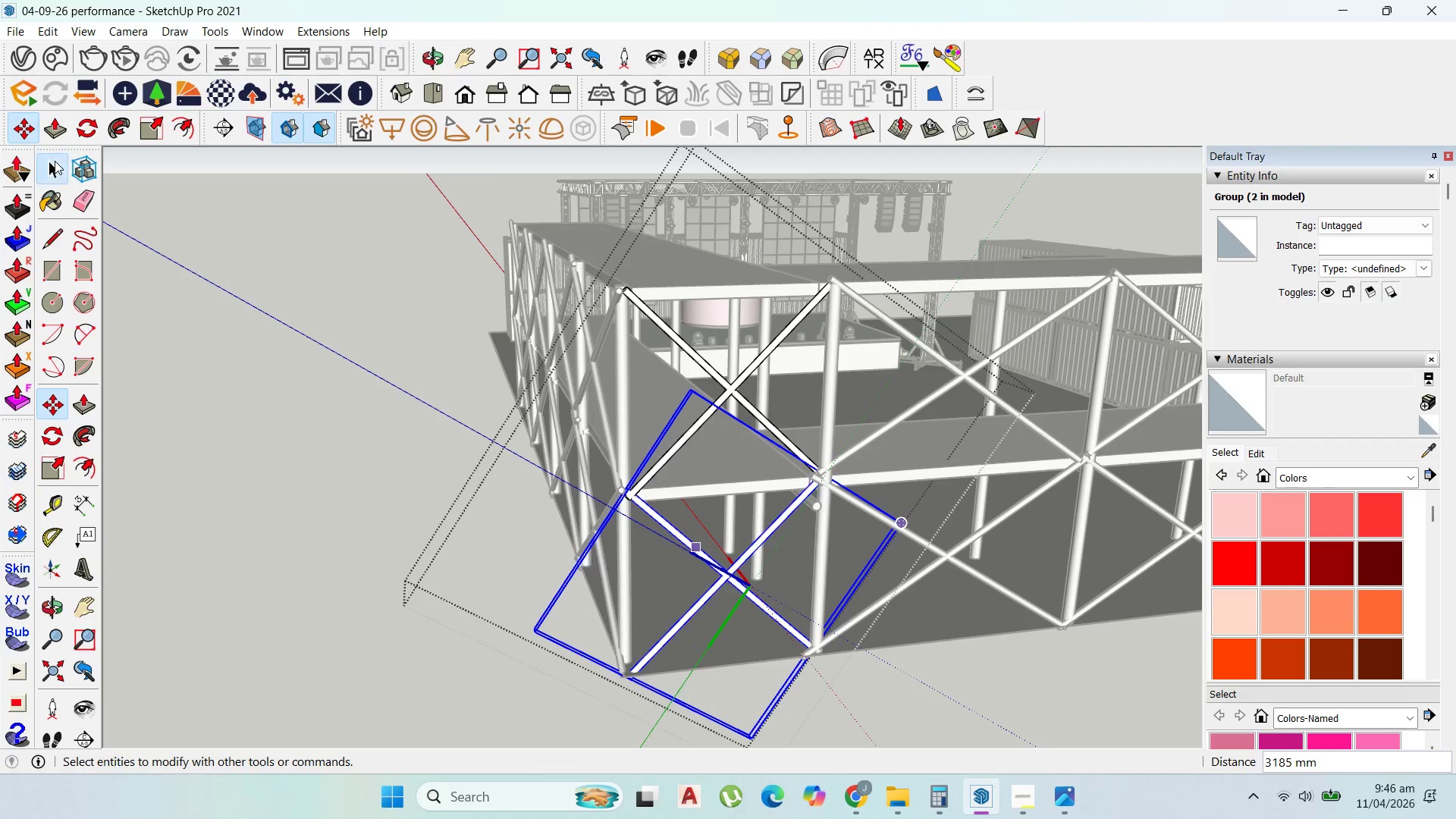 
double_click([350, 380])
 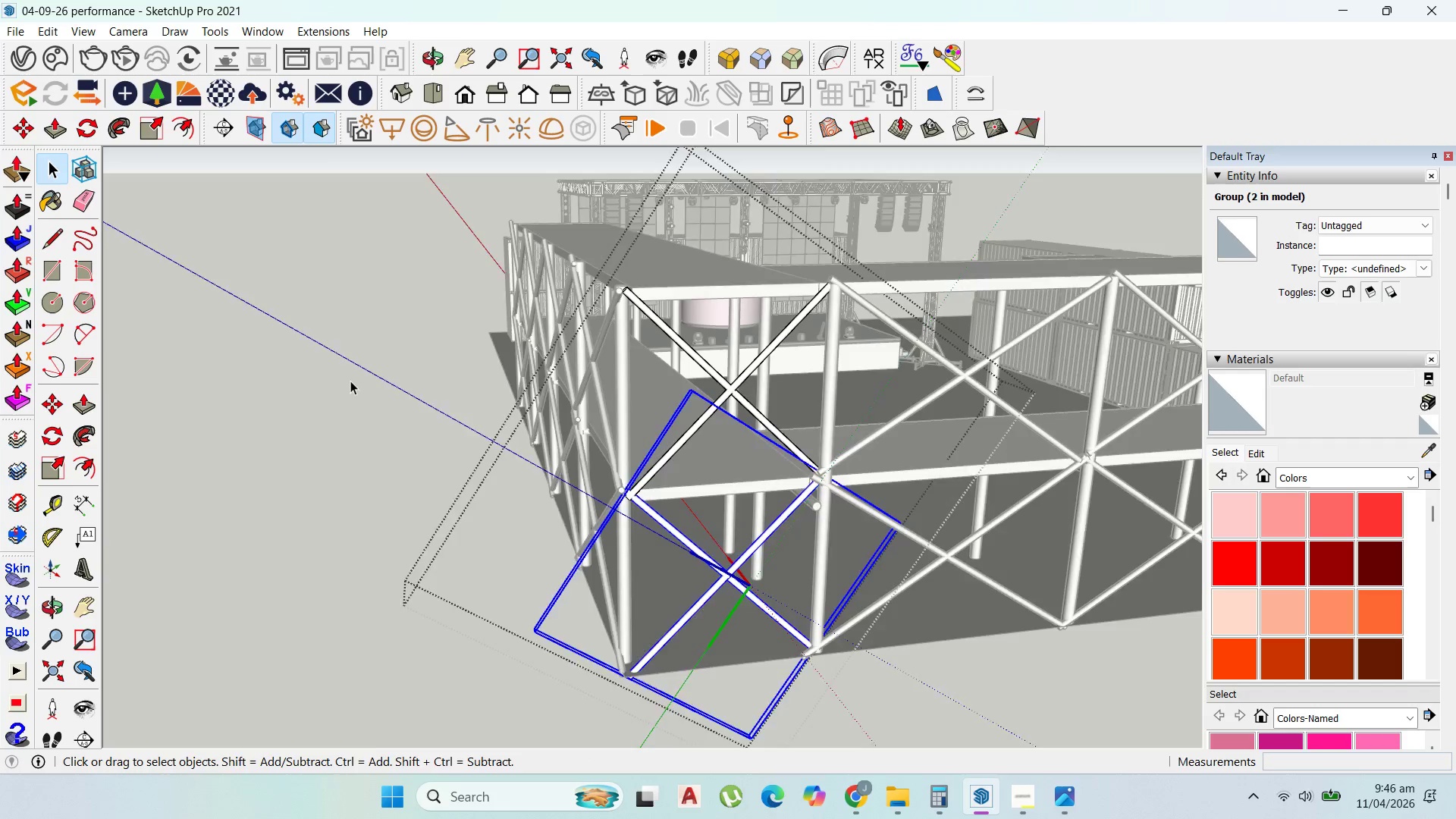 
triple_click([350, 381])
 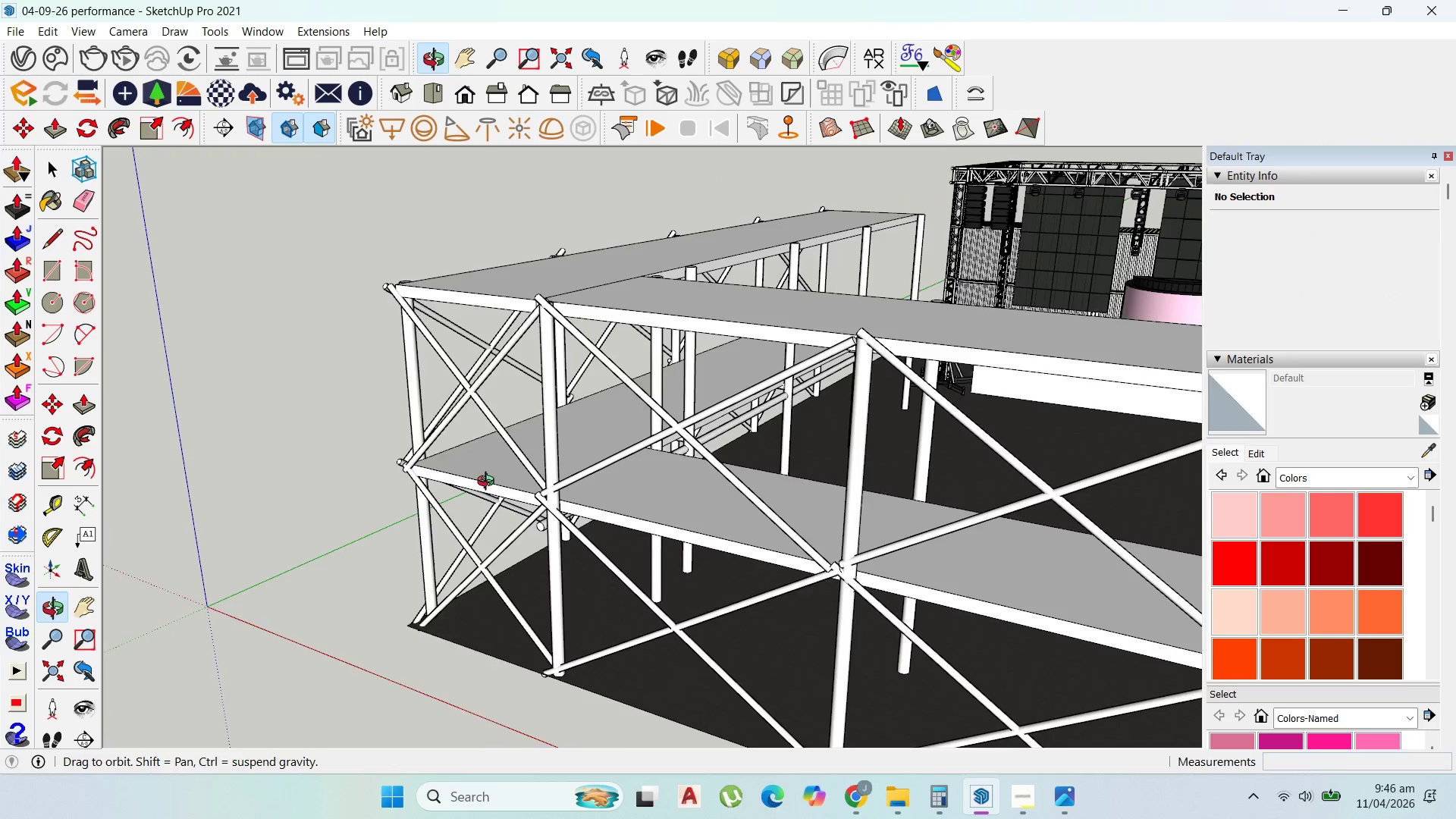 
scroll: coordinate [623, 454], scroll_direction: down, amount: 8.0
 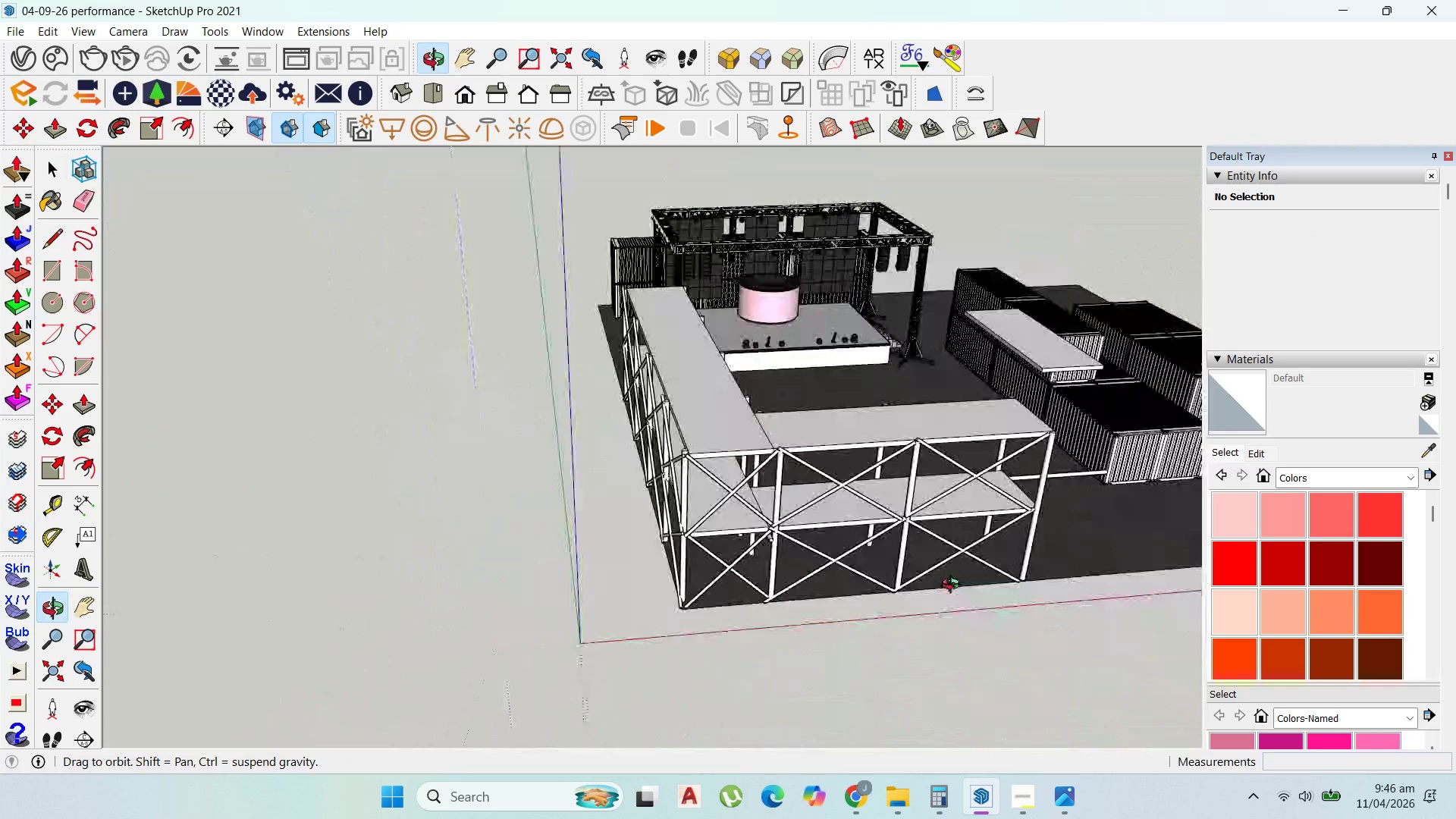 
scroll: coordinate [927, 531], scroll_direction: up, amount: 3.0
 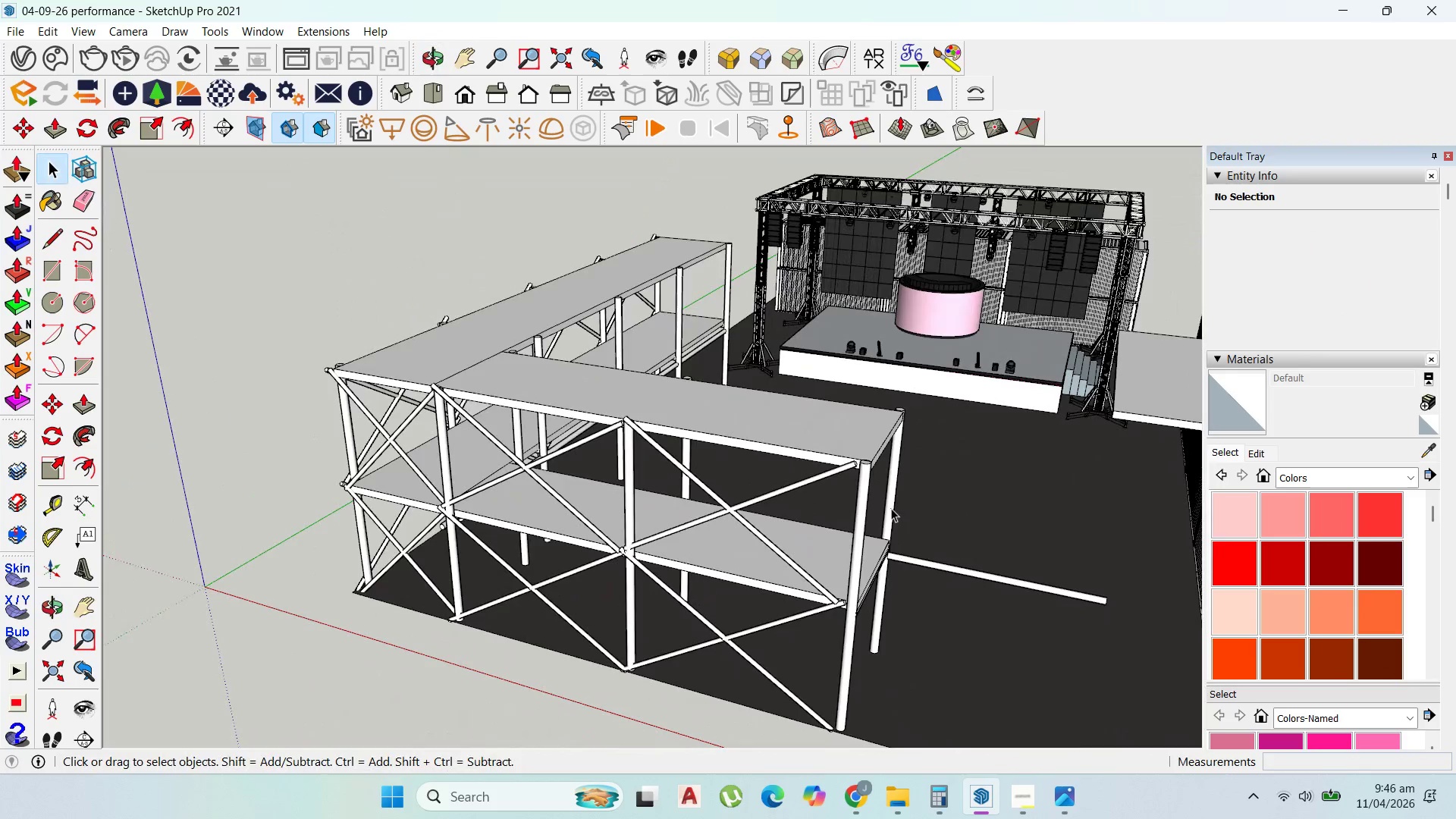 
double_click([891, 508])
 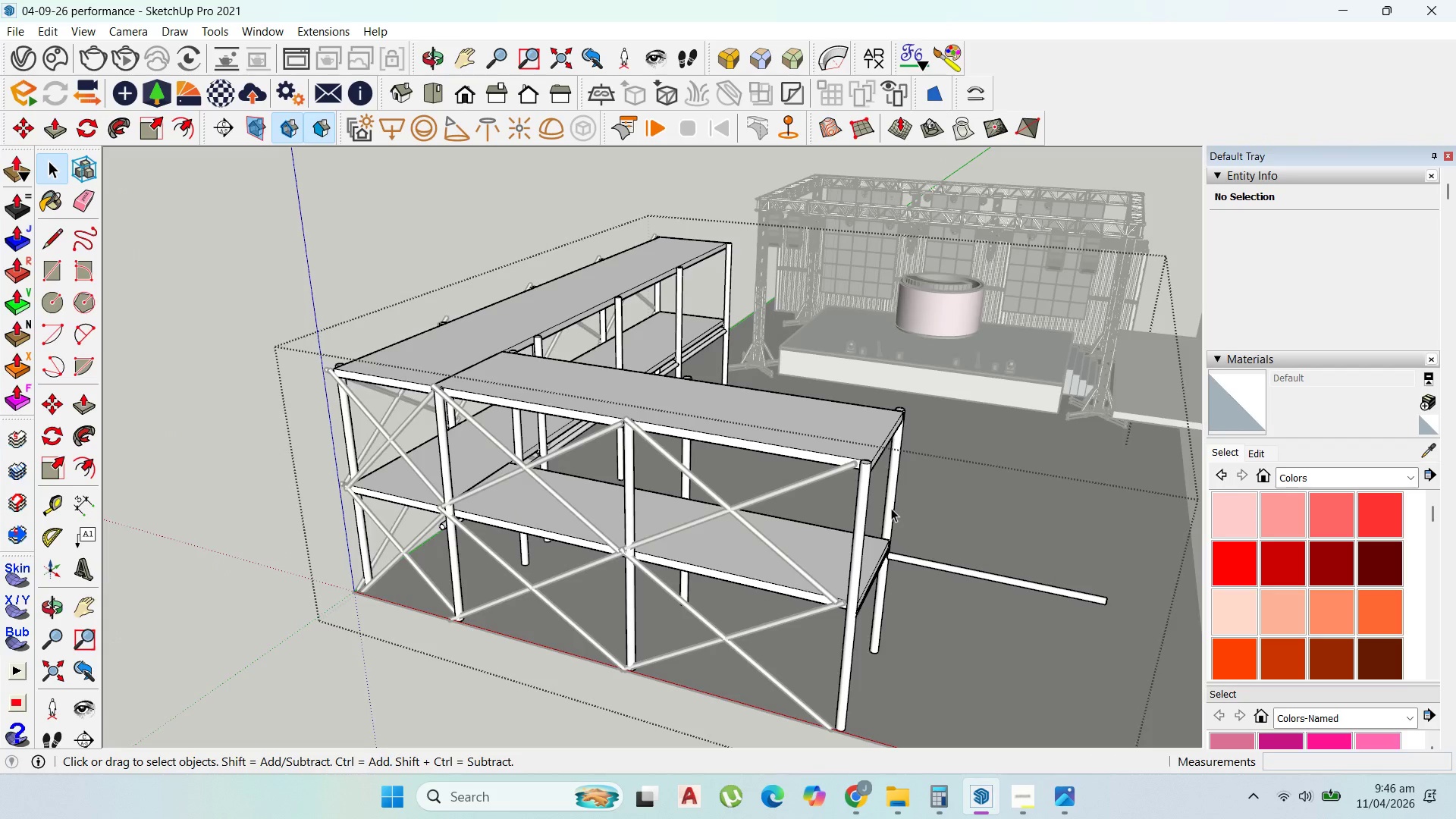 
left_click([891, 508])
 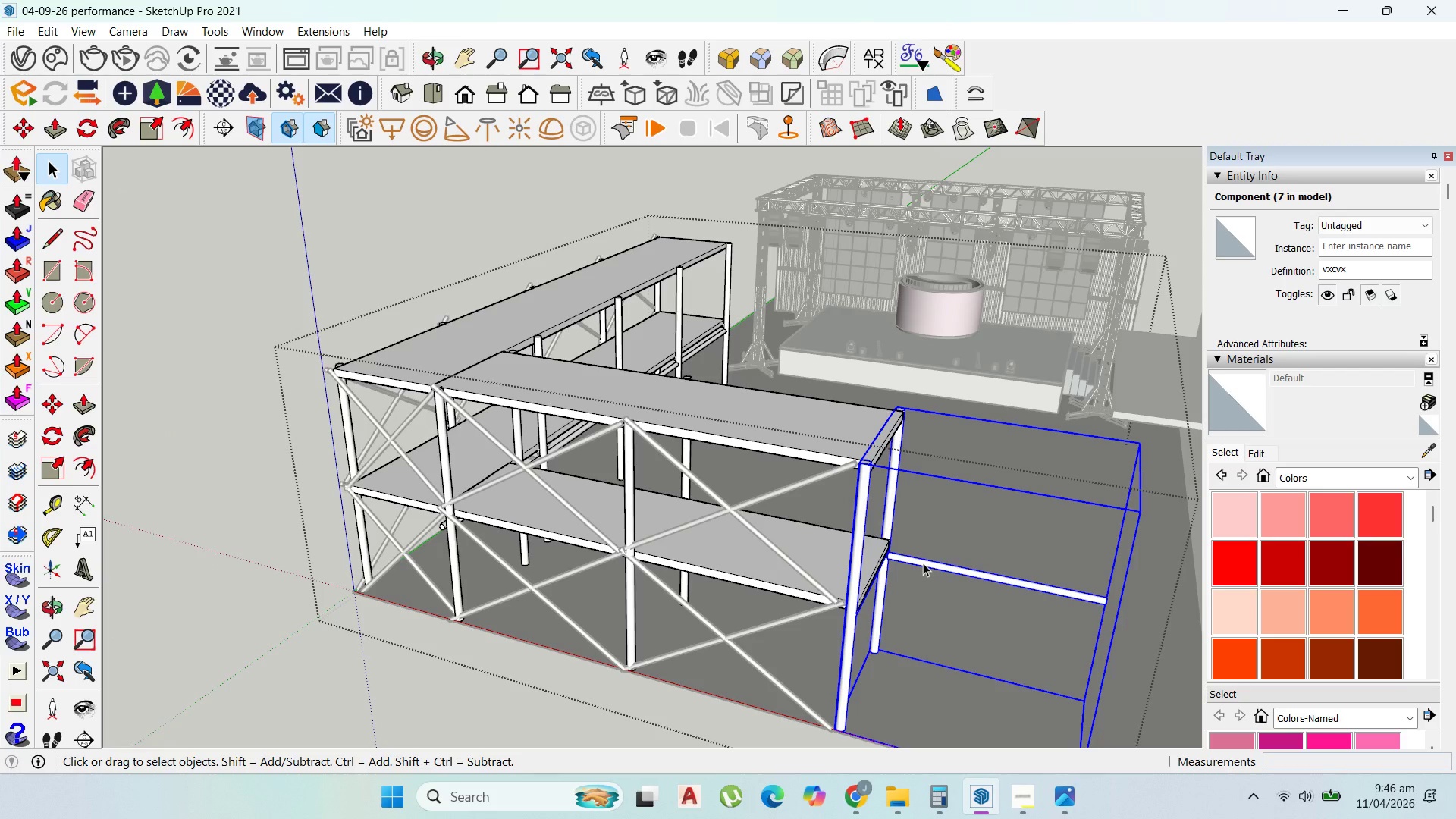 
double_click([923, 563])
 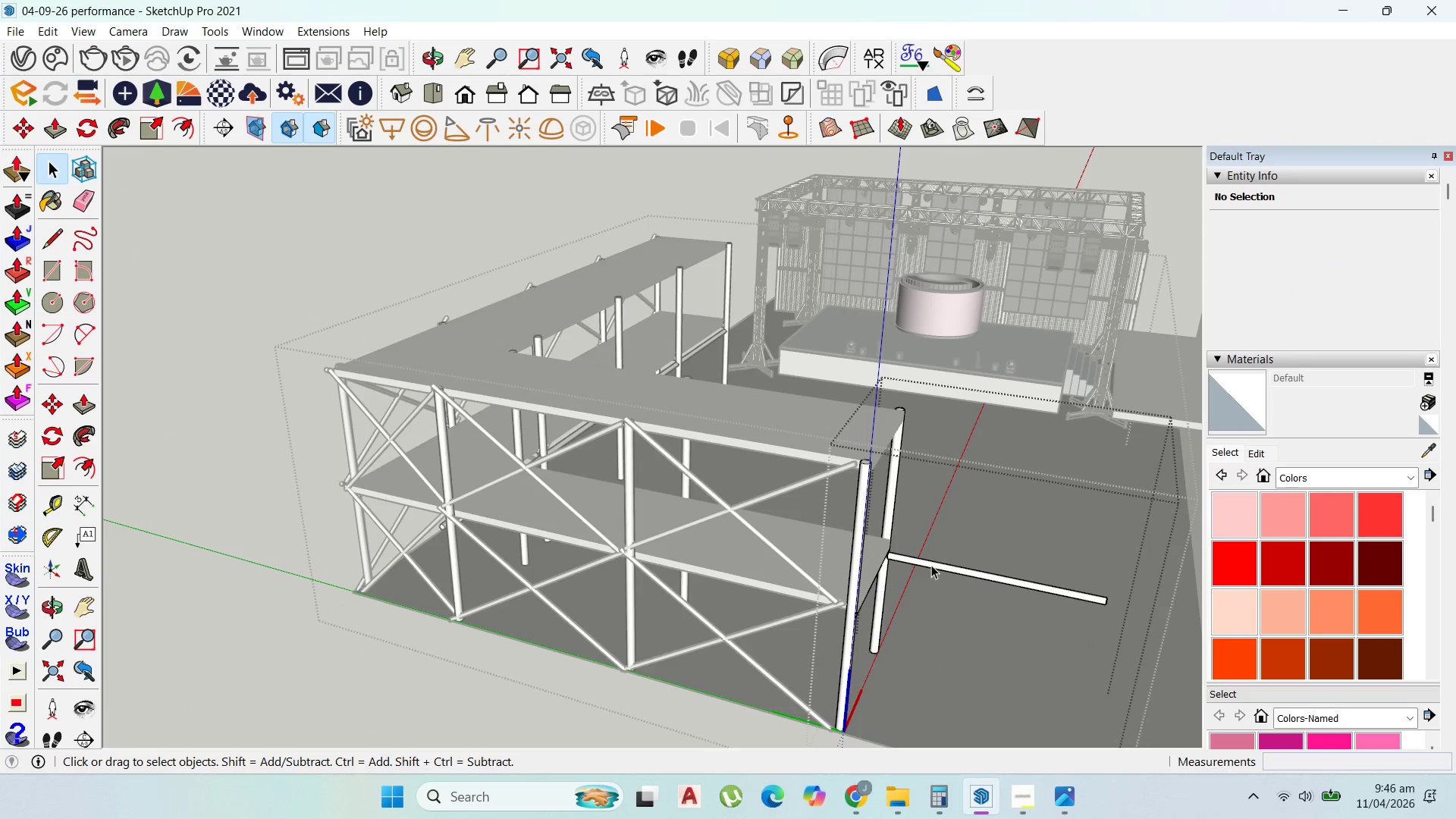 
left_click([931, 565])
 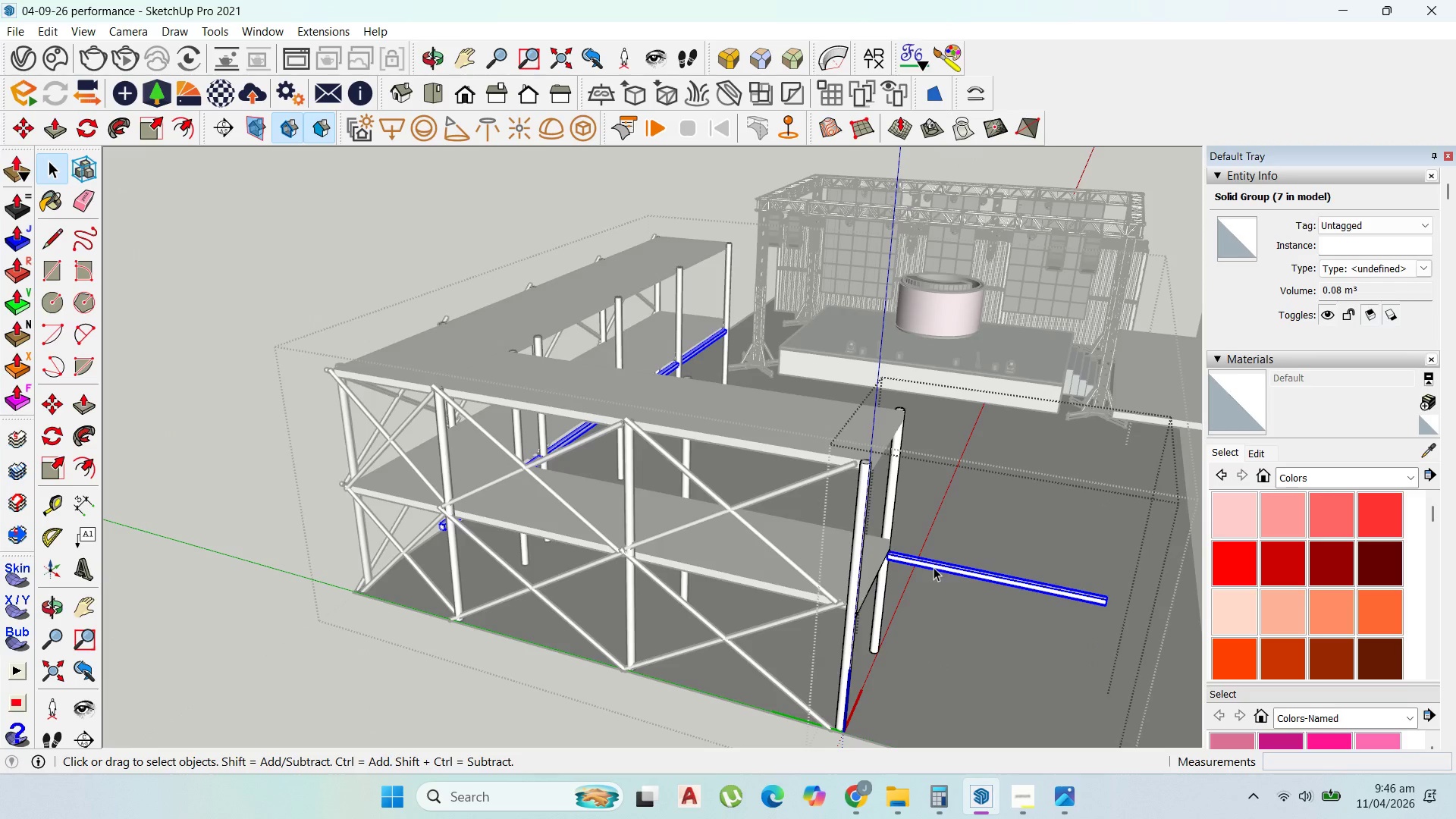 
right_click([934, 567])
 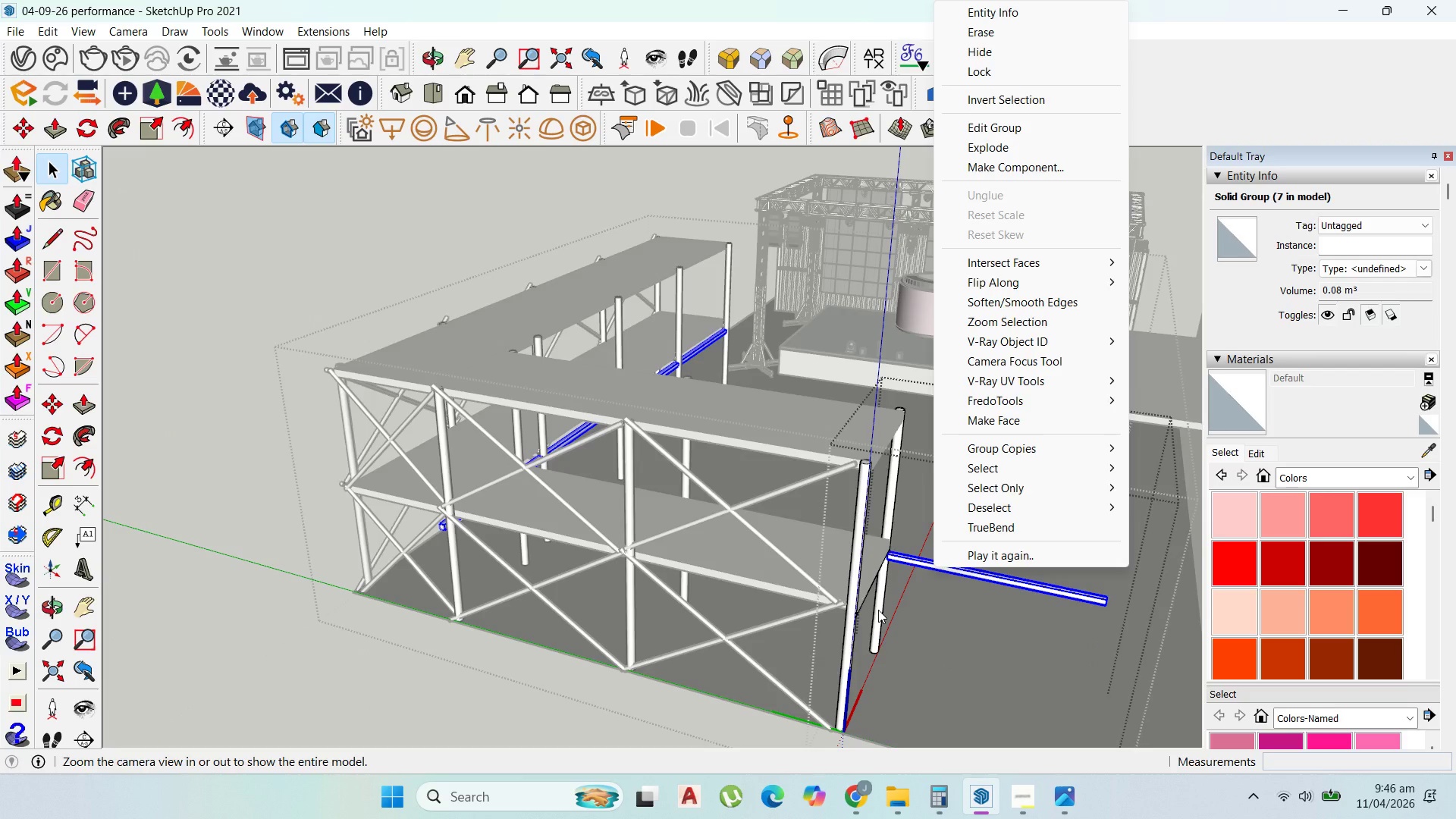 
key(Escape)
 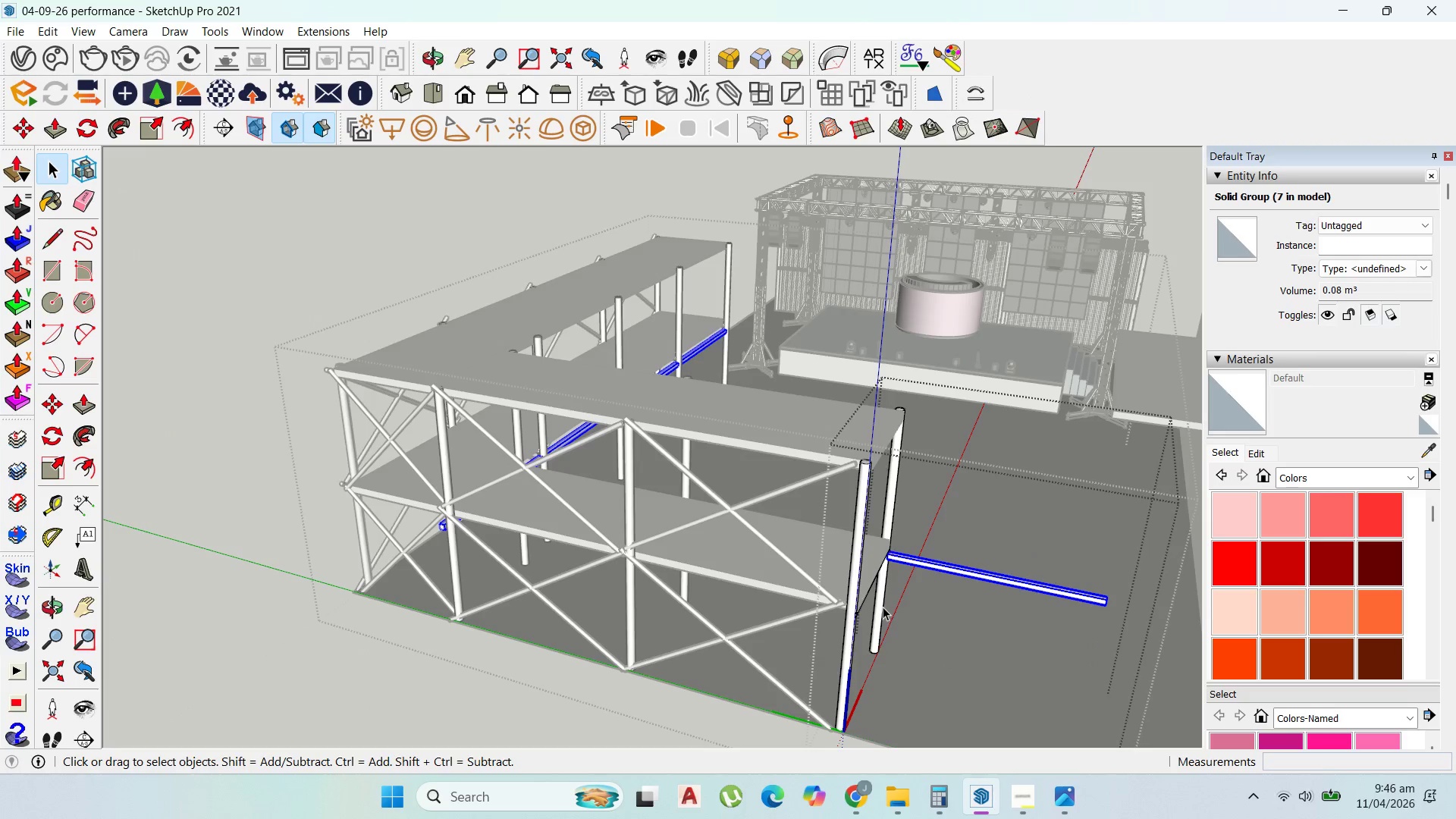 
key(Escape)
 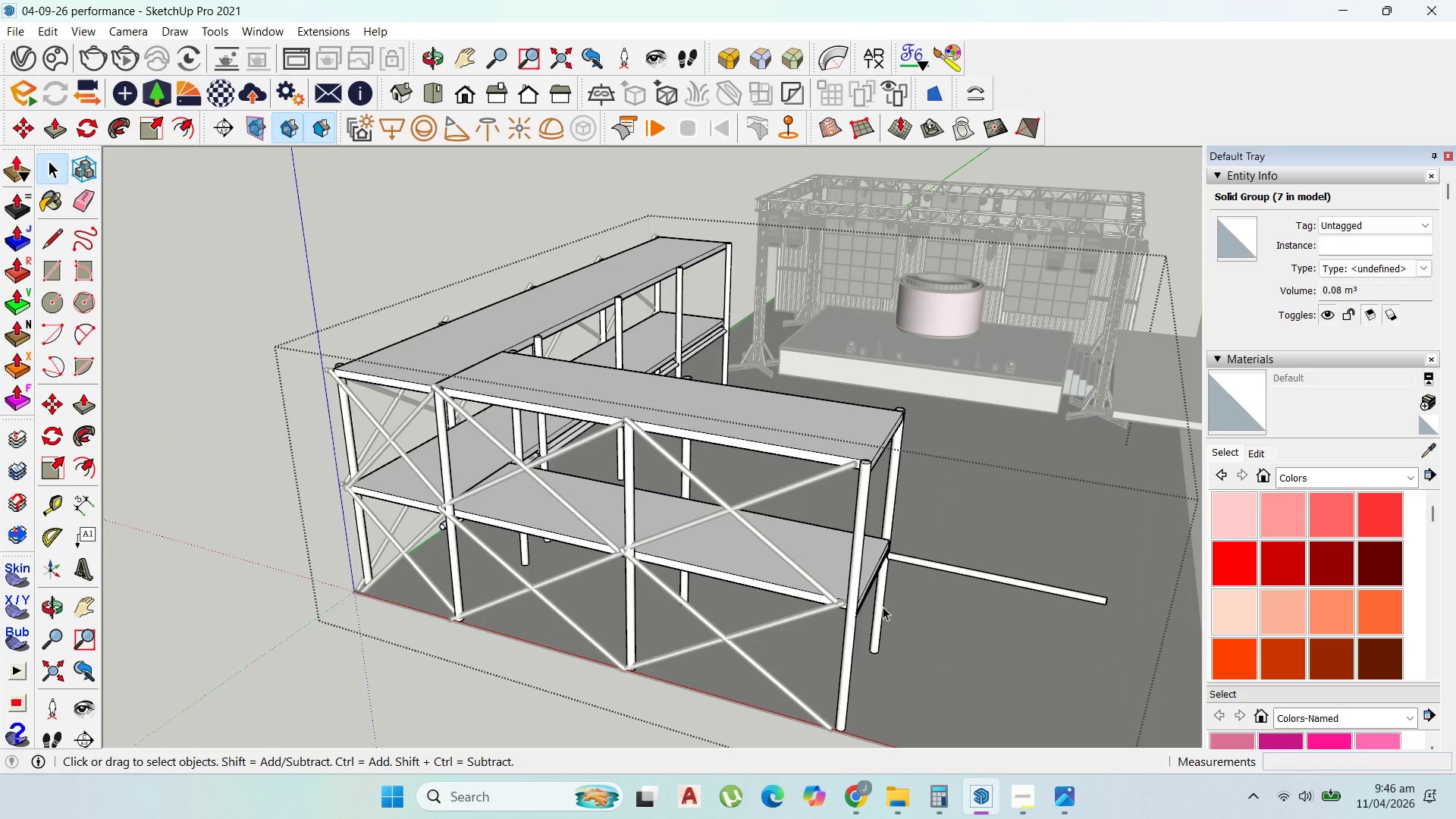 
key(Escape)
 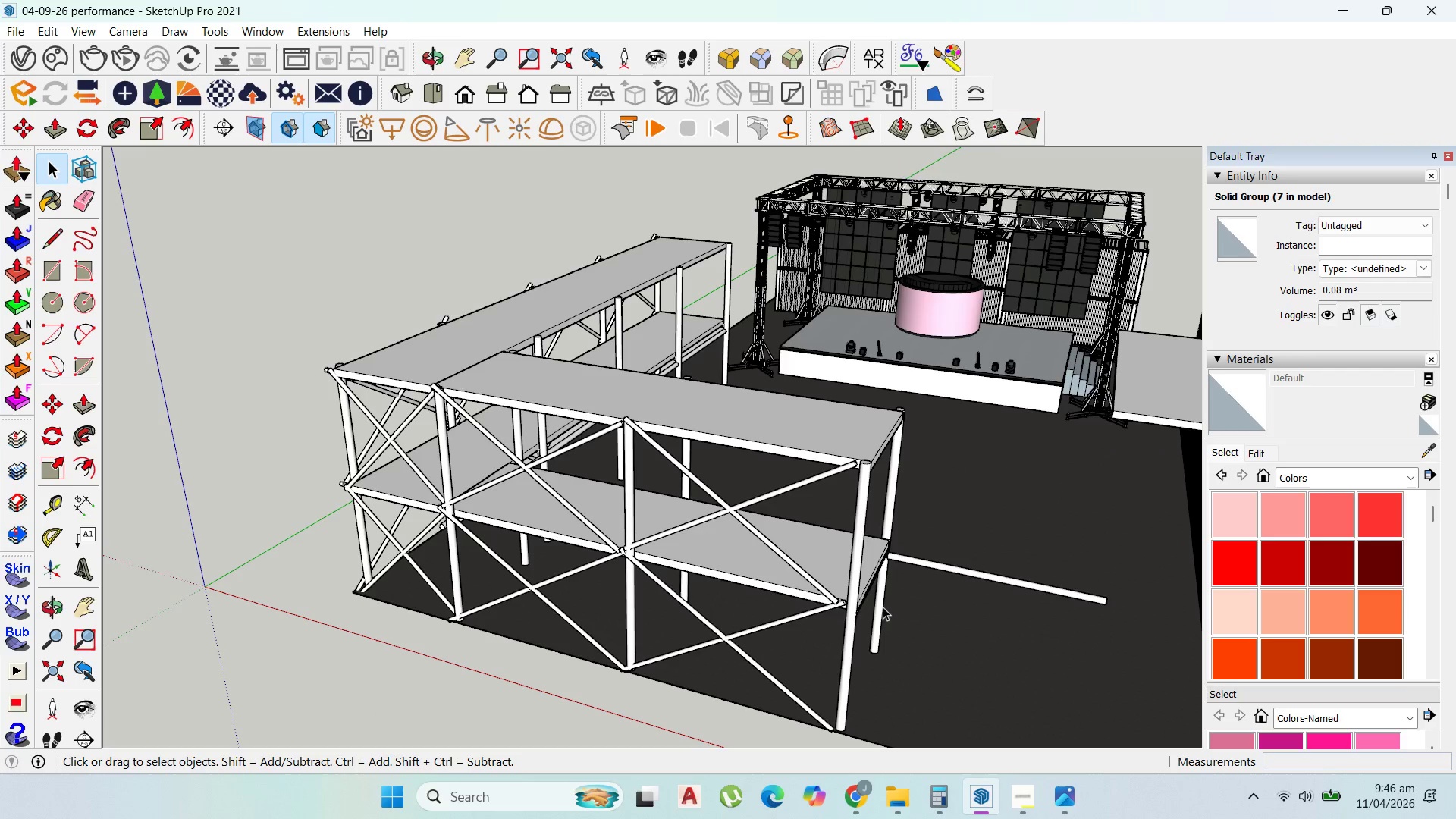 
left_click([883, 607])
 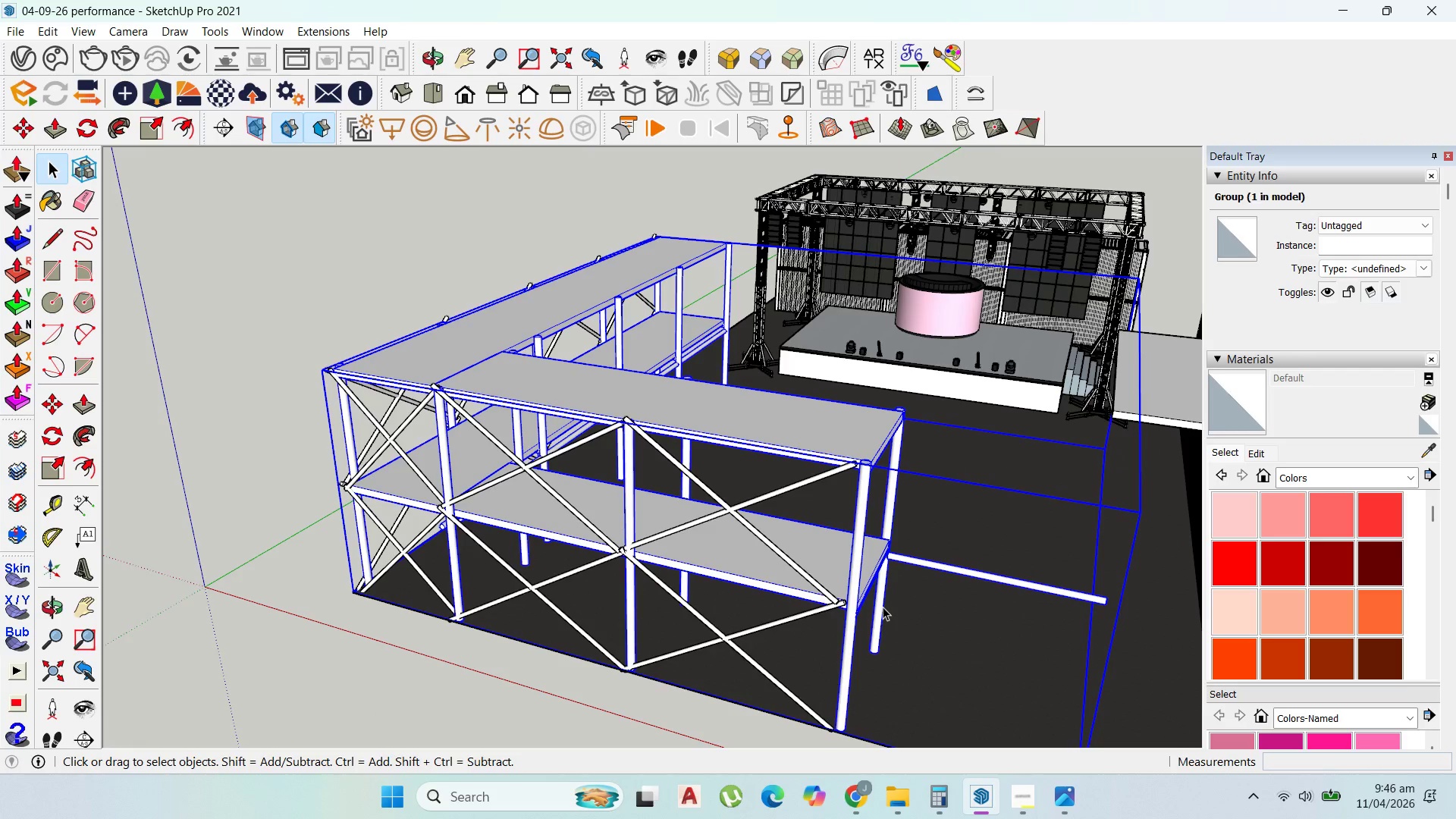 
left_click([883, 607])
 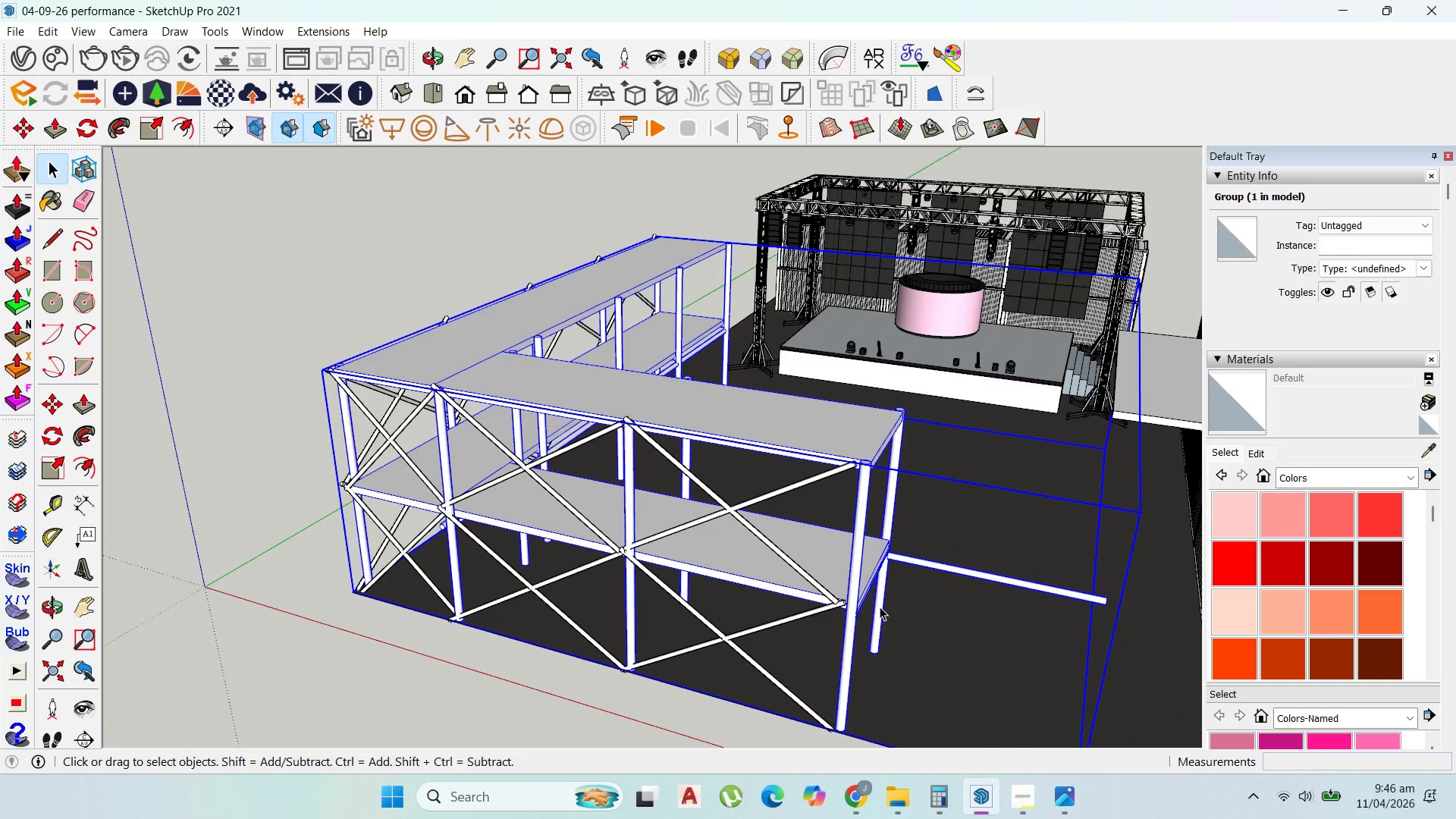 
double_click([880, 607])
 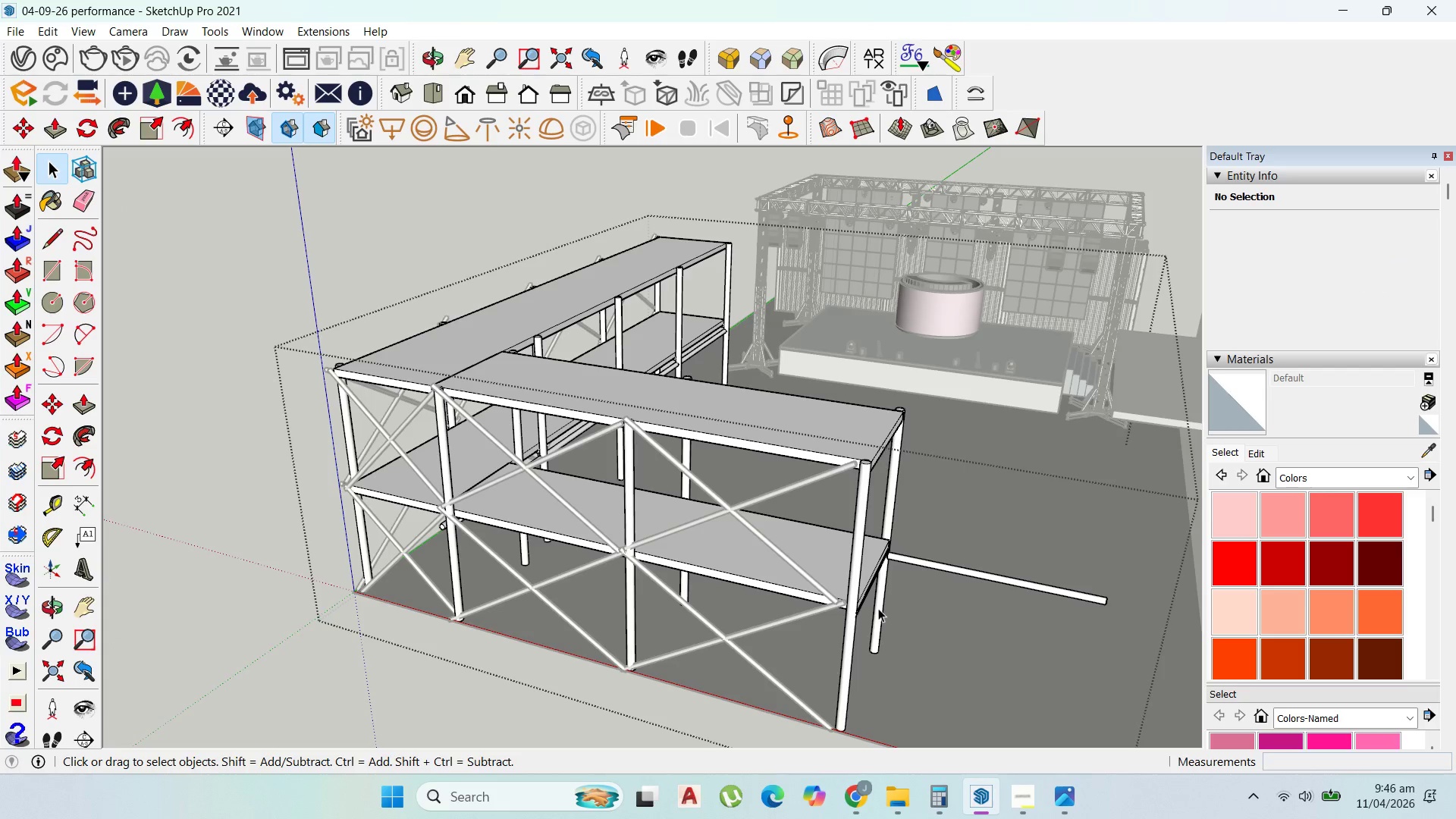 
left_click([877, 608])
 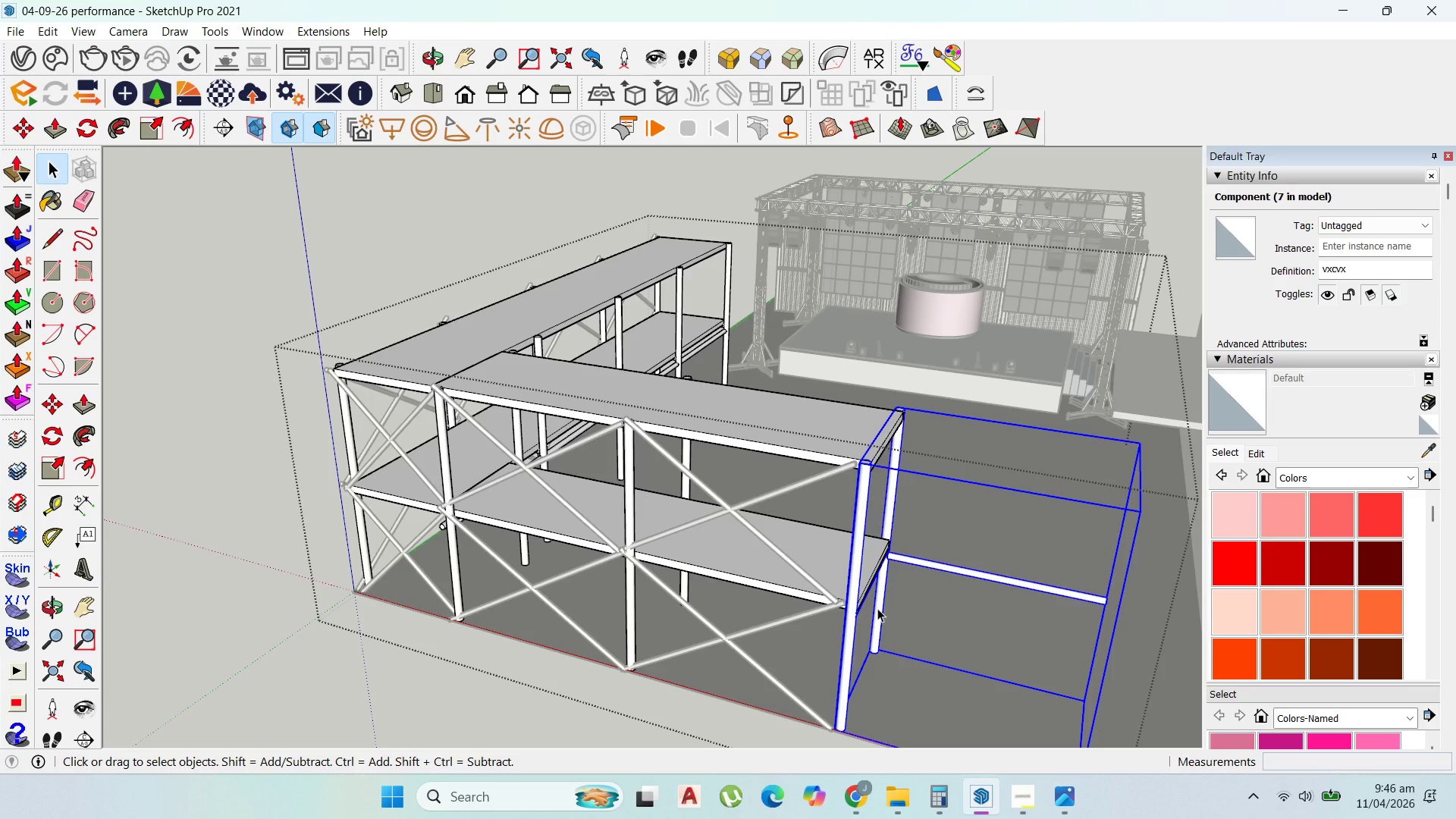 
right_click([877, 608])
 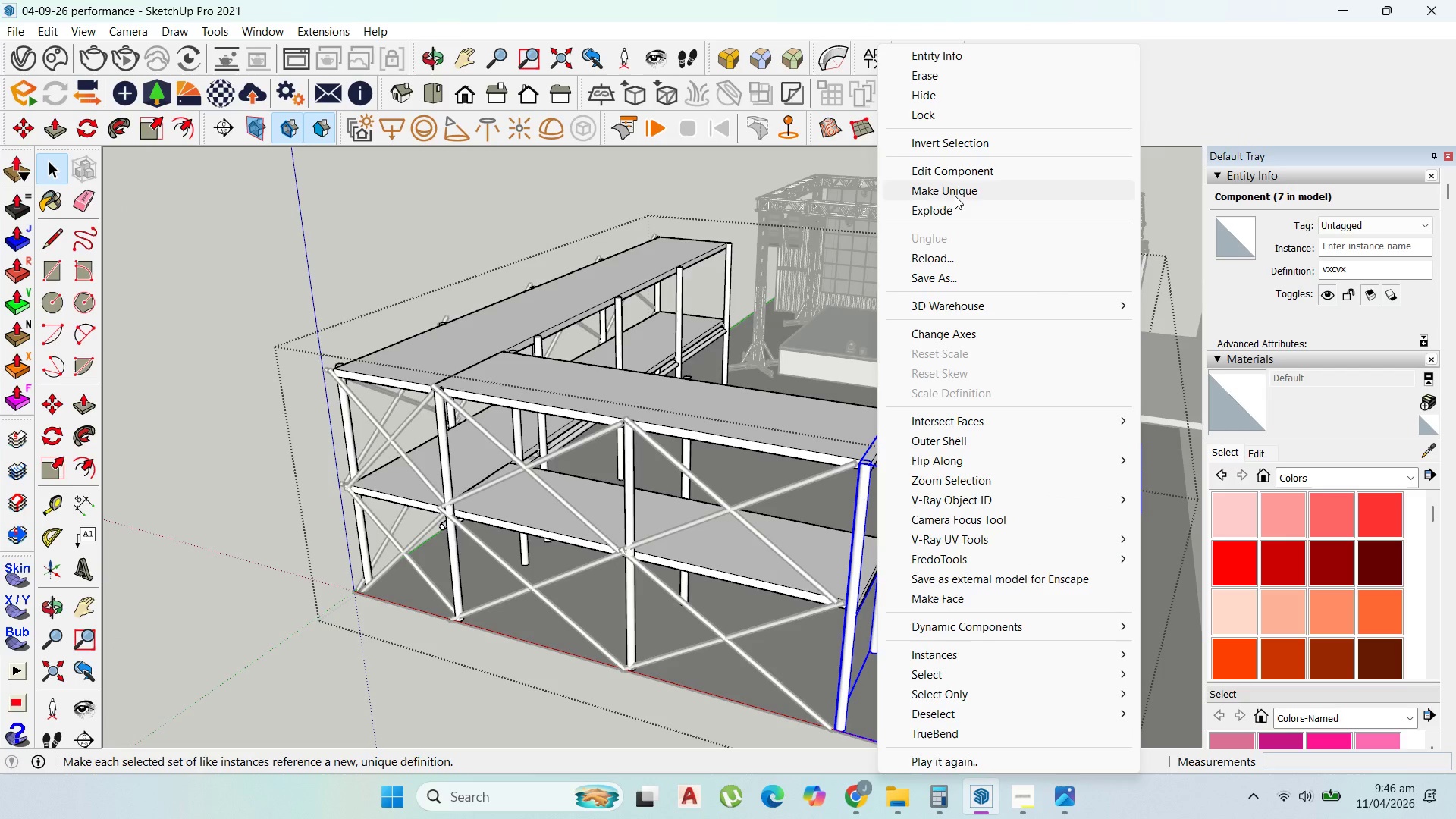 
left_click([955, 192])
 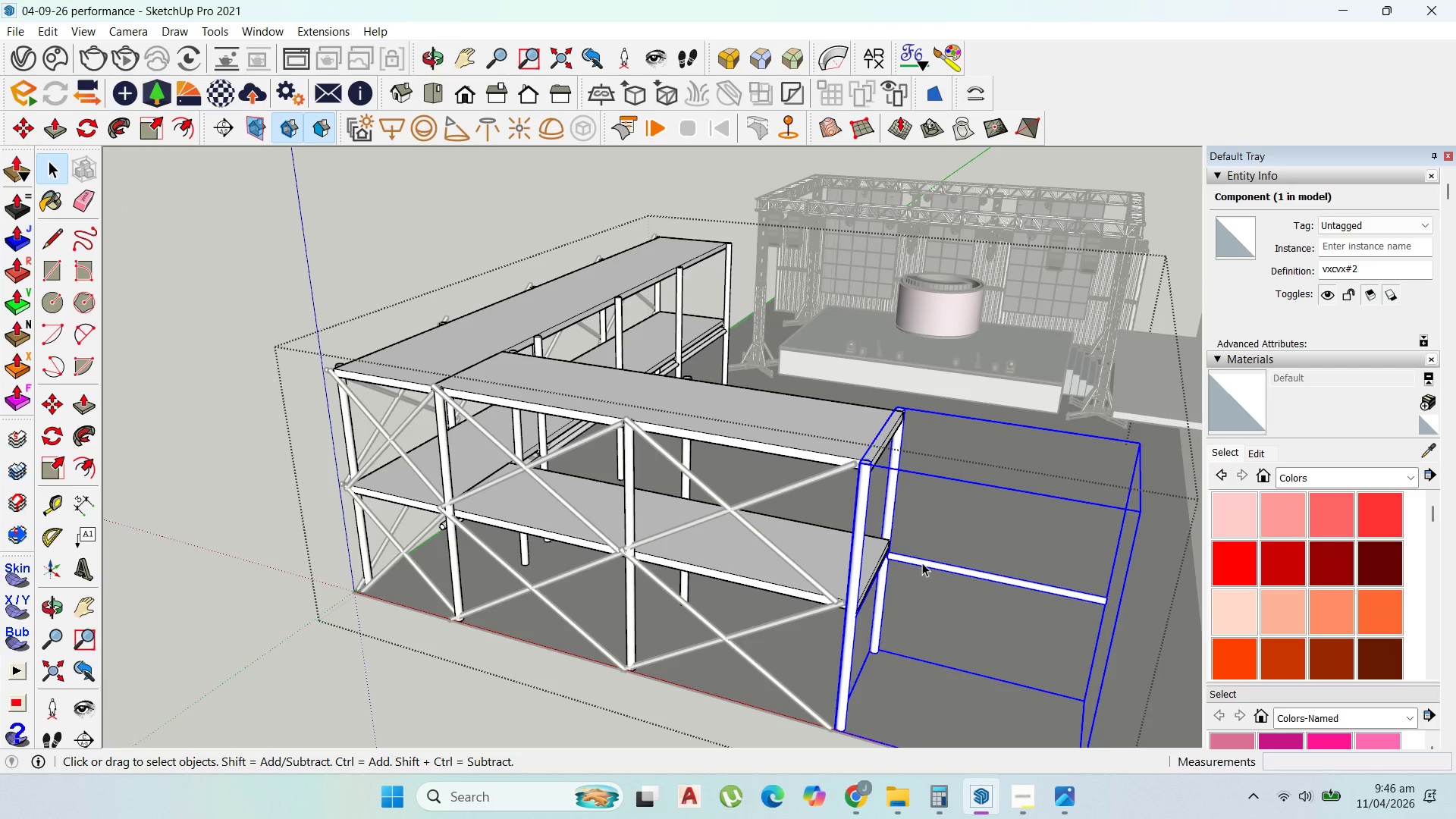 
double_click([922, 563])
 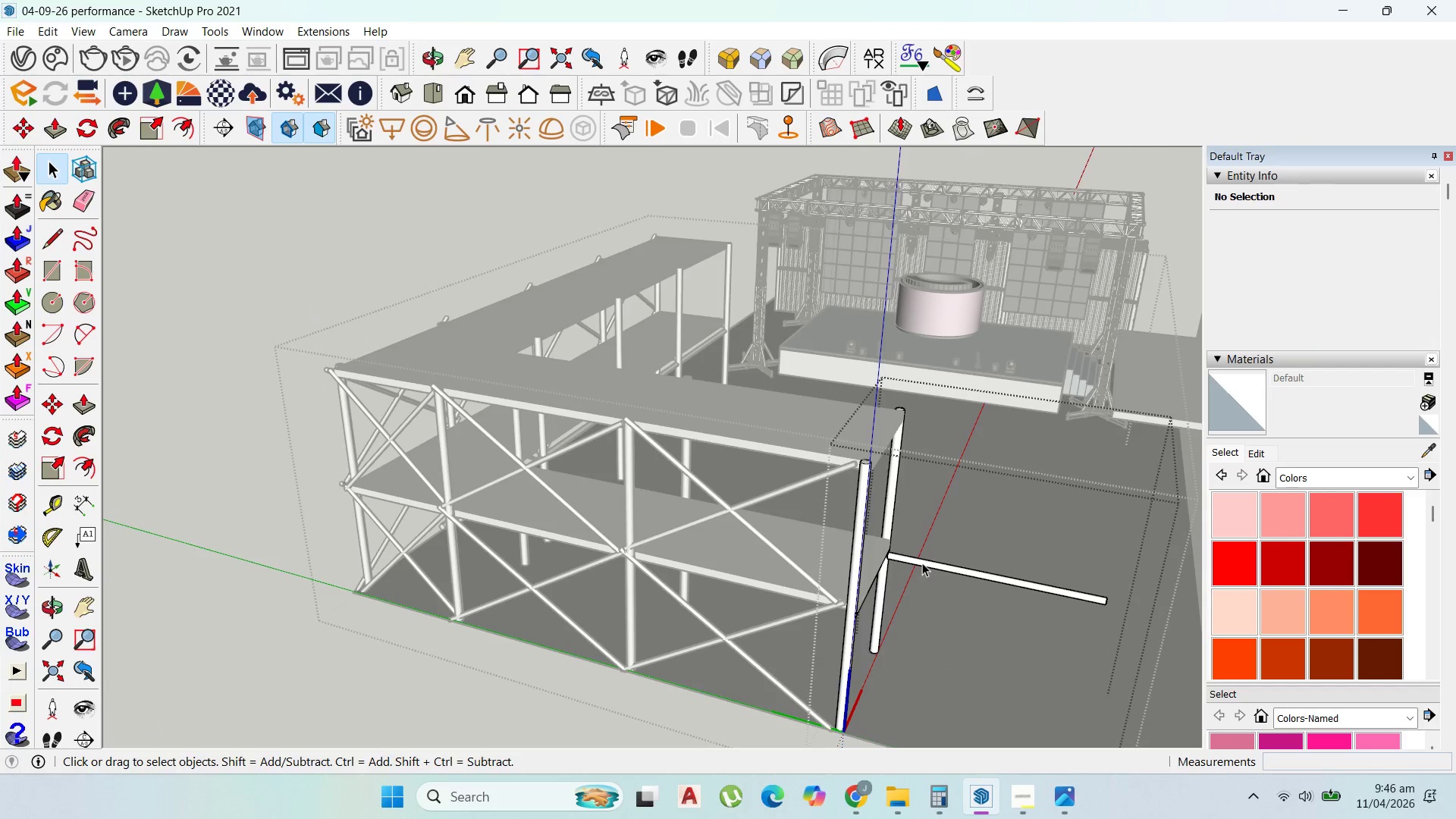 
left_click([922, 563])
 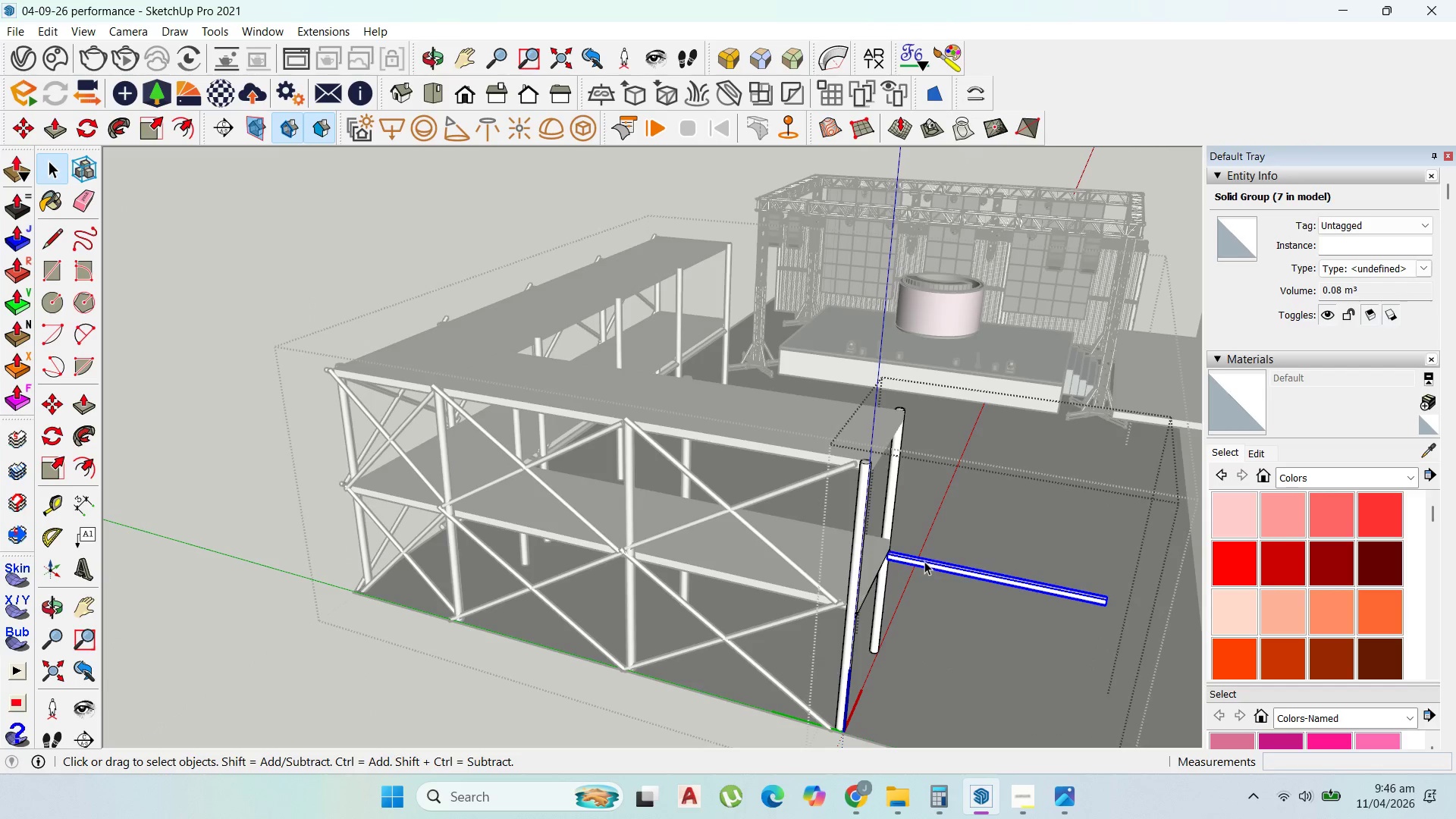 
key(Delete)
 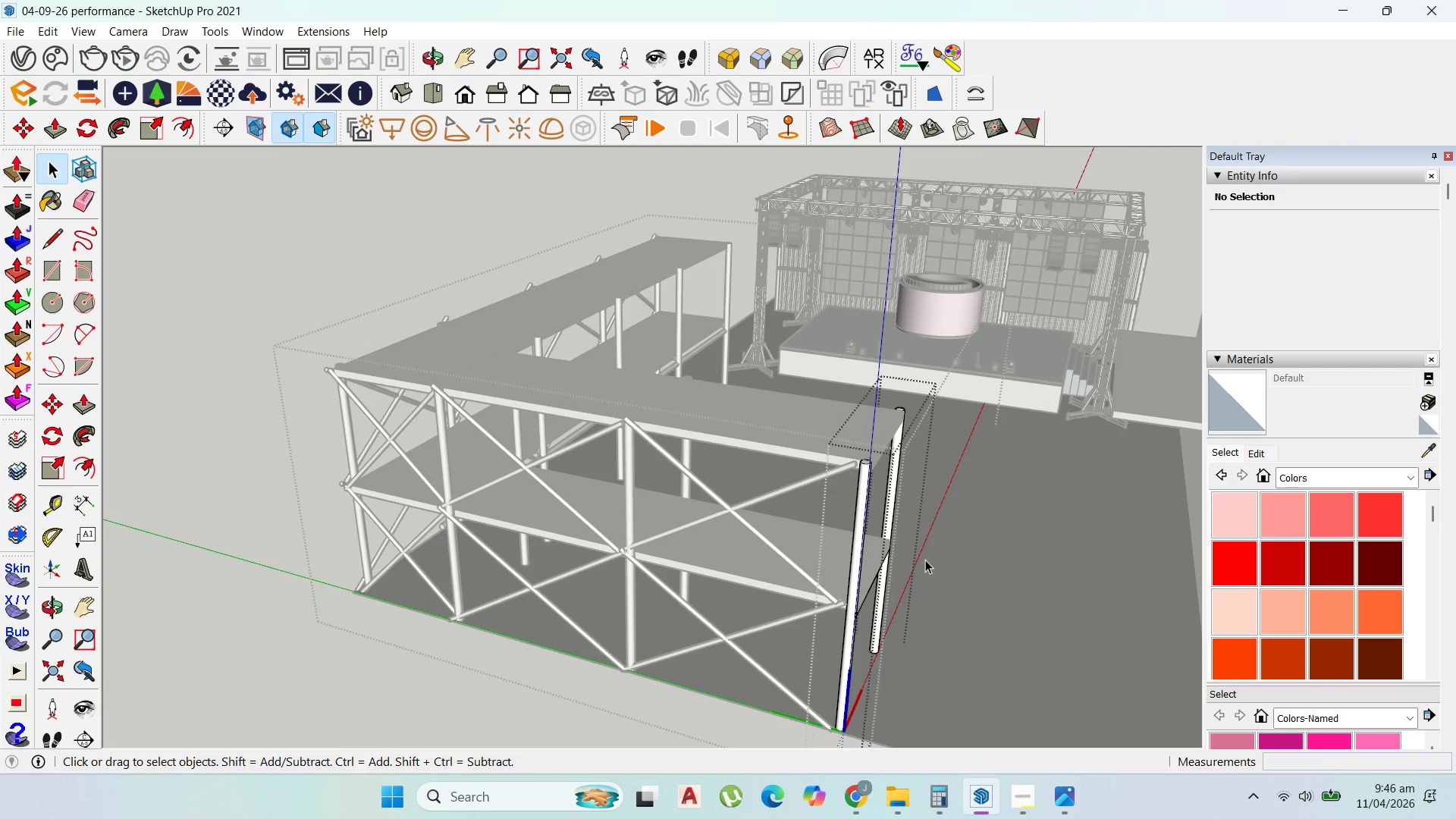 
key(Escape)
 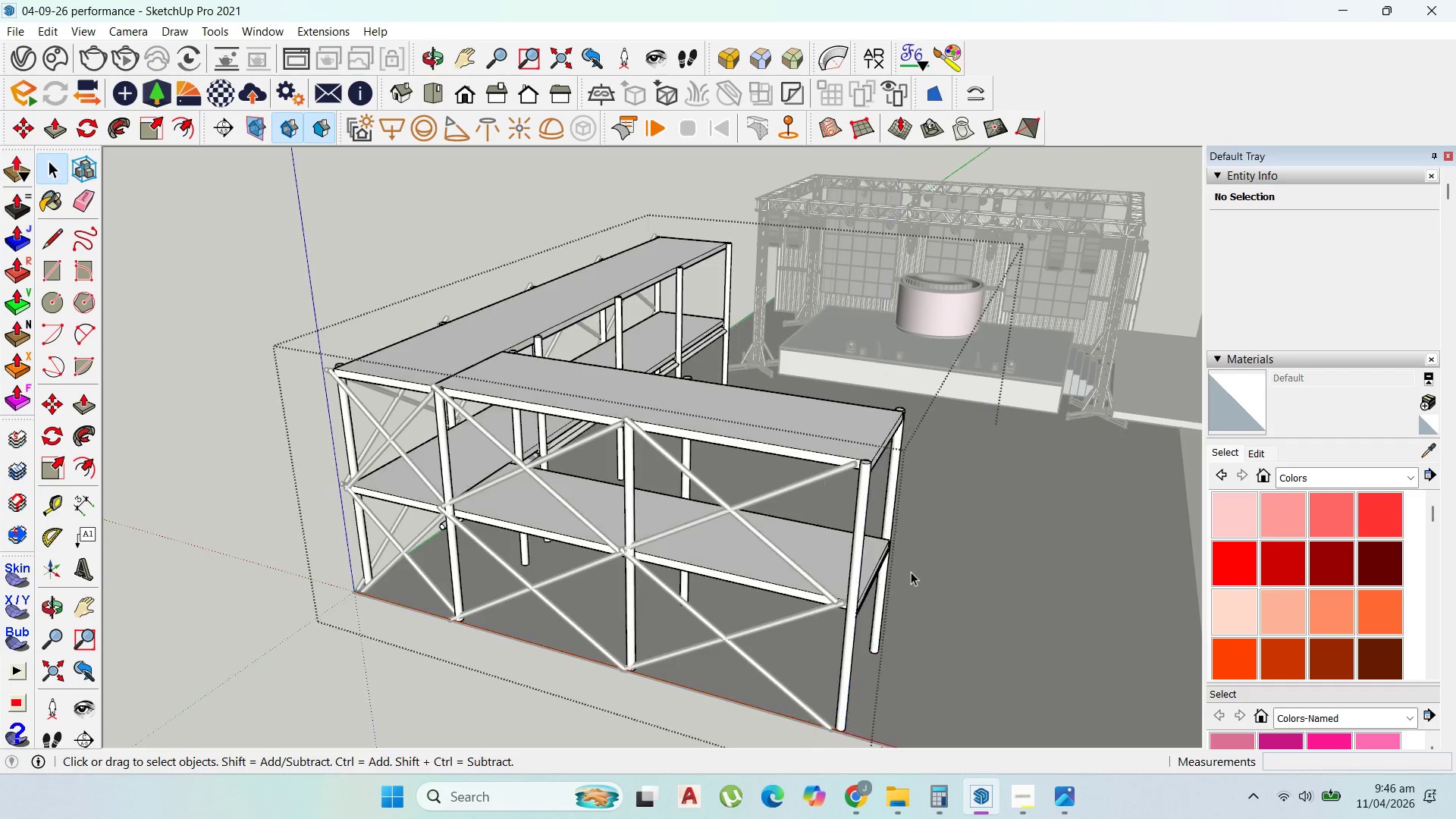 
key(Escape)
 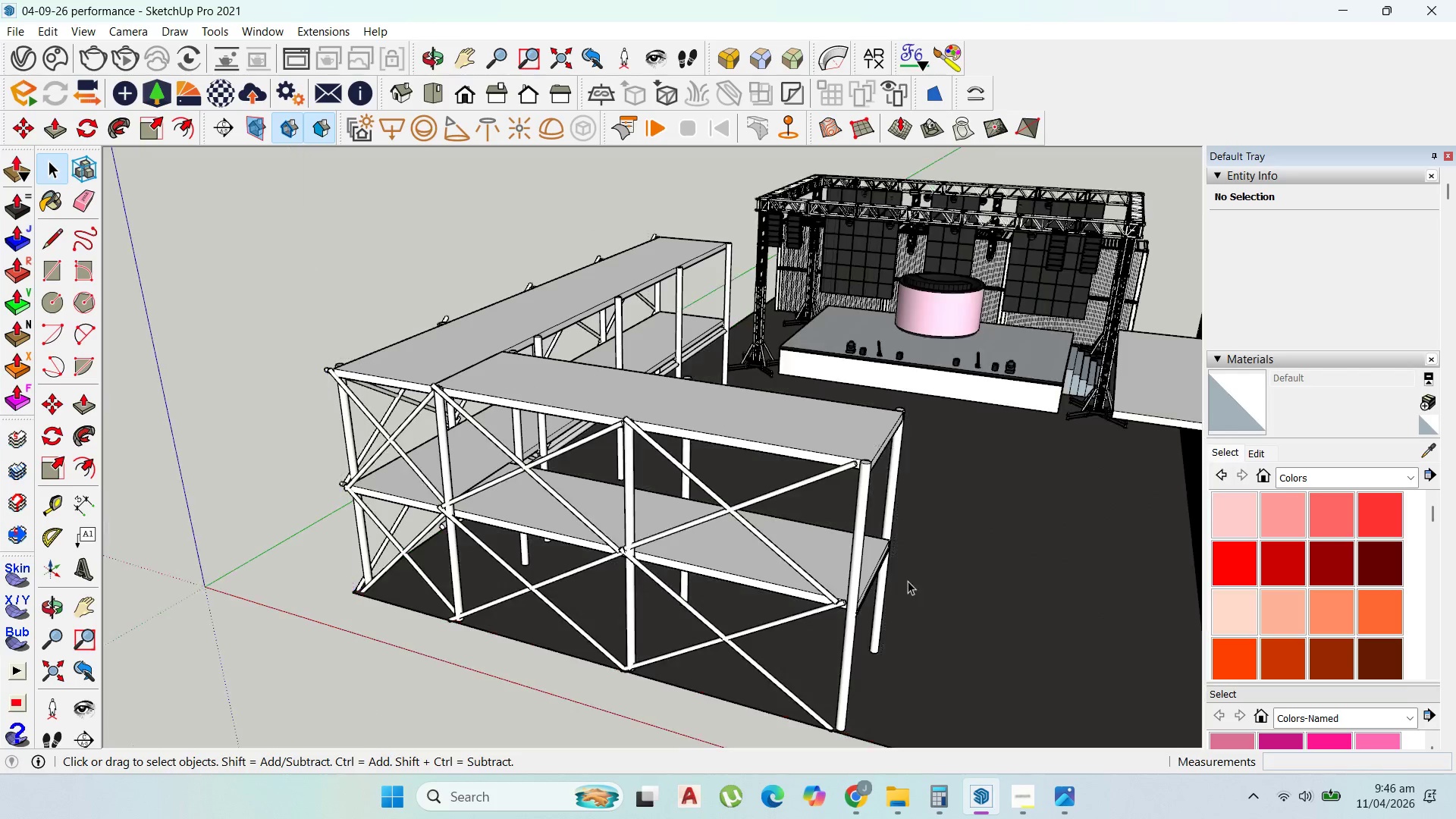 
key(Escape)
 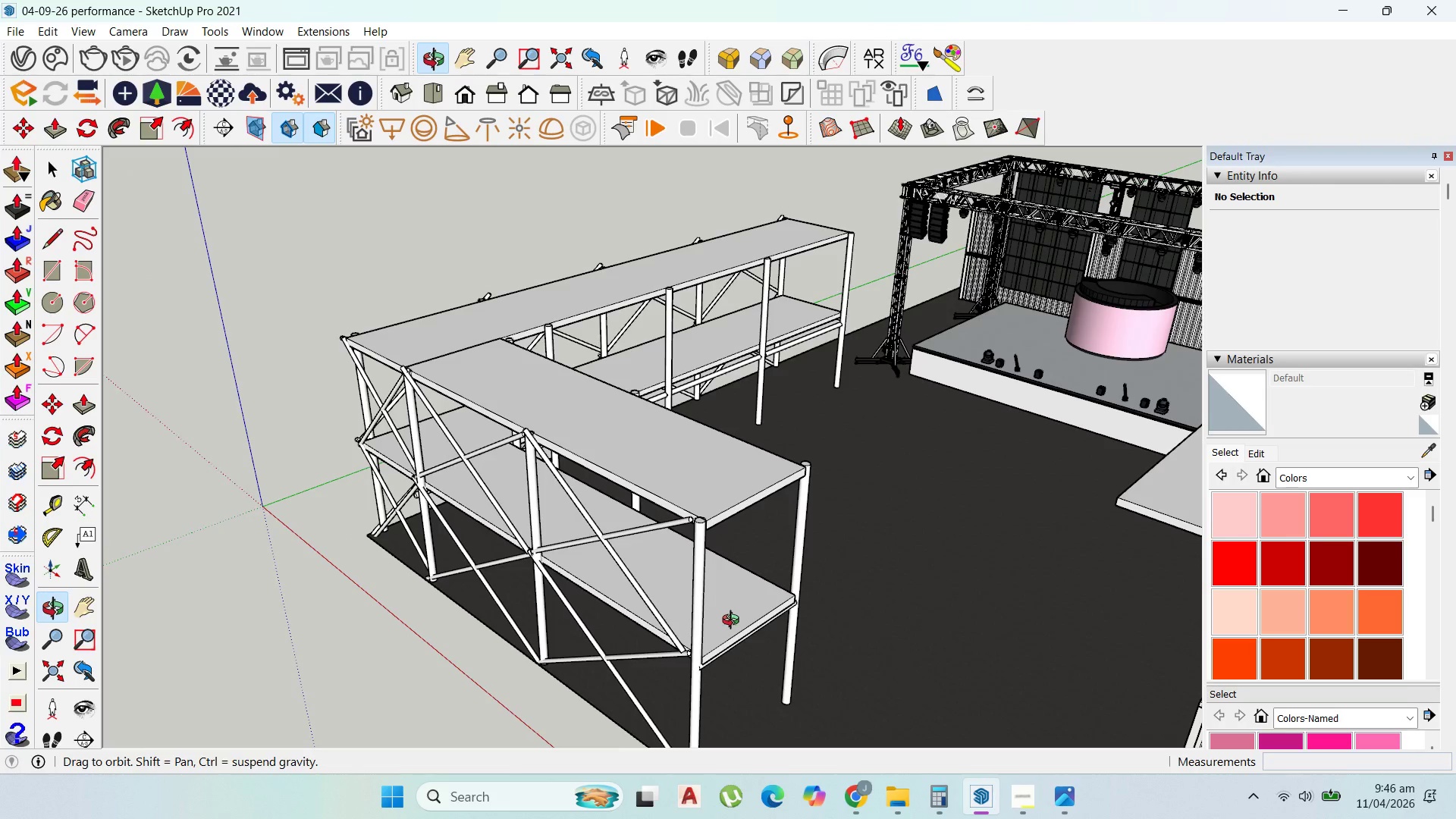 
scroll: coordinate [830, 317], scroll_direction: up, amount: 18.0
 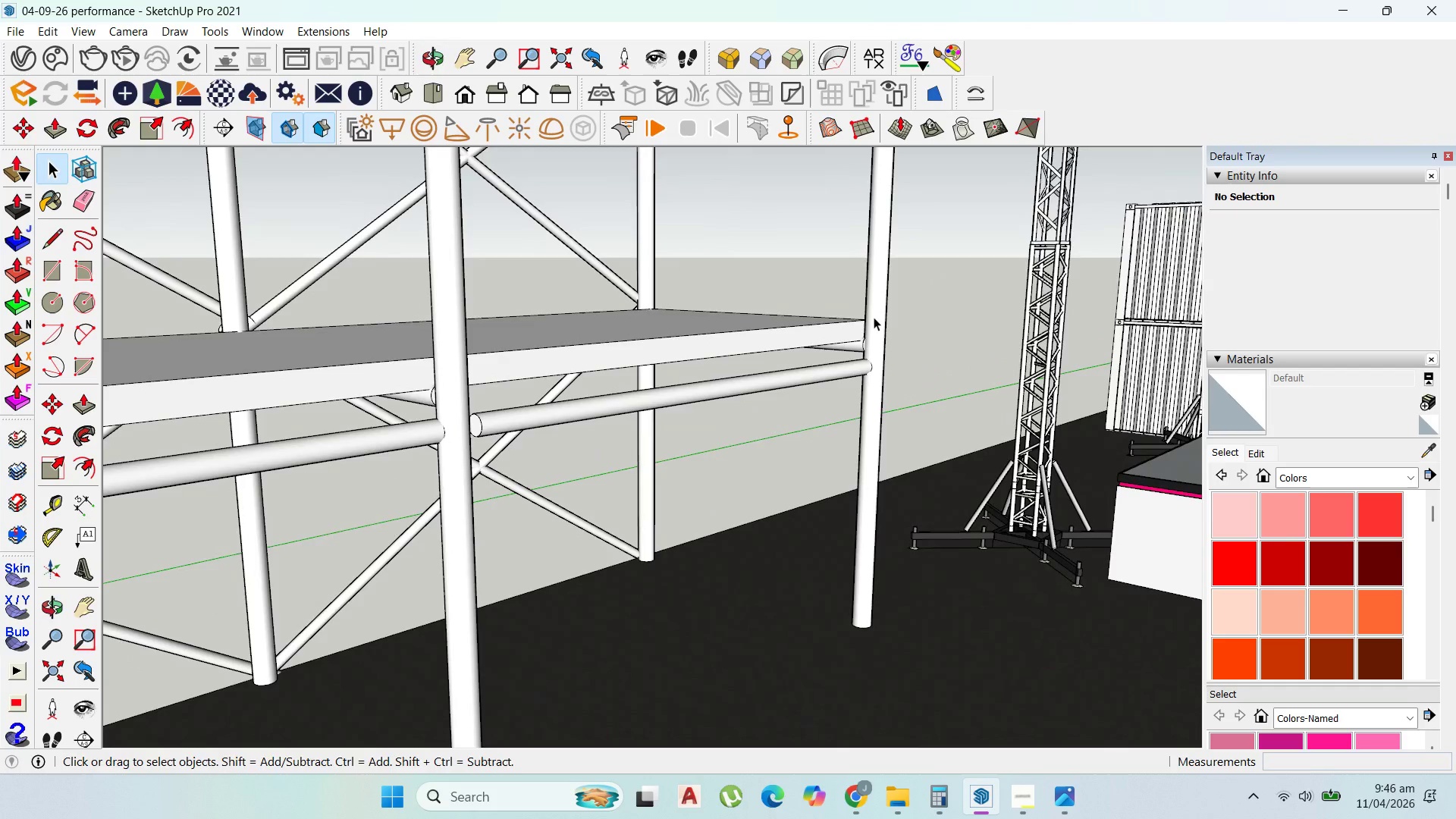 
double_click([874, 317])
 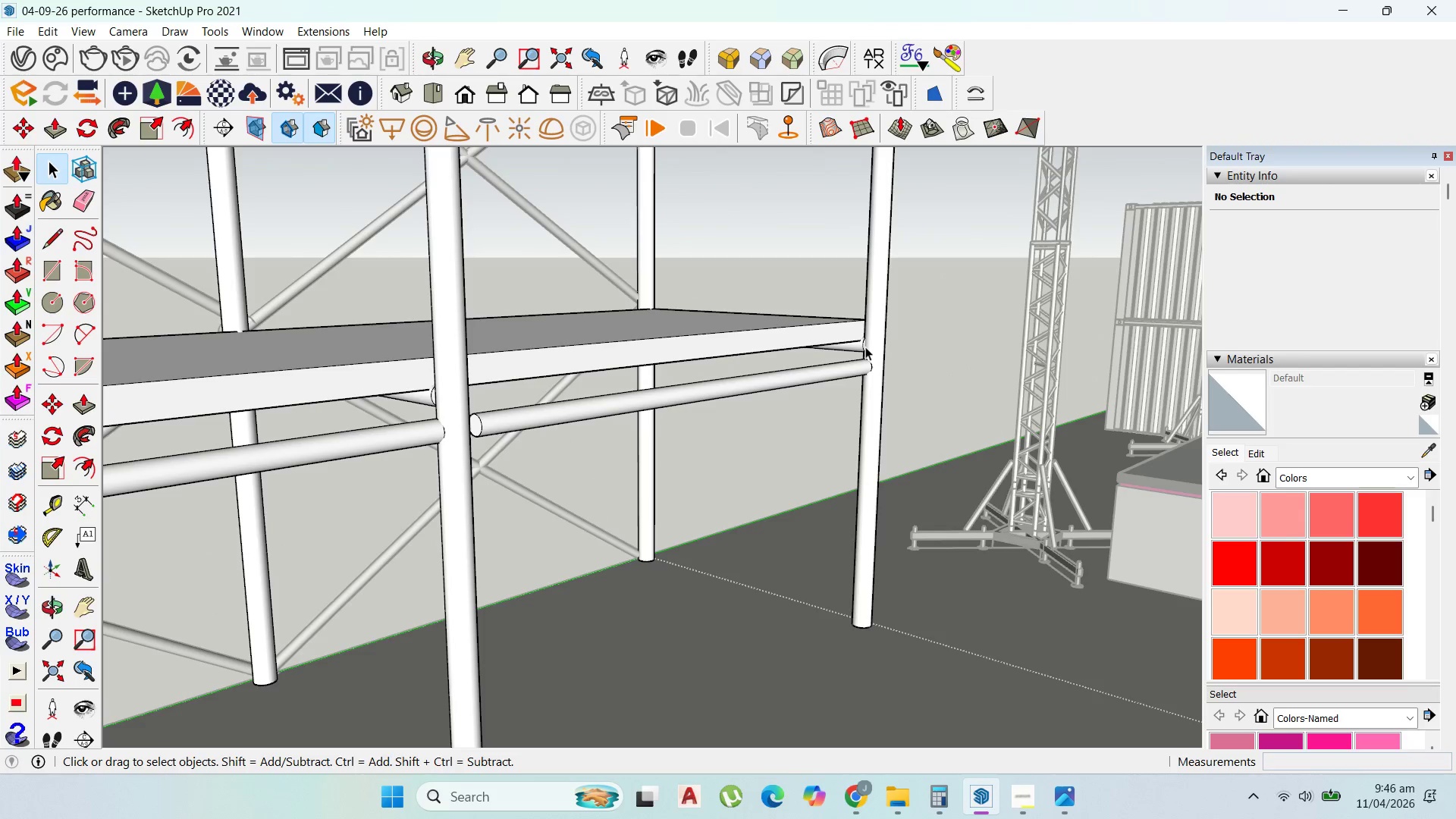 
double_click([864, 347])
 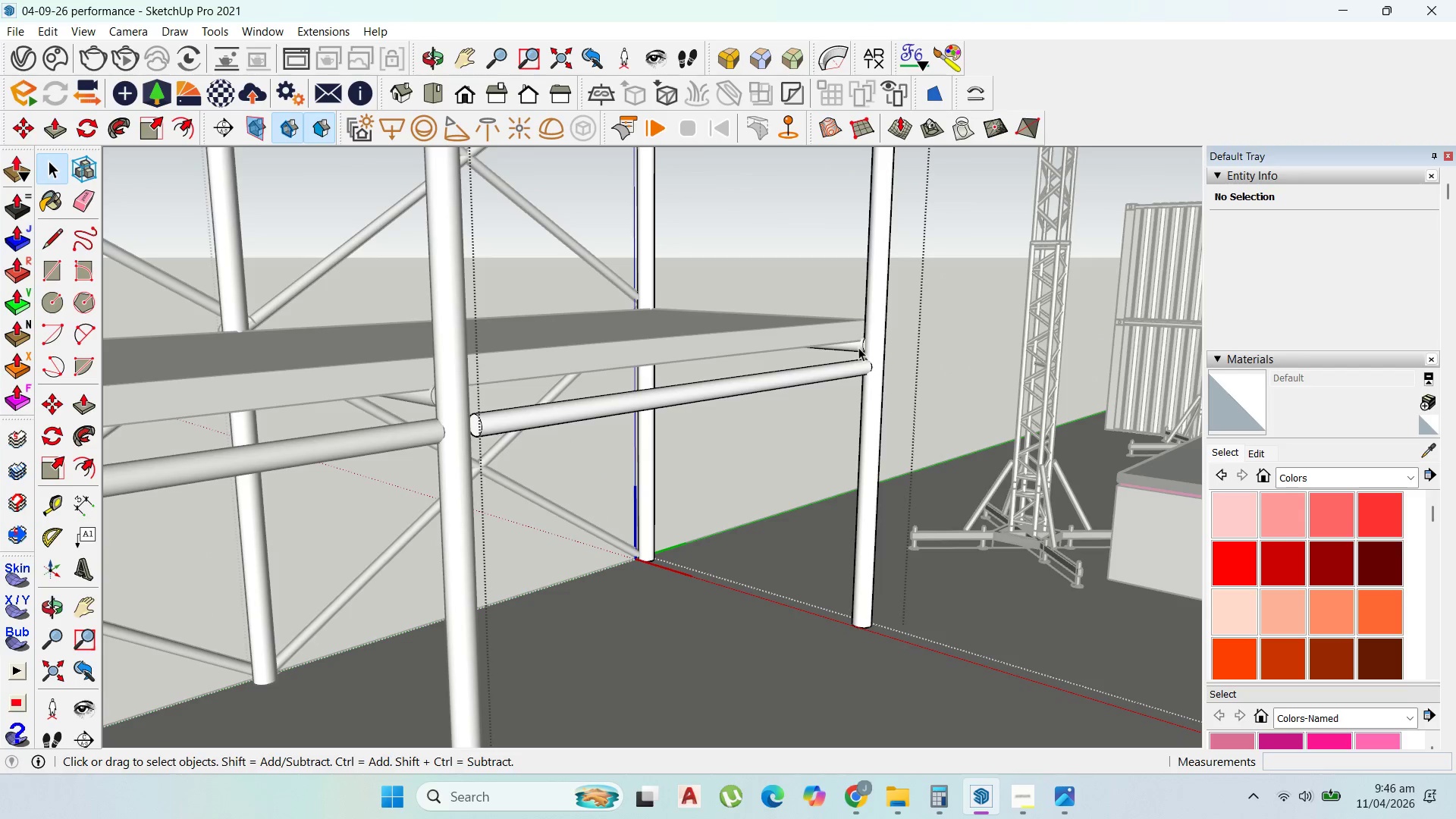 
left_click([856, 347])
 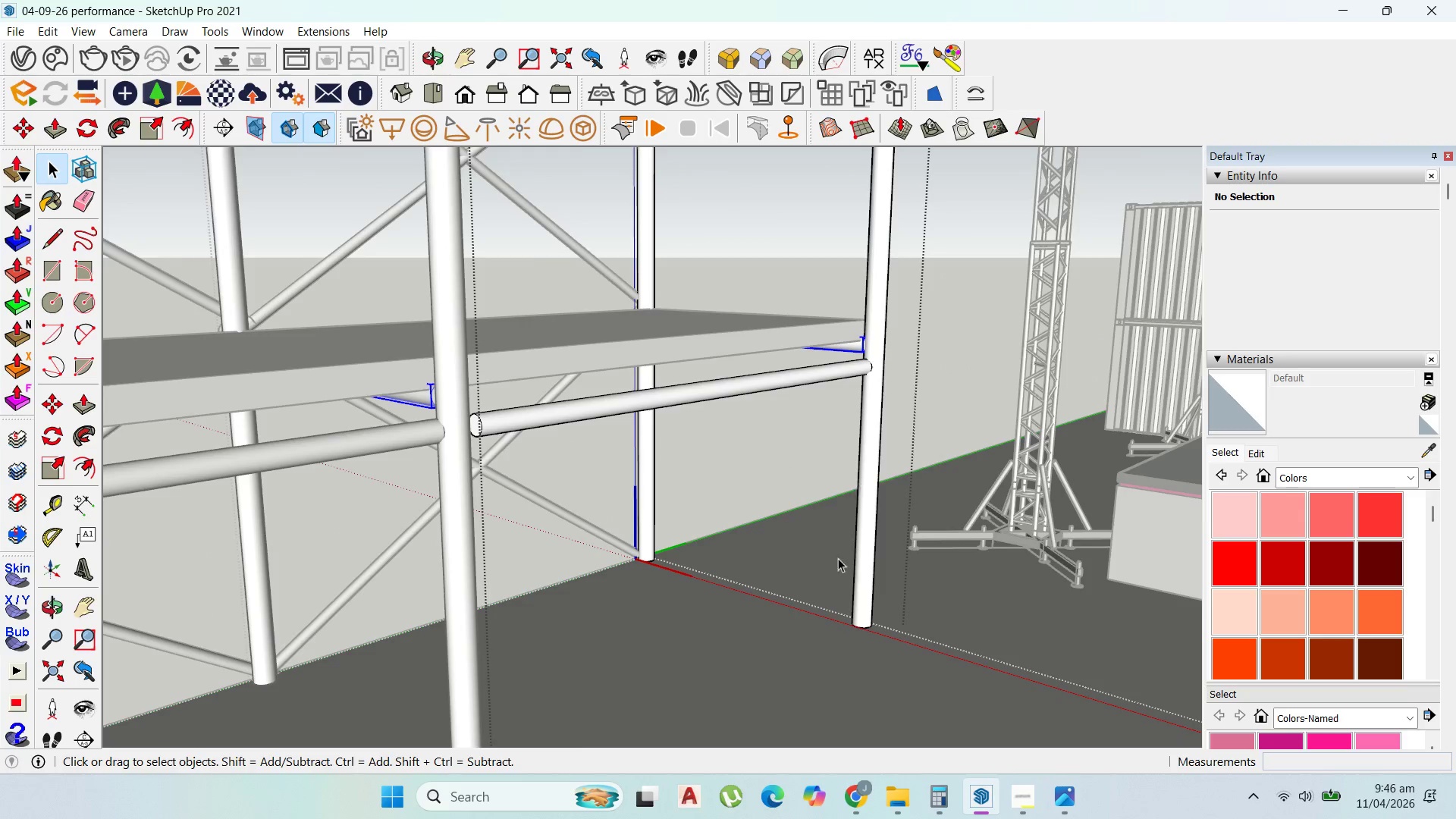 
scroll: coordinate [833, 568], scroll_direction: down, amount: 5.0
 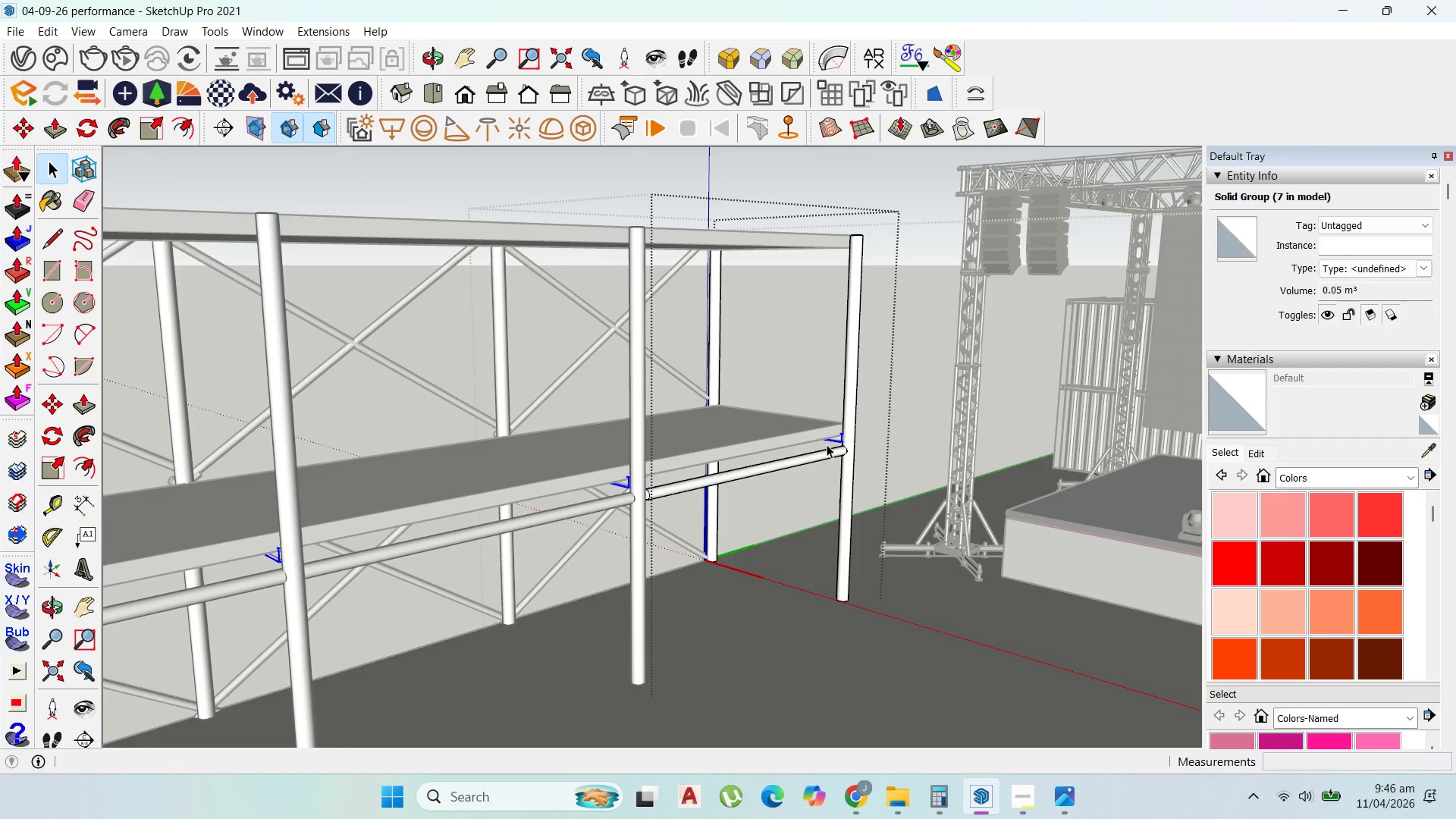 
key(M)
 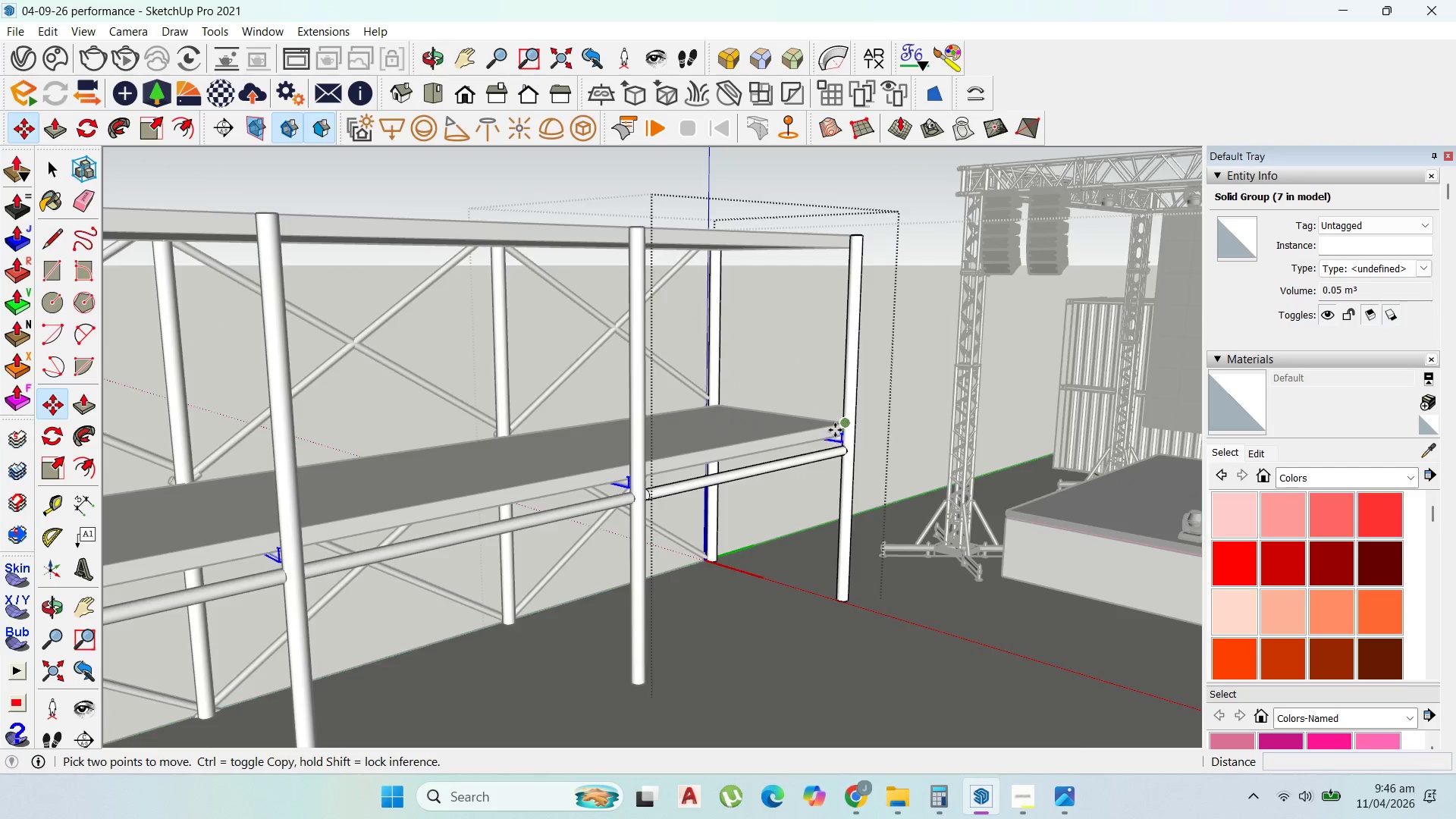 
left_click([853, 431])
 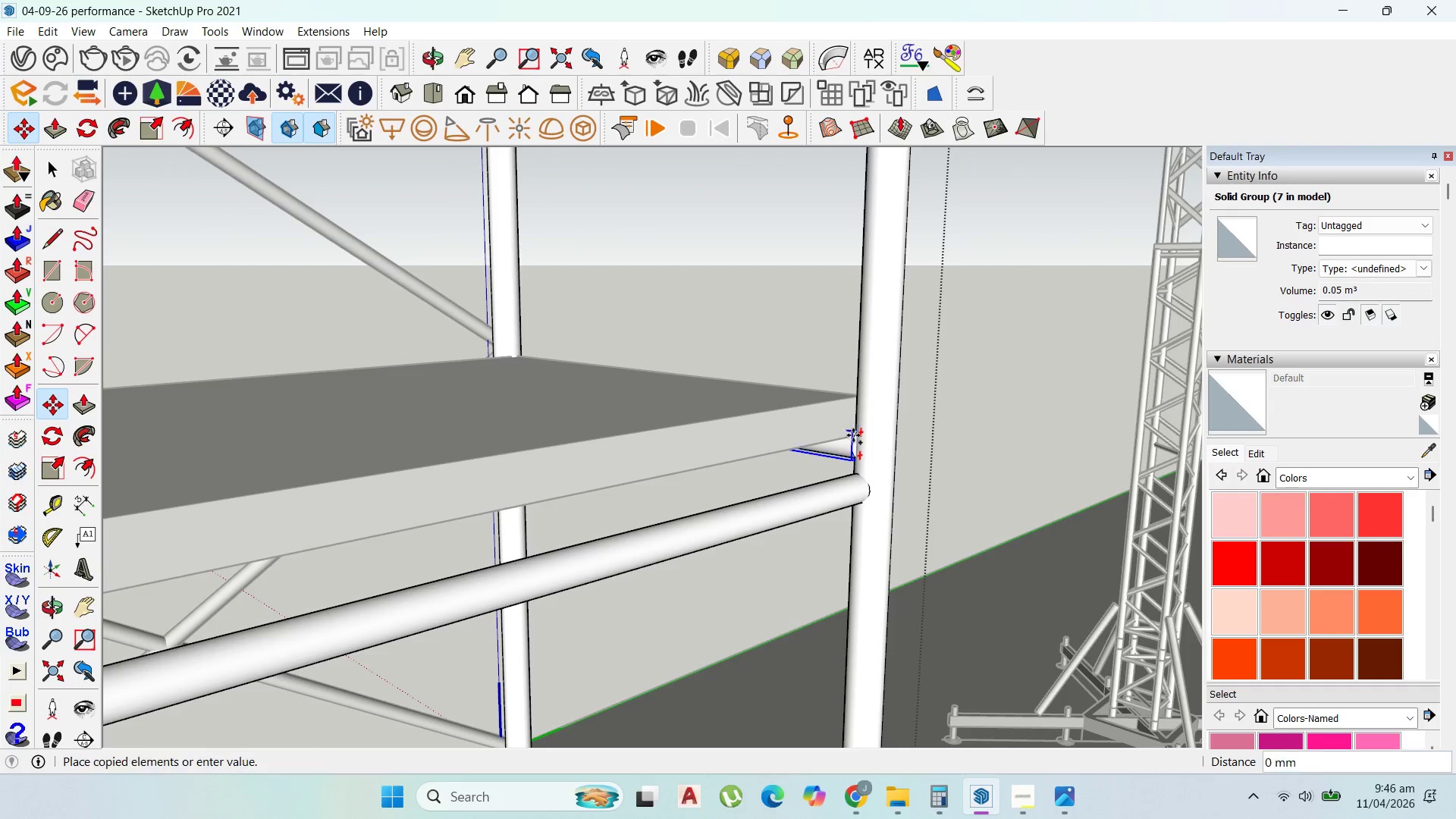 
key(Control+ControlLeft)
 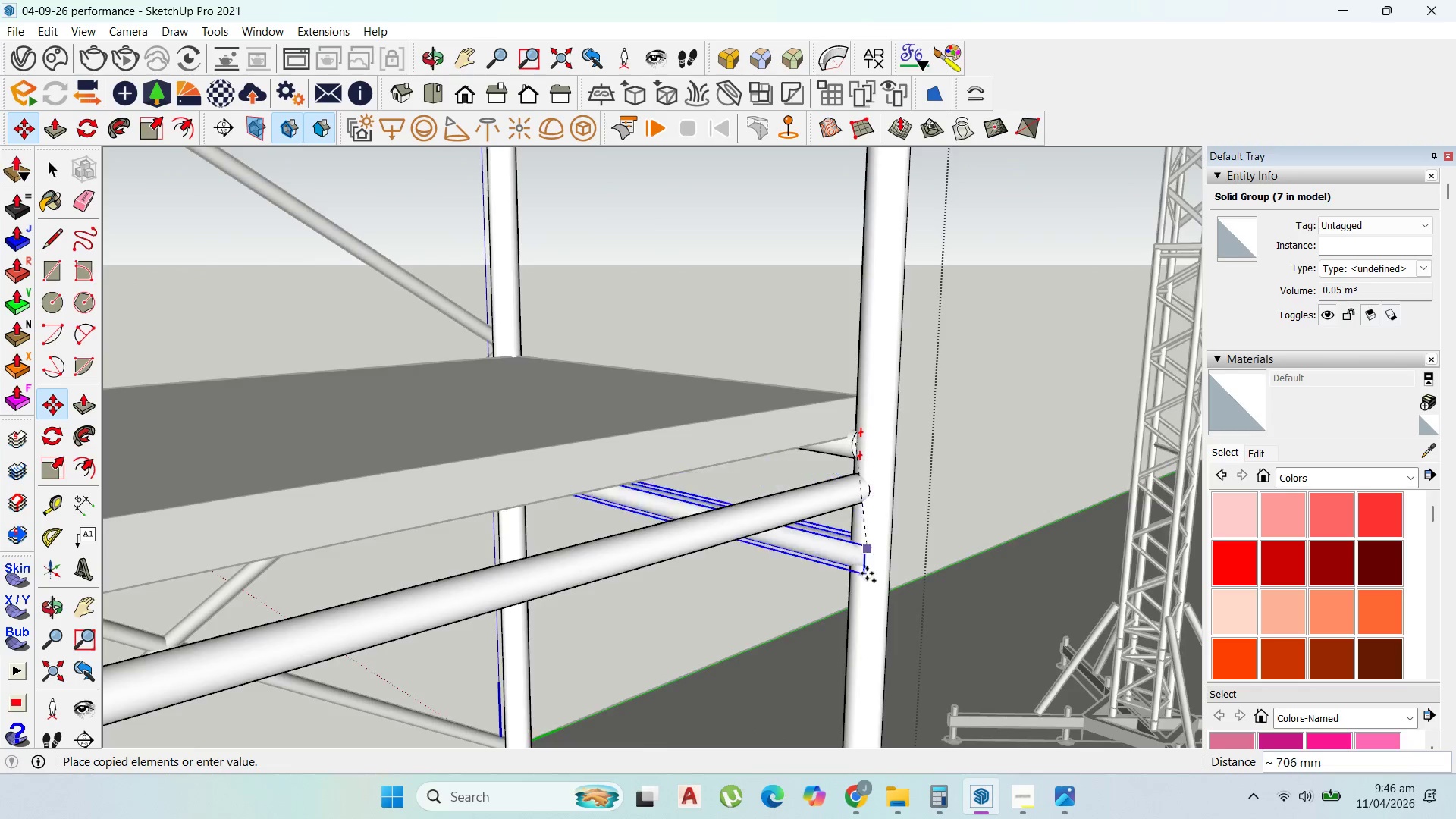 
scroll: coordinate [853, 433], scroll_direction: up, amount: 12.0
 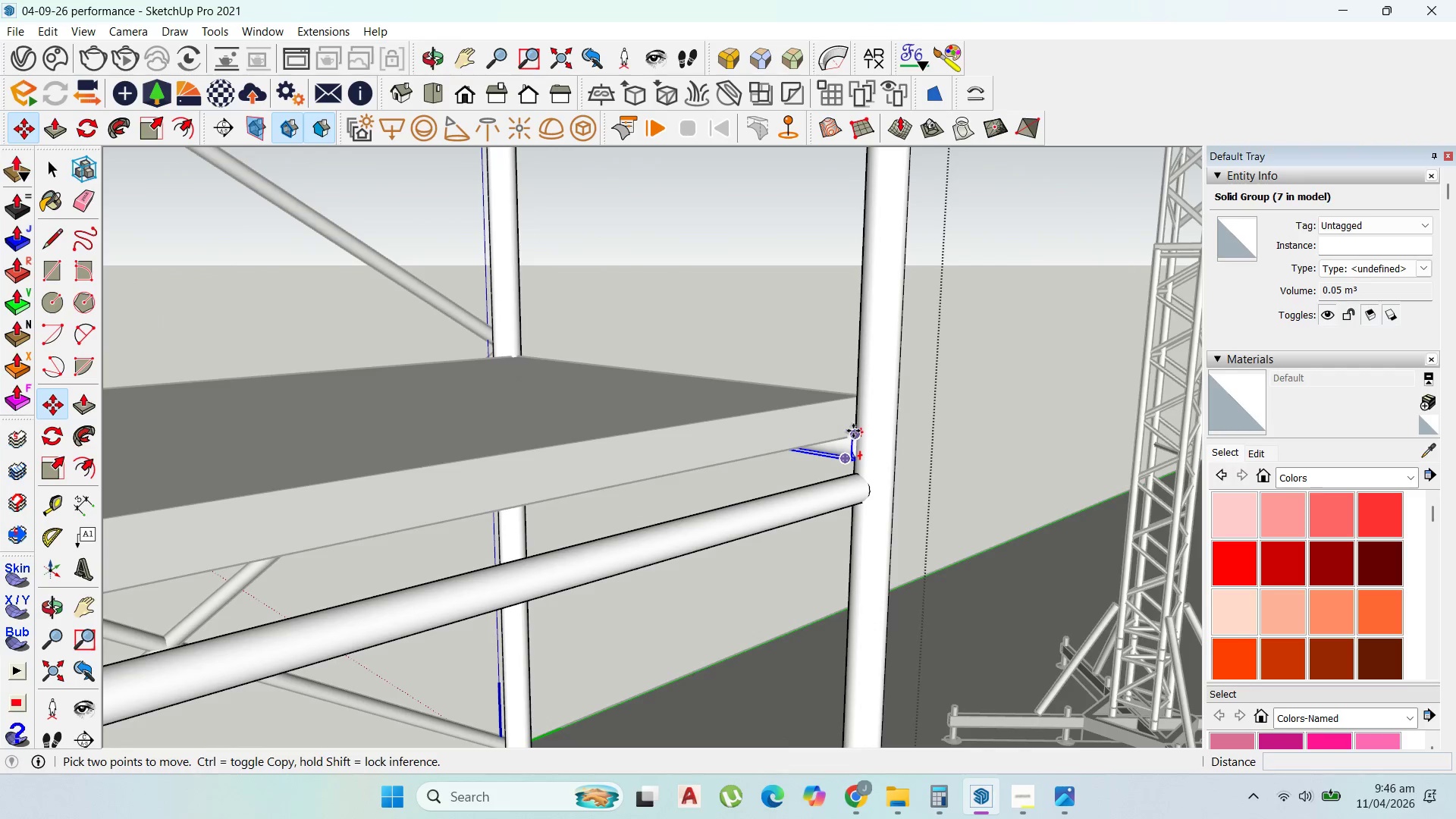 
scroll: coordinate [861, 575], scroll_direction: down, amount: 10.0
 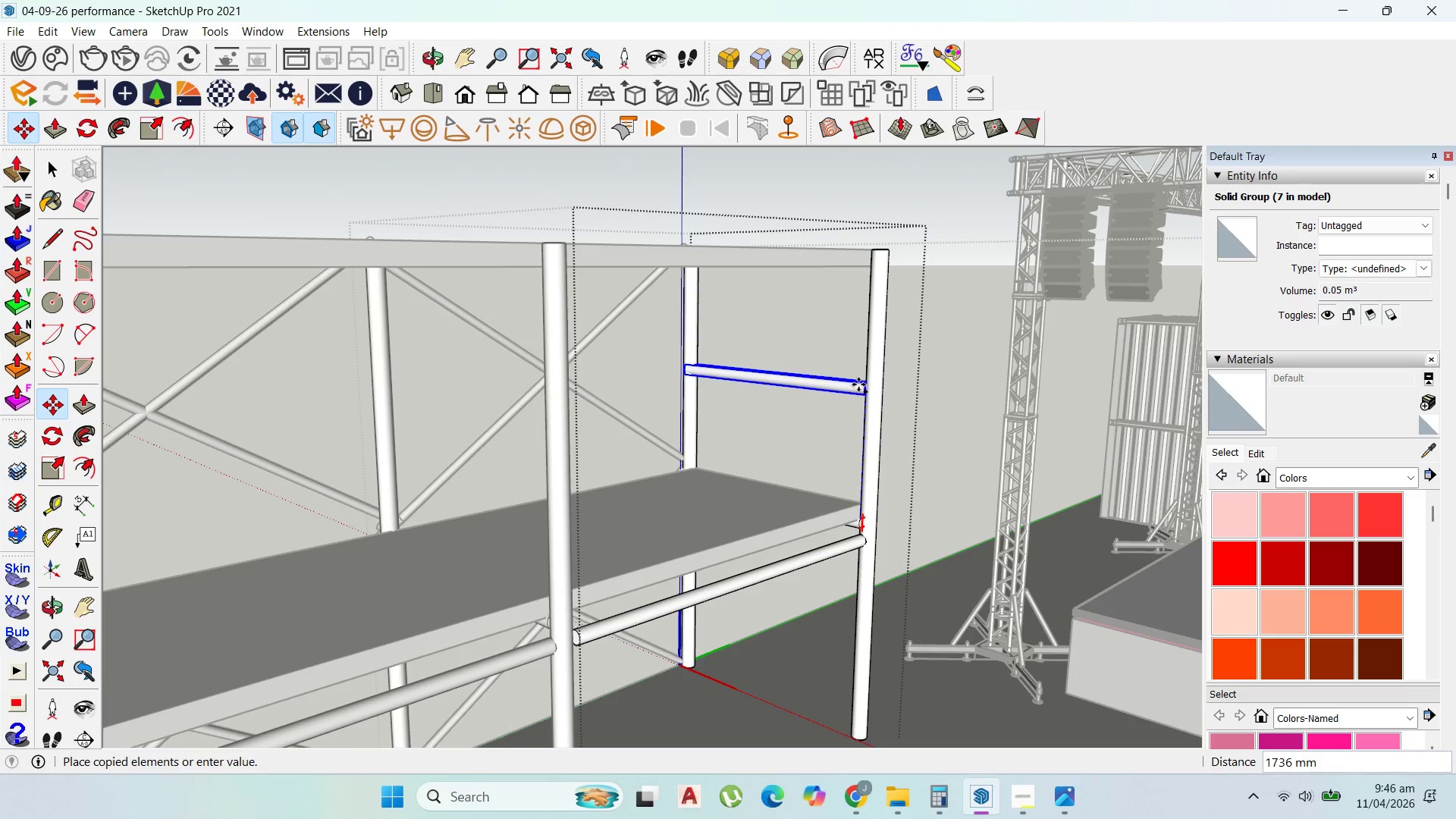 
hold_key(key=ShiftLeft, duration=1.52)
left_click([871, 265])
 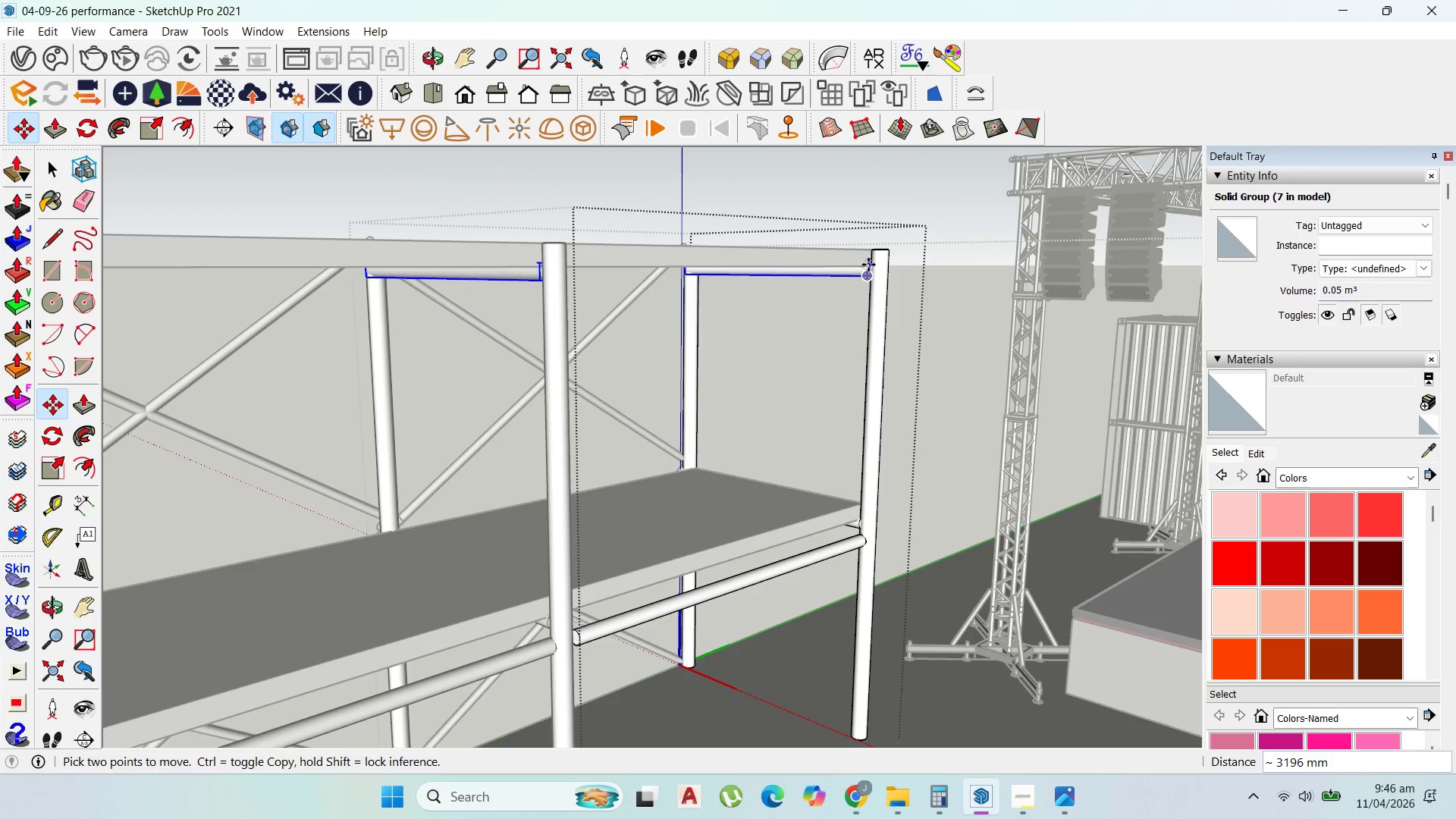 
key(Shift+ShiftLeft)
 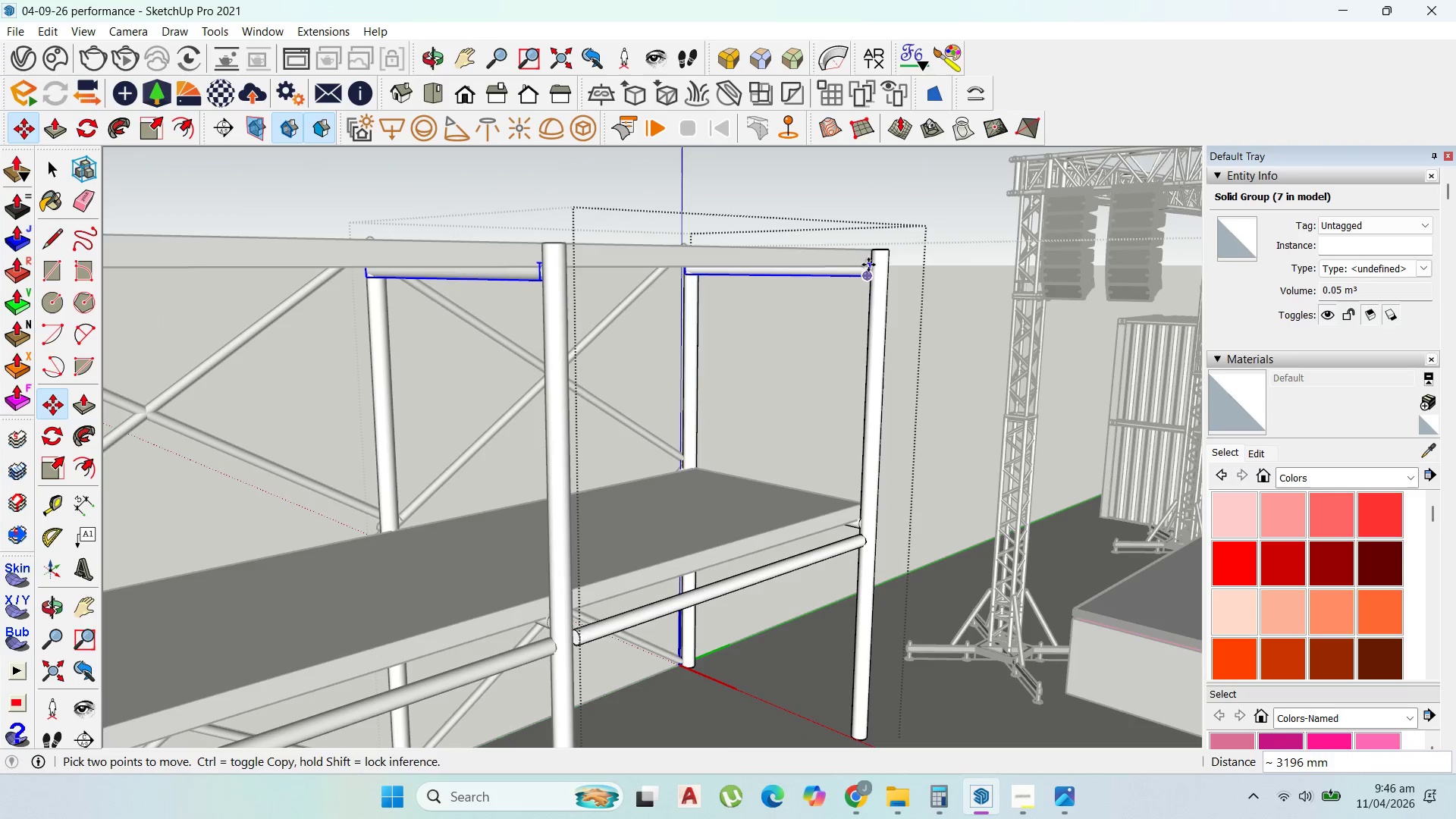 
key(Shift+ShiftLeft)
 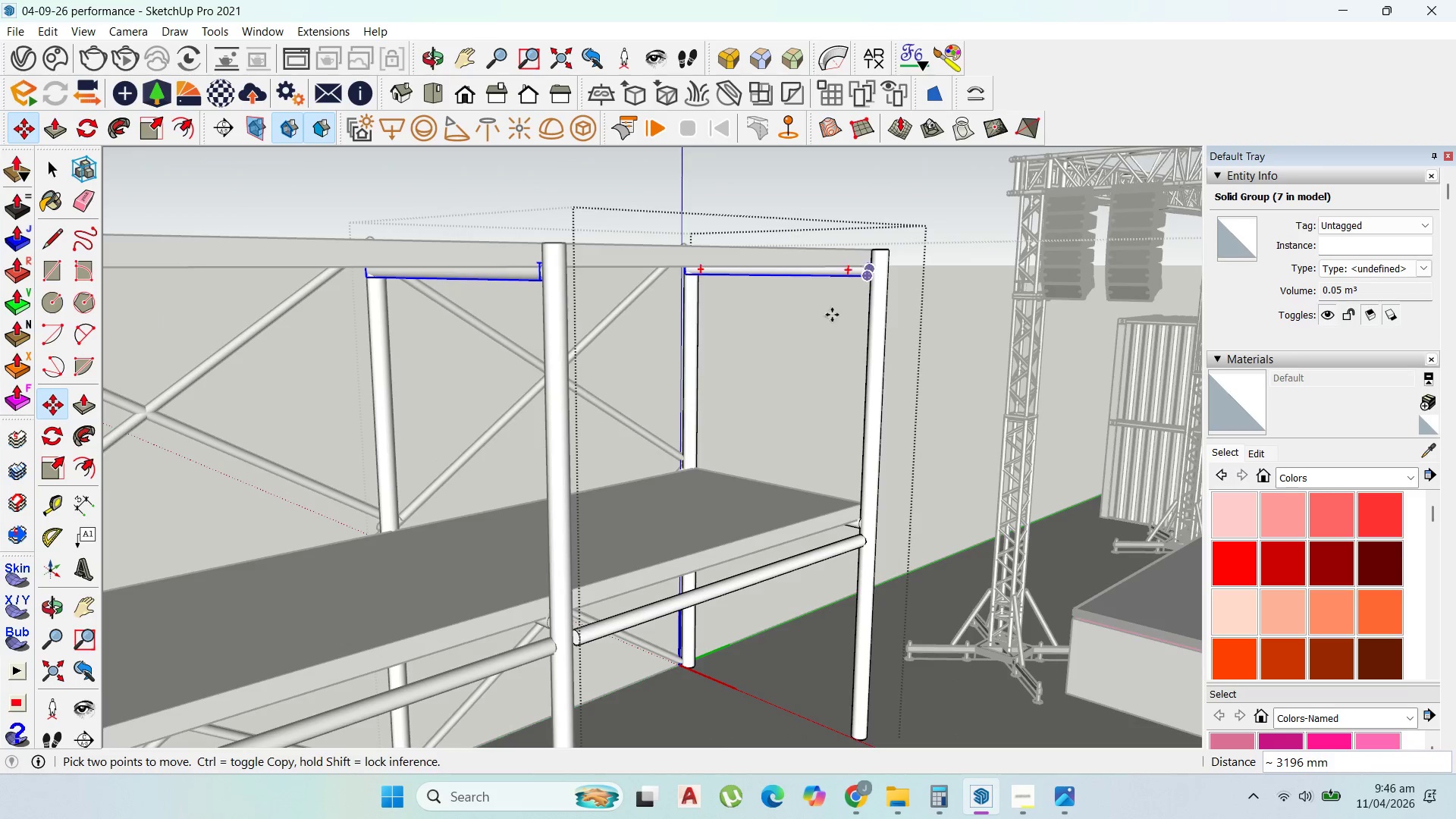 
key(Shift+ShiftLeft)
 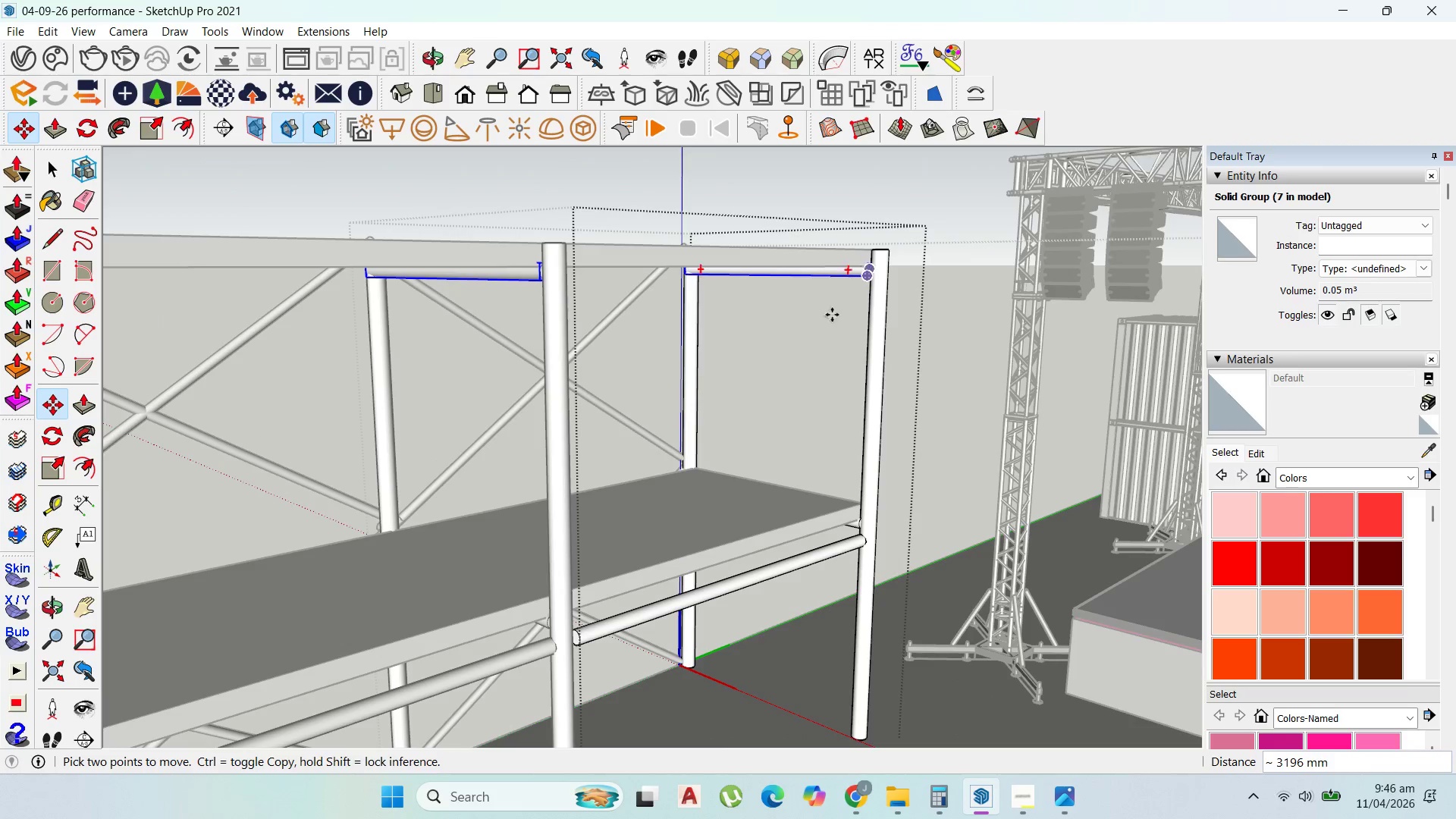 
key(Shift+ShiftLeft)
 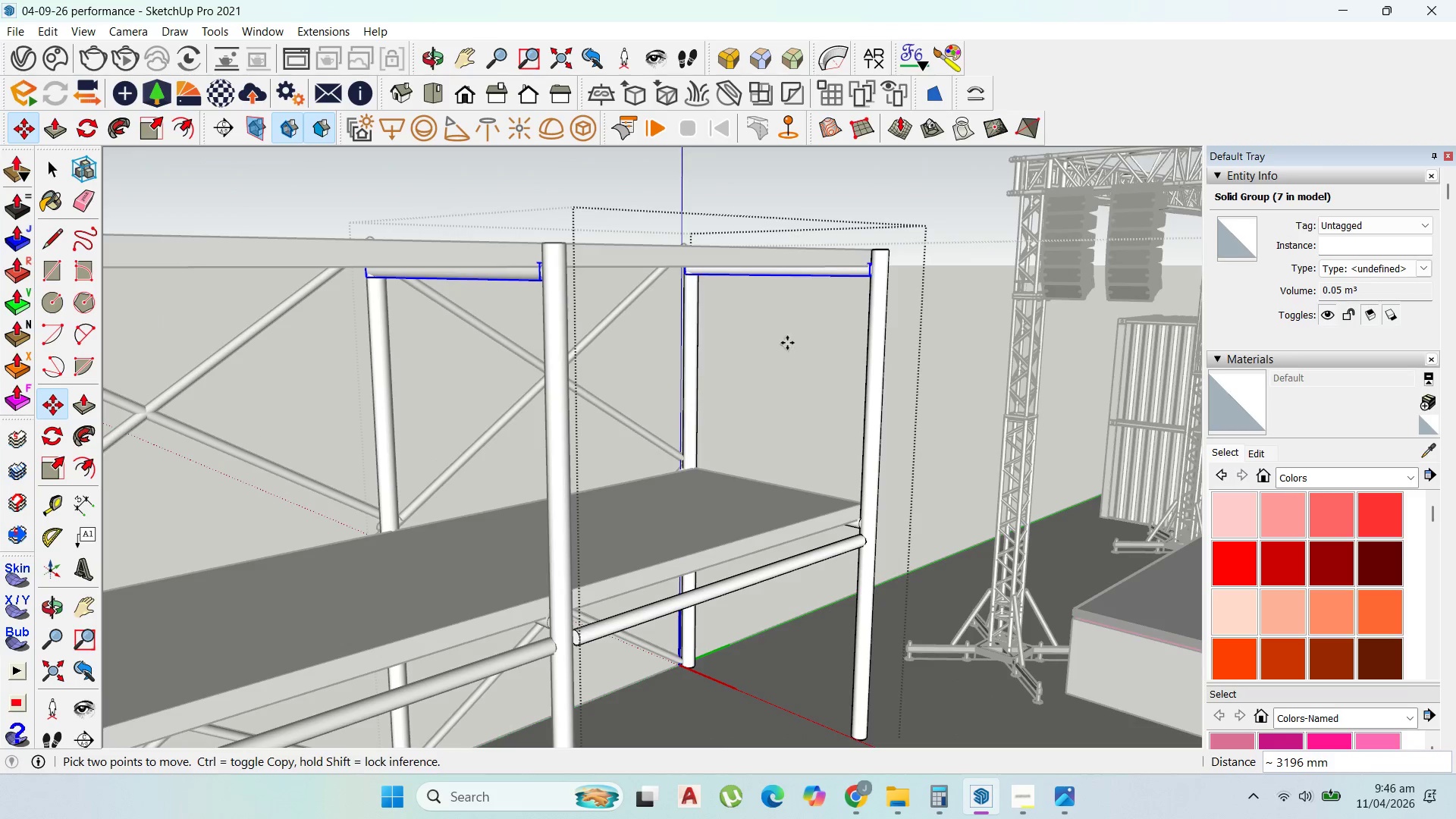 
key(Shift+ShiftLeft)
 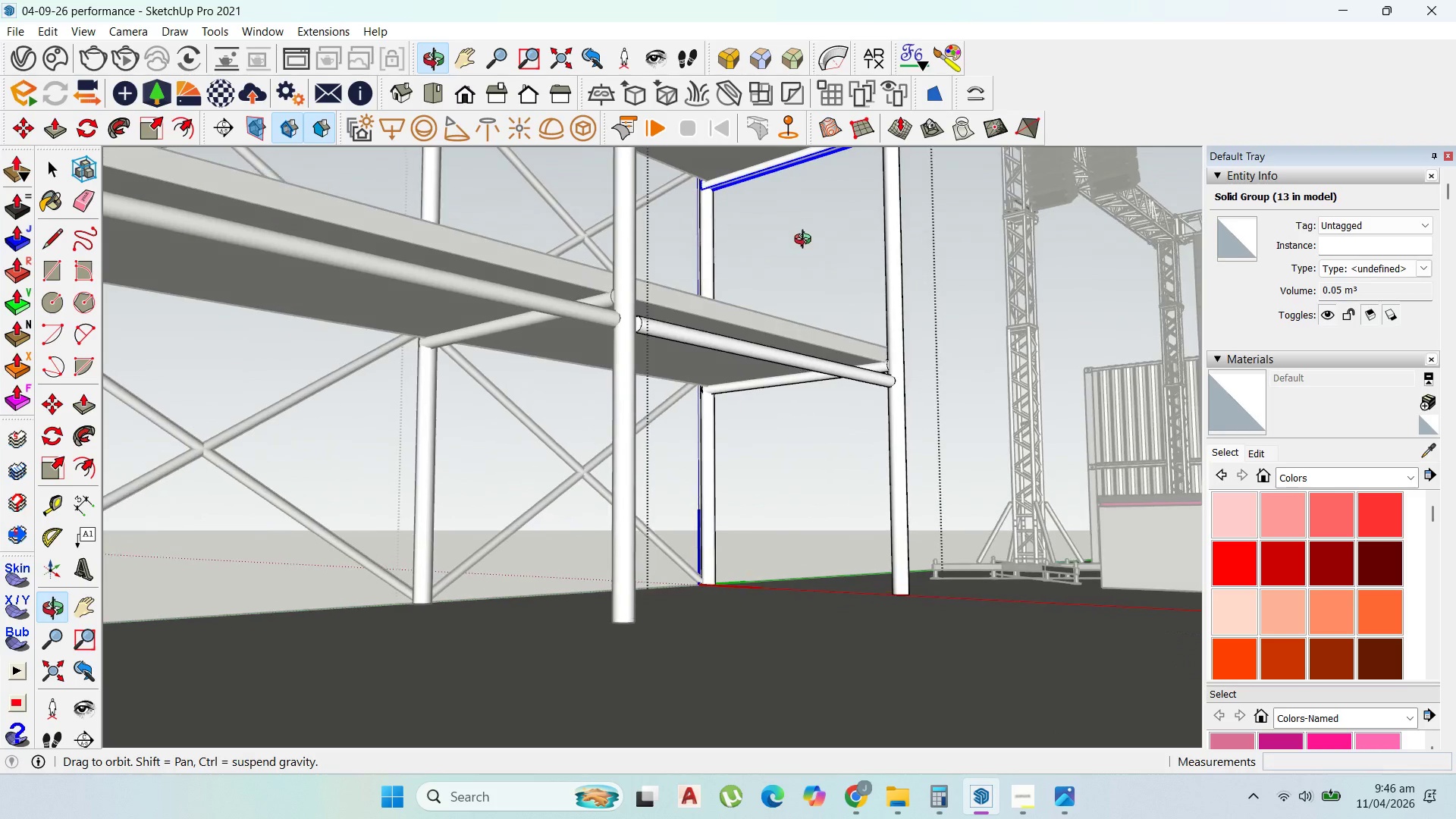 
scroll: coordinate [808, 251], scroll_direction: down, amount: 1.0
 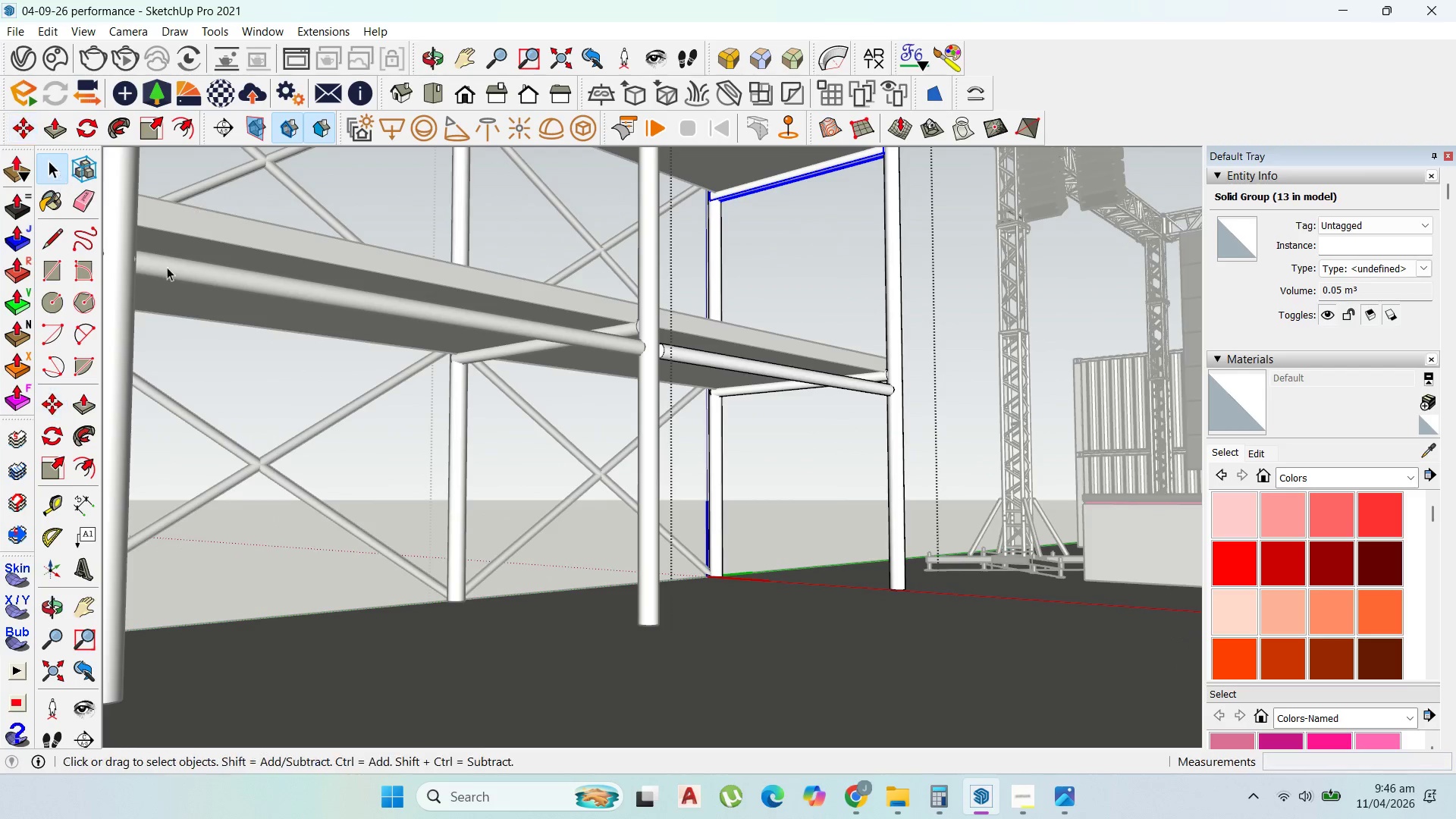 
scroll: coordinate [530, 354], scroll_direction: up, amount: 1.0
 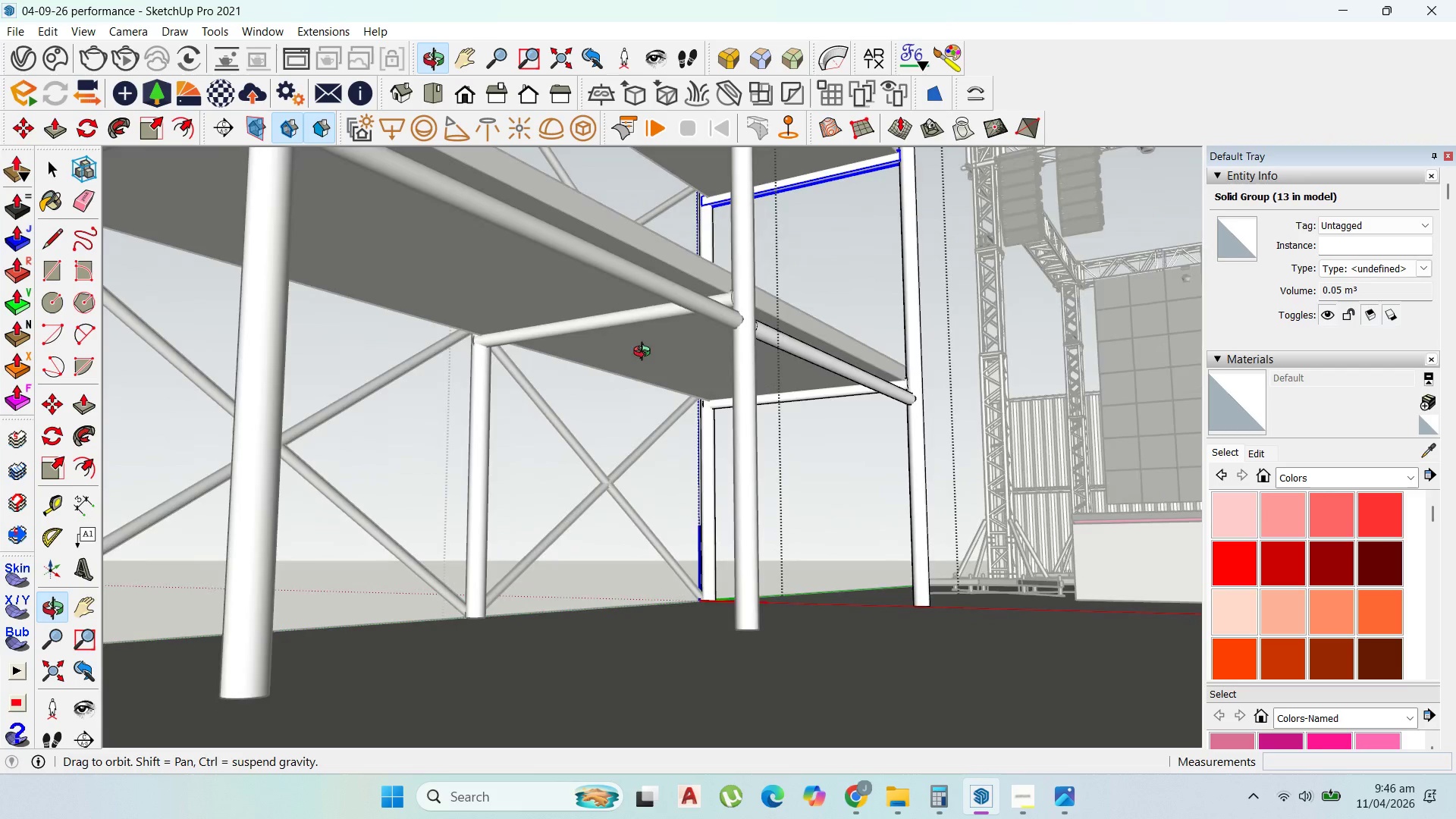 
key(Escape)
 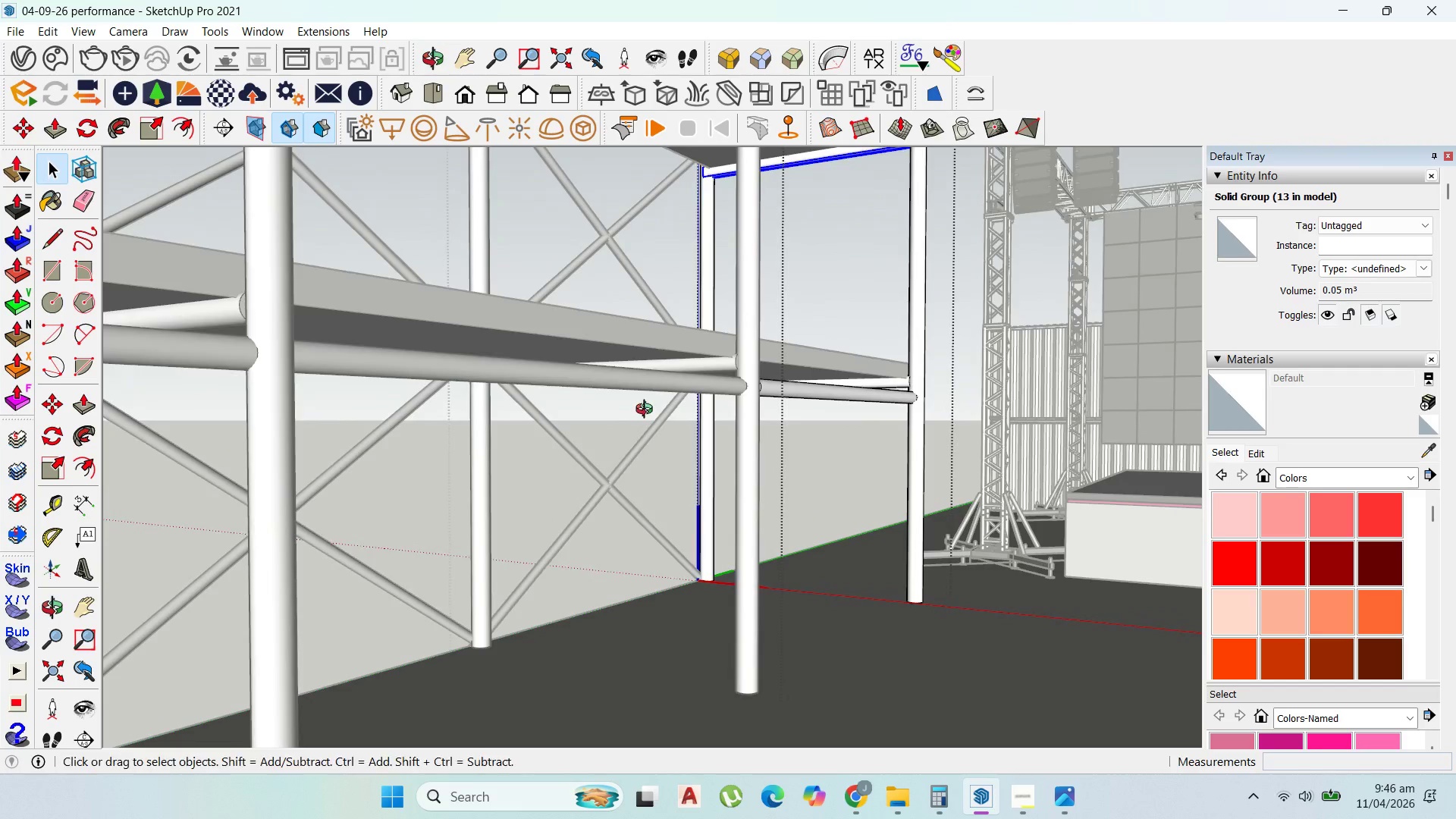 
key(Escape)
 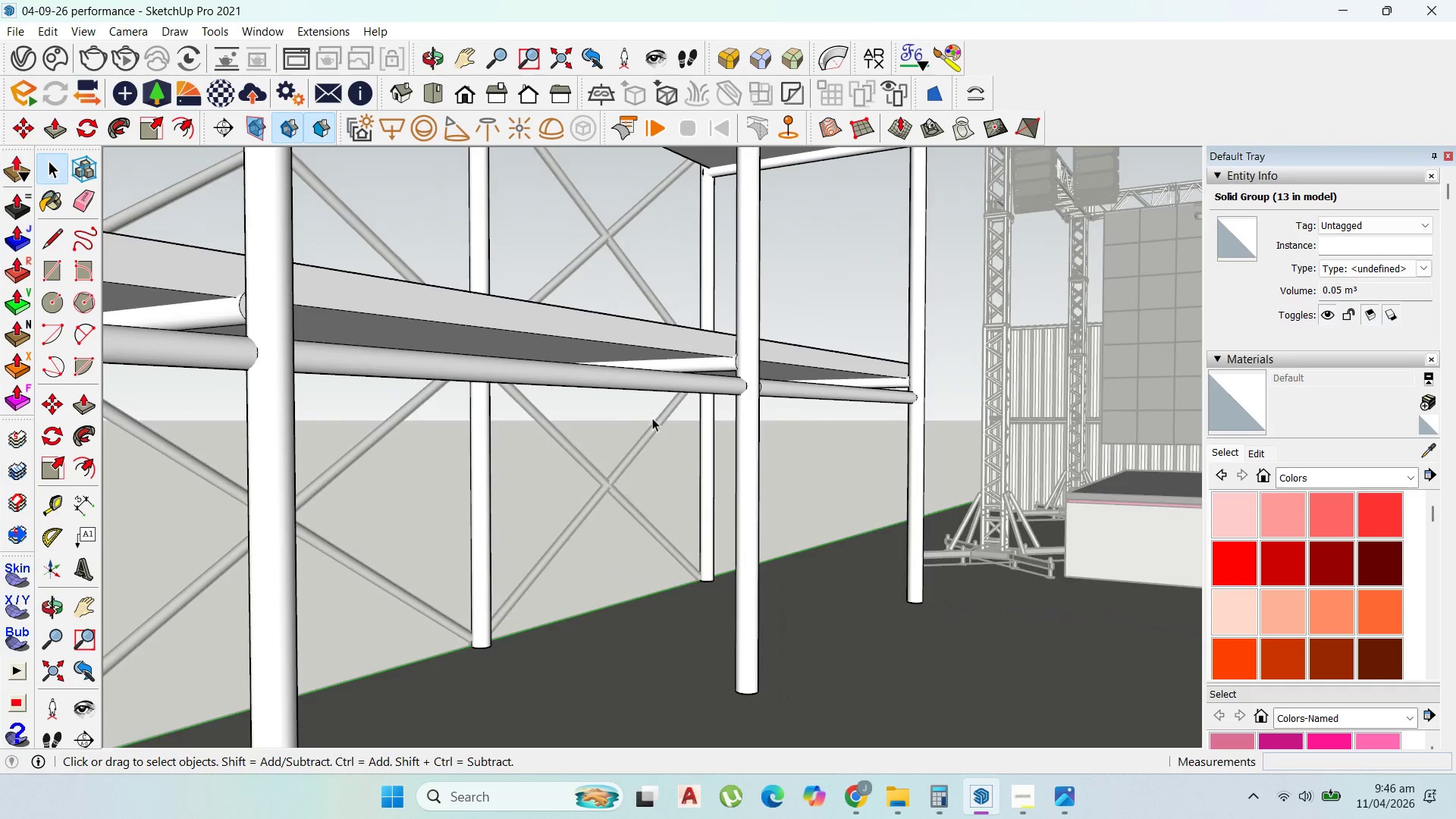 
key(Escape)
 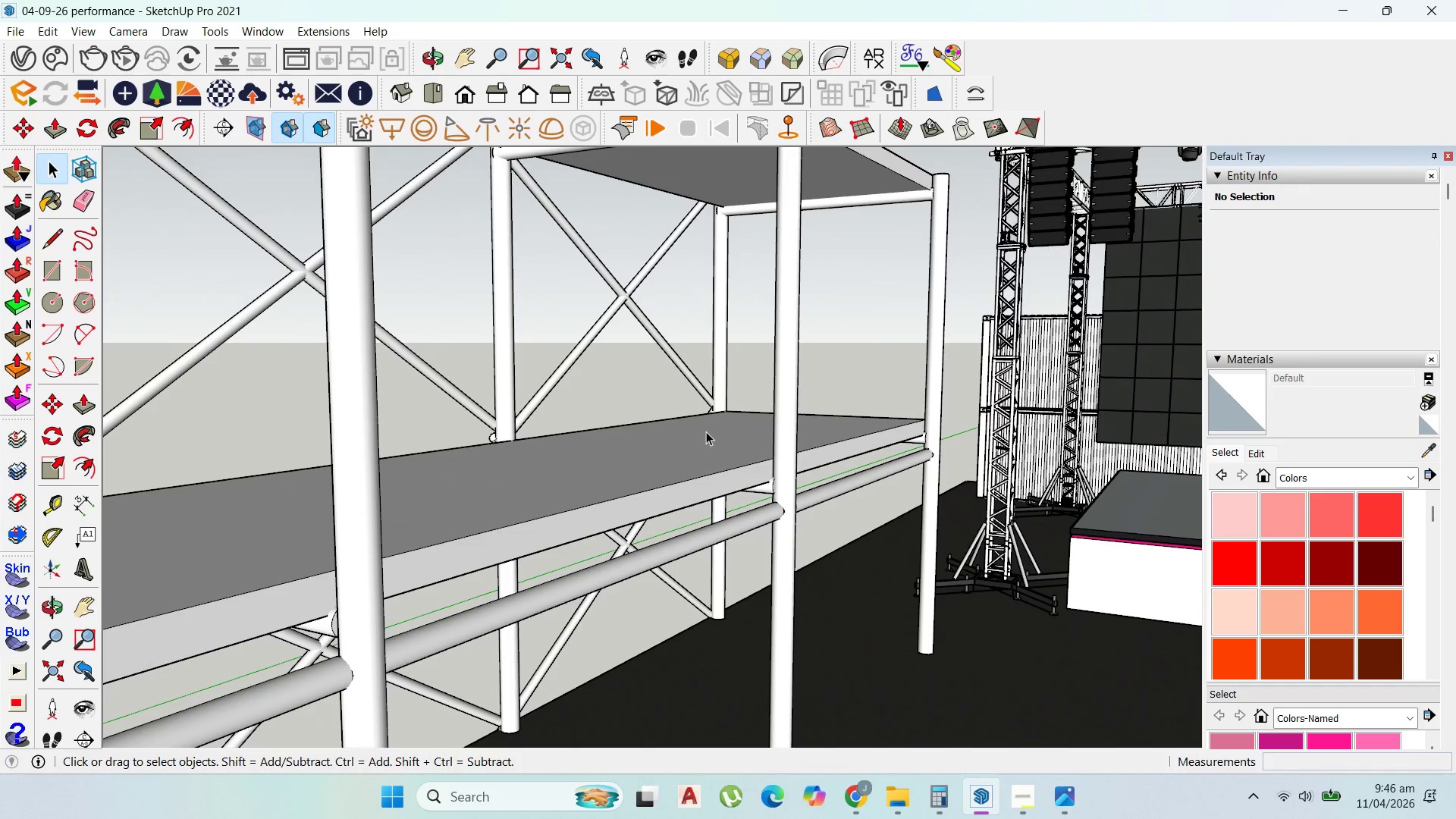 
scroll: coordinate [751, 548], scroll_direction: down, amount: 4.0
 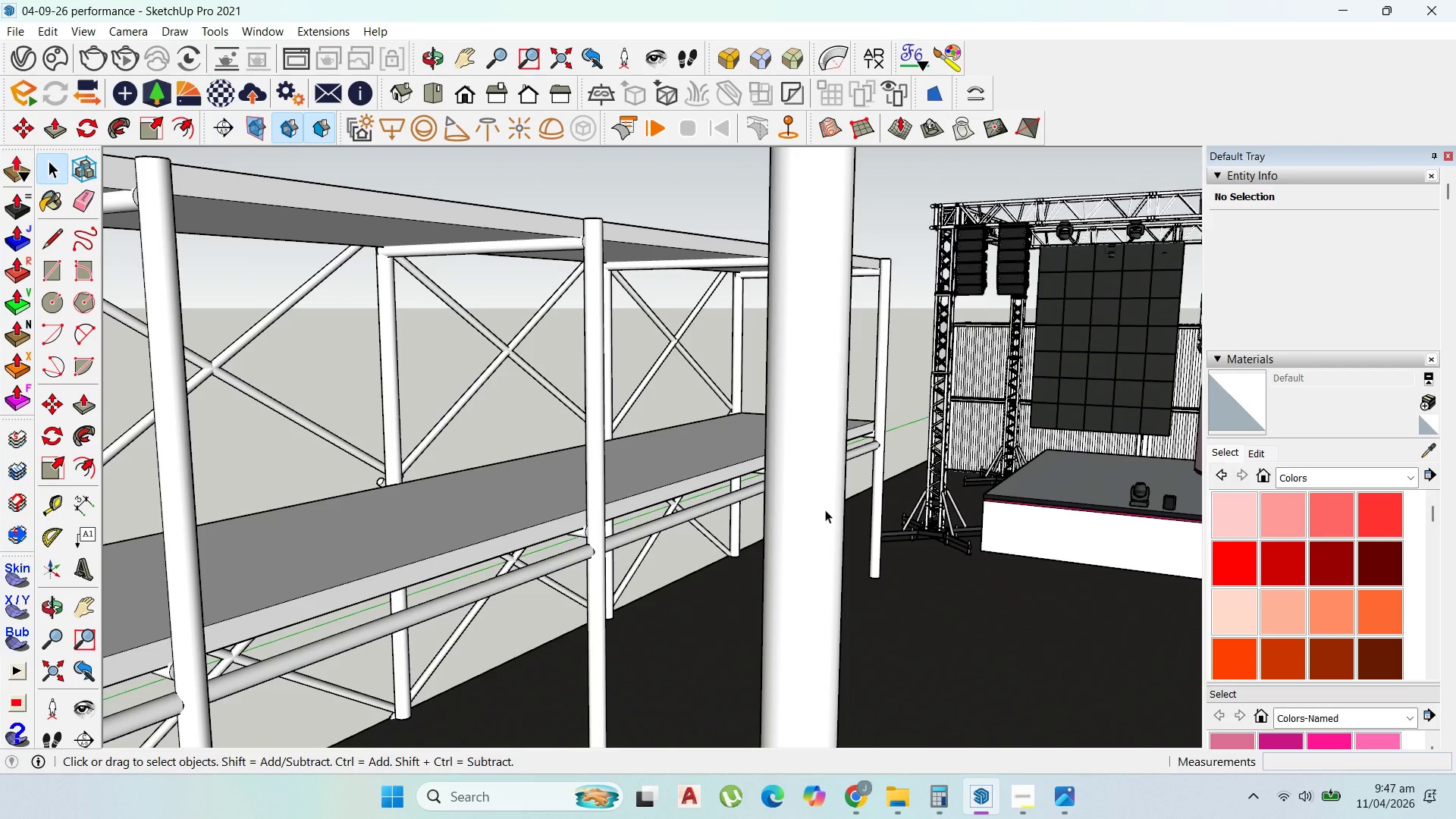 
scroll: coordinate [873, 448], scroll_direction: up, amount: 13.0
 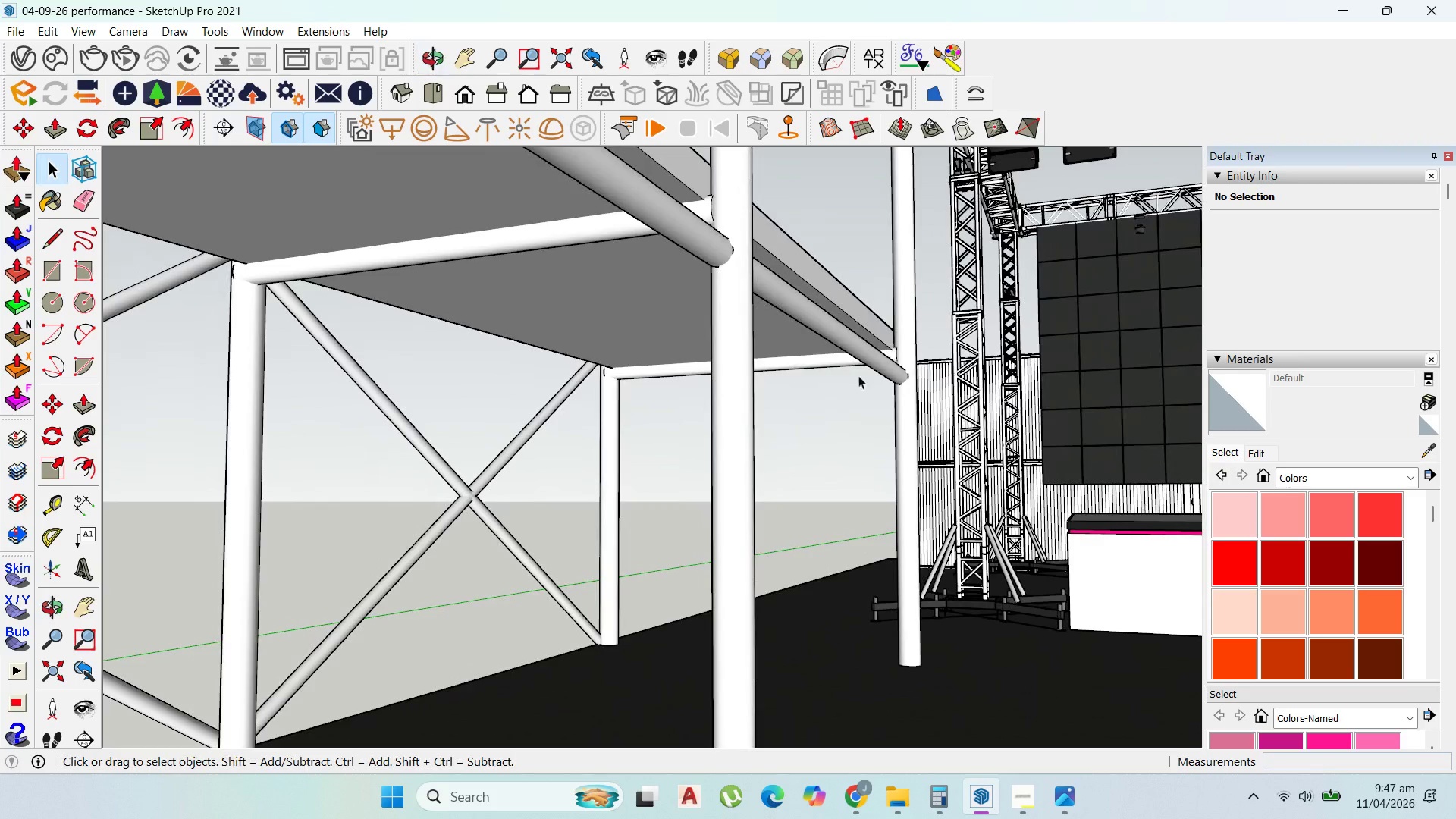 
scroll: coordinate [642, 417], scroll_direction: none, amount: 0.0
 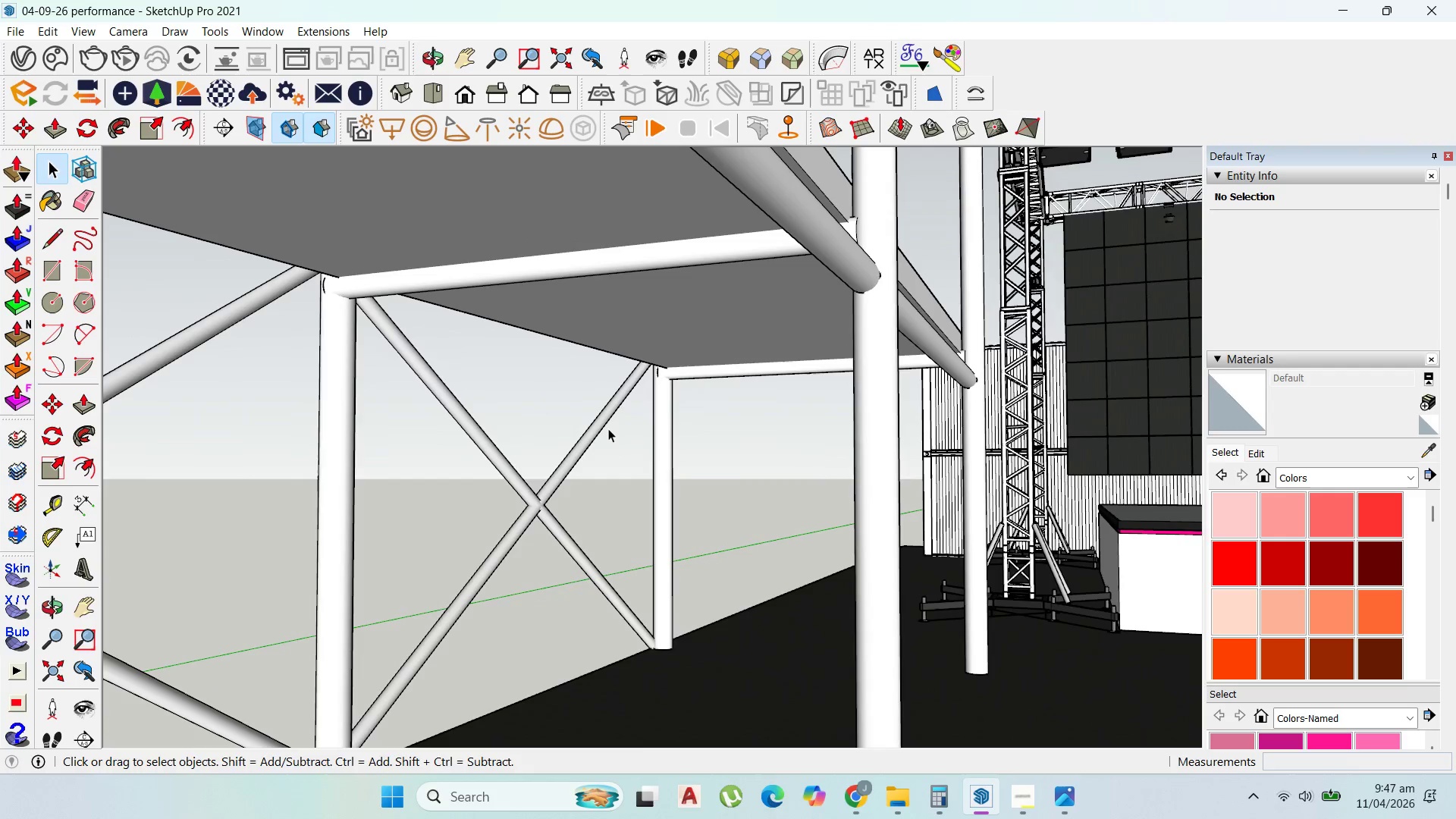 
left_click([599, 425])
 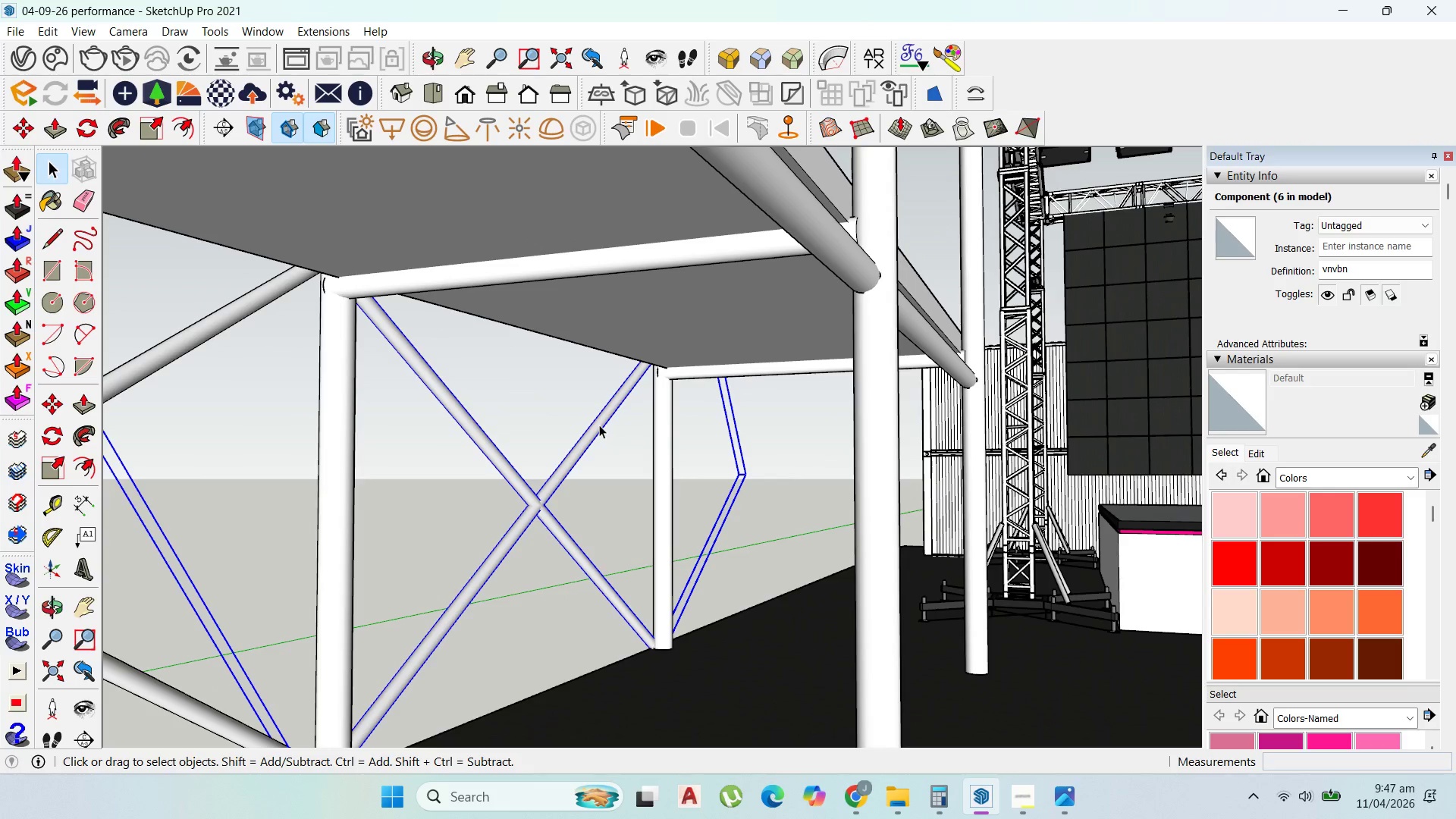 
double_click([599, 425])
 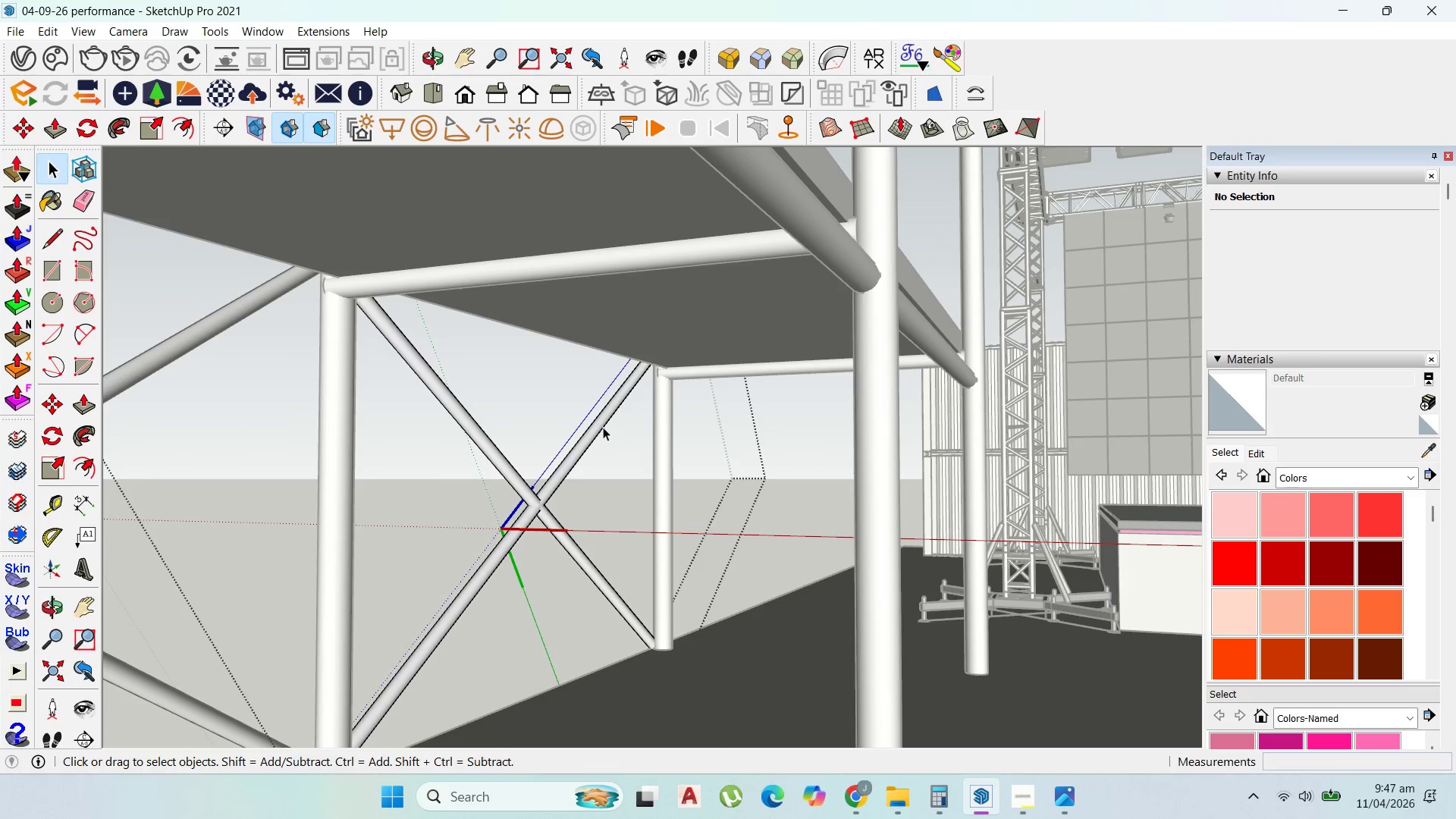 
left_click([604, 427])
 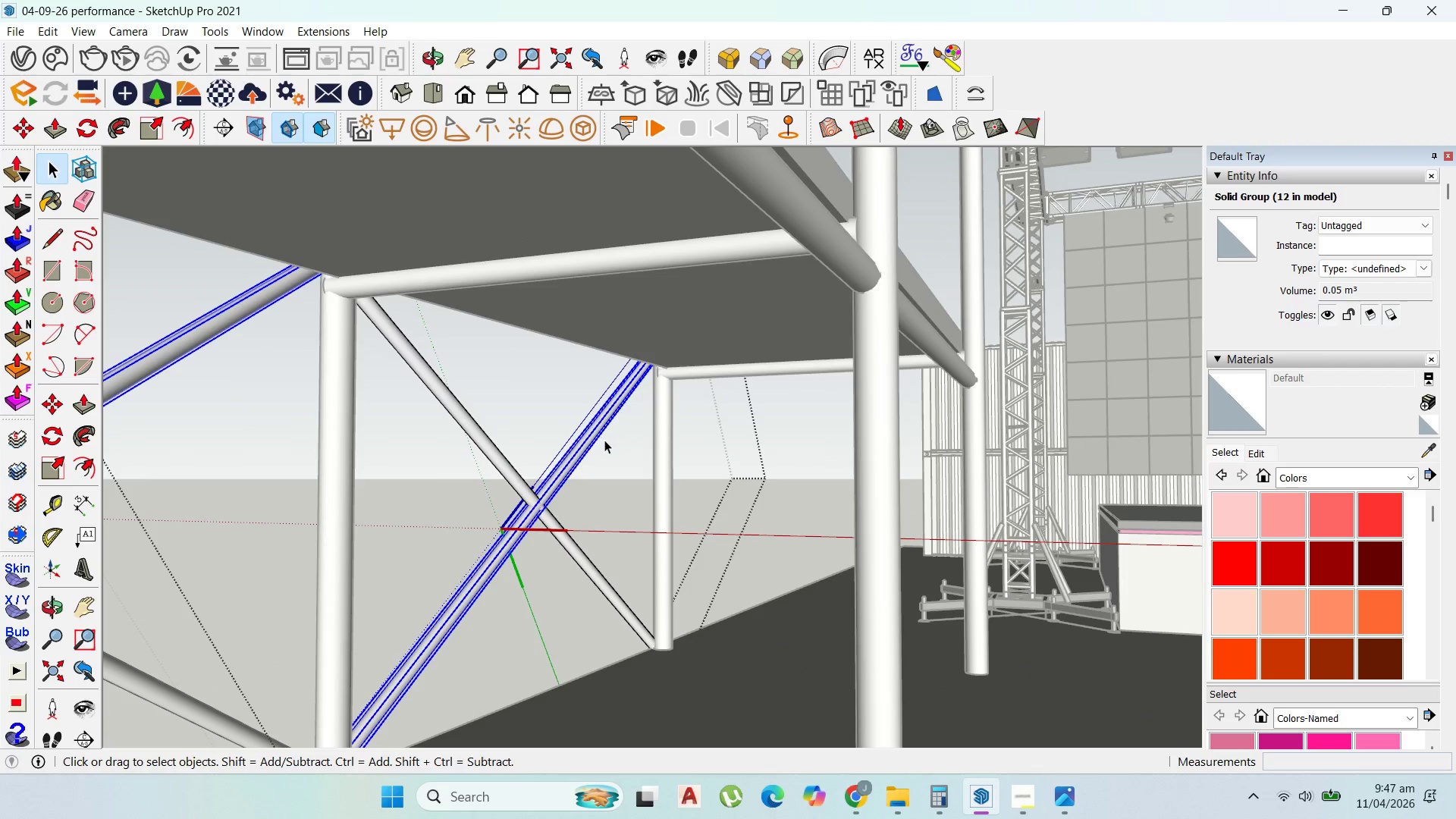 
key(Control+C)
 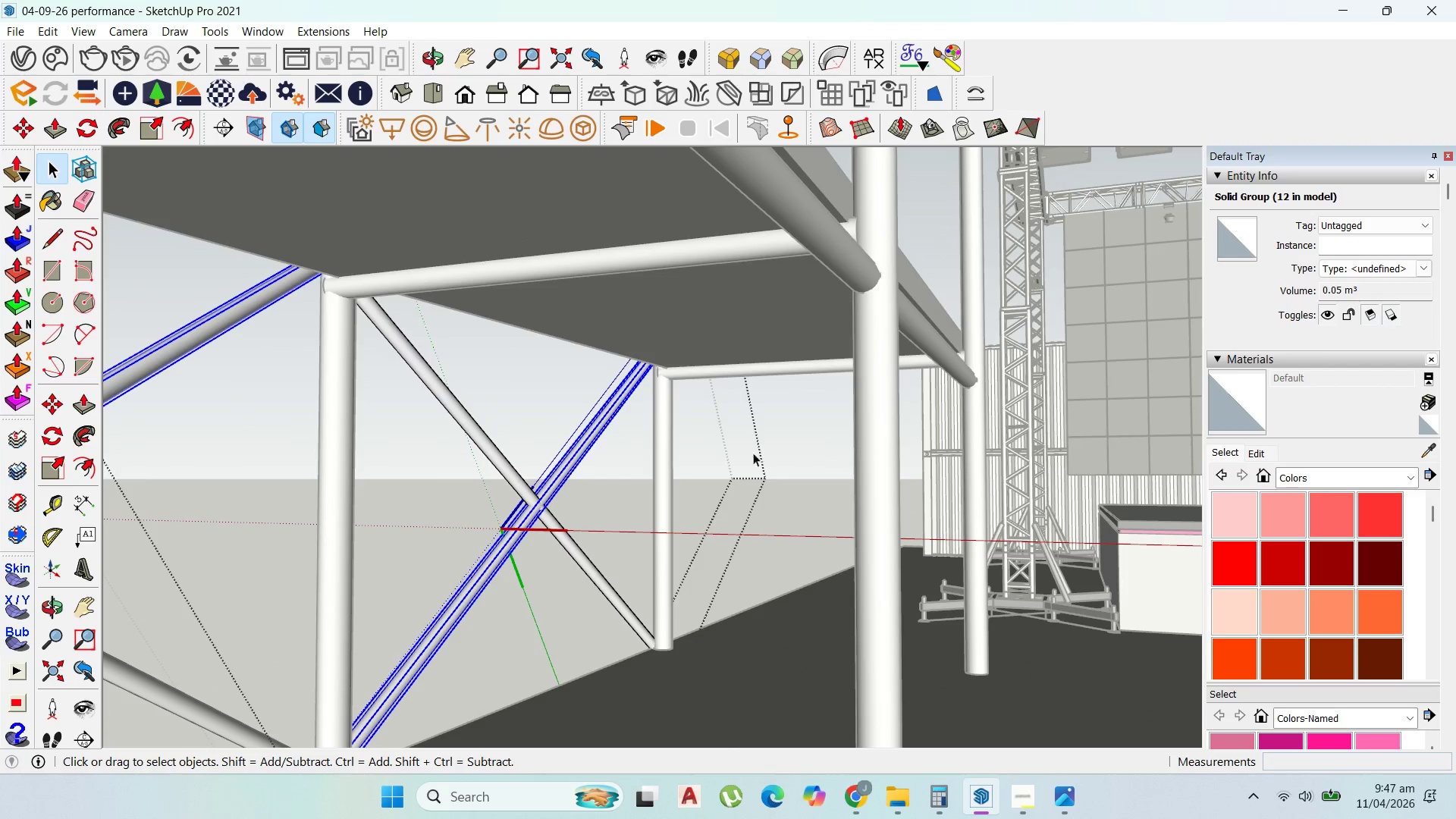 
key(Escape)
 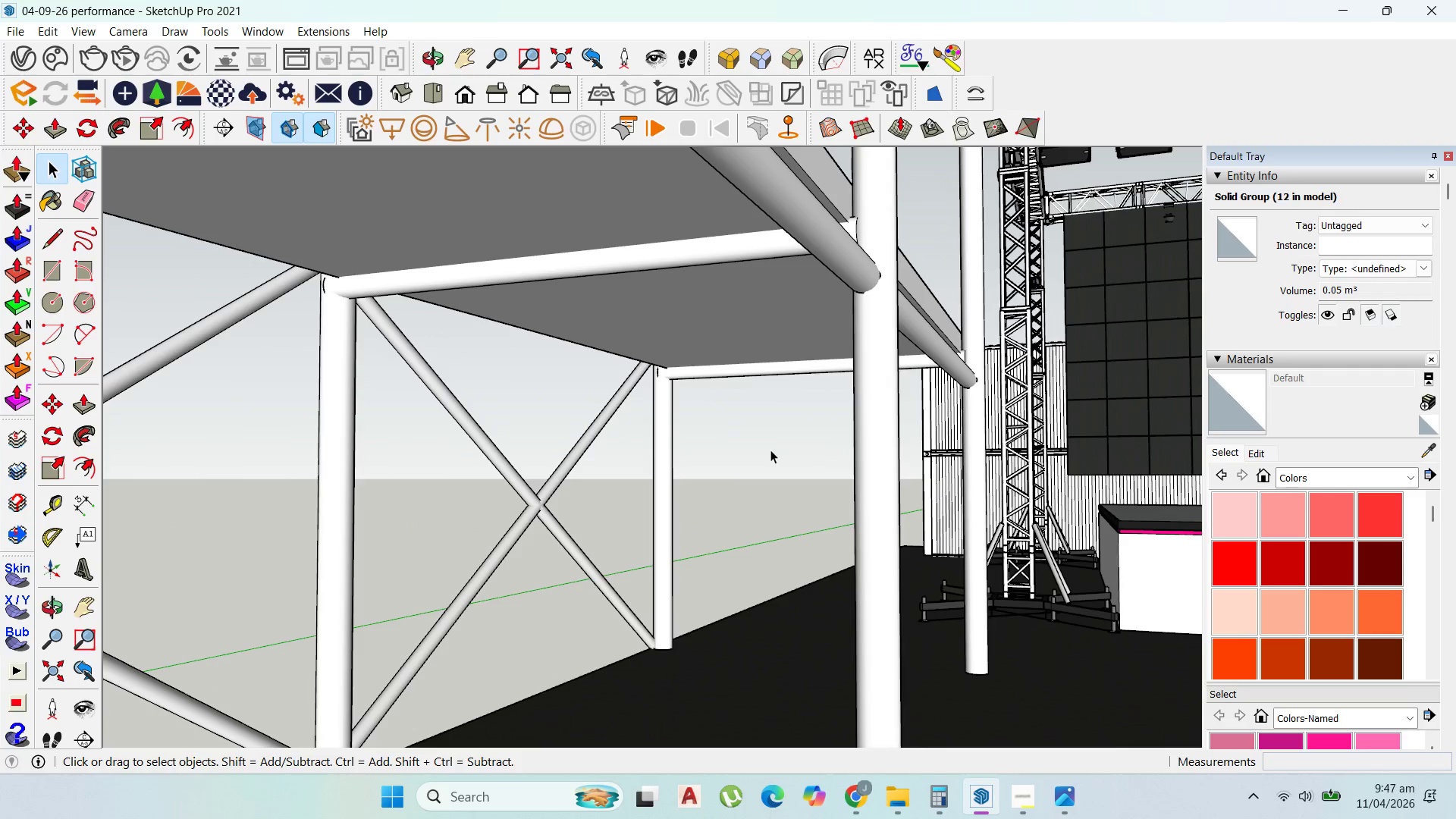 
key(Escape)
 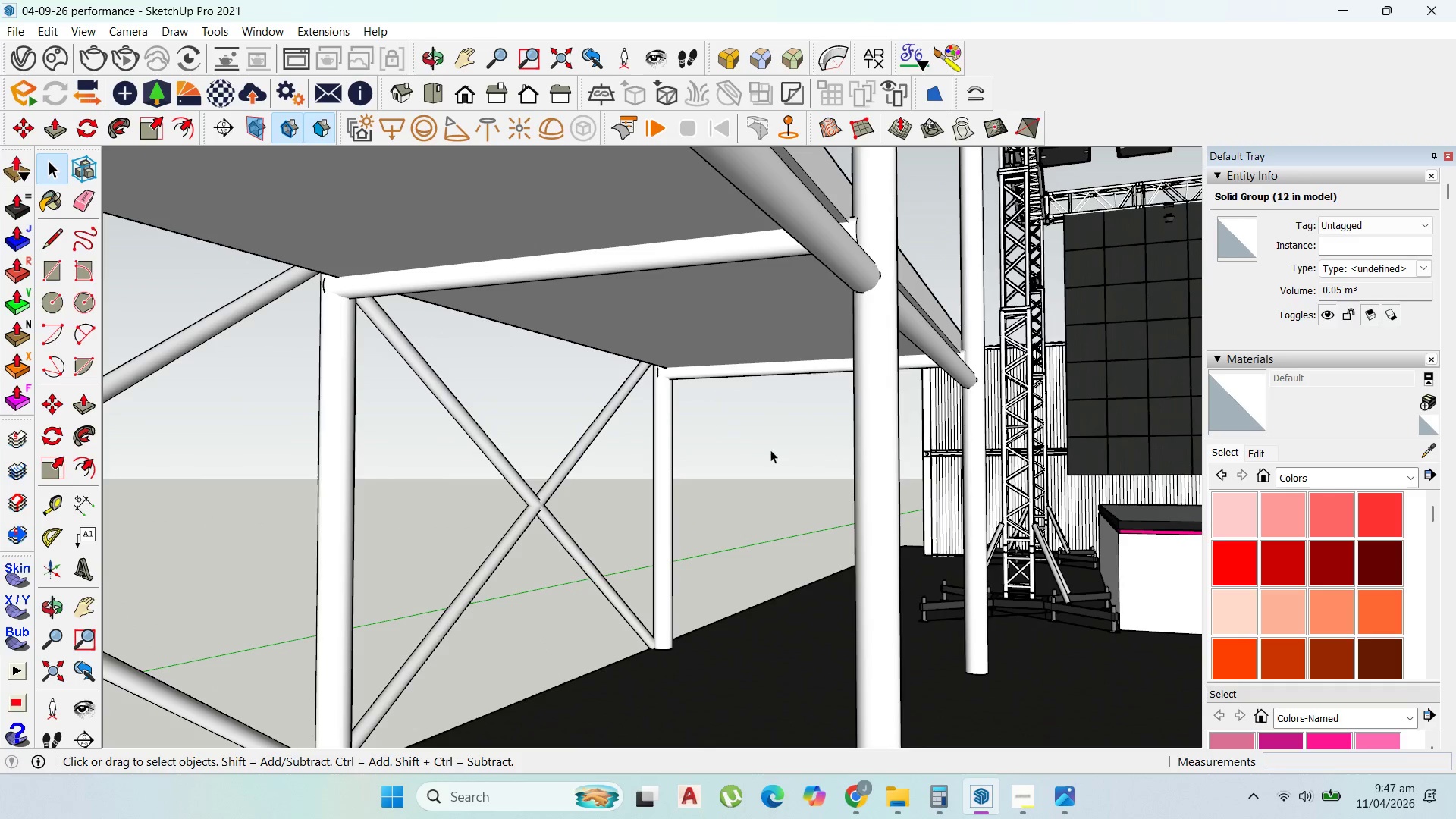 
key(Escape)
 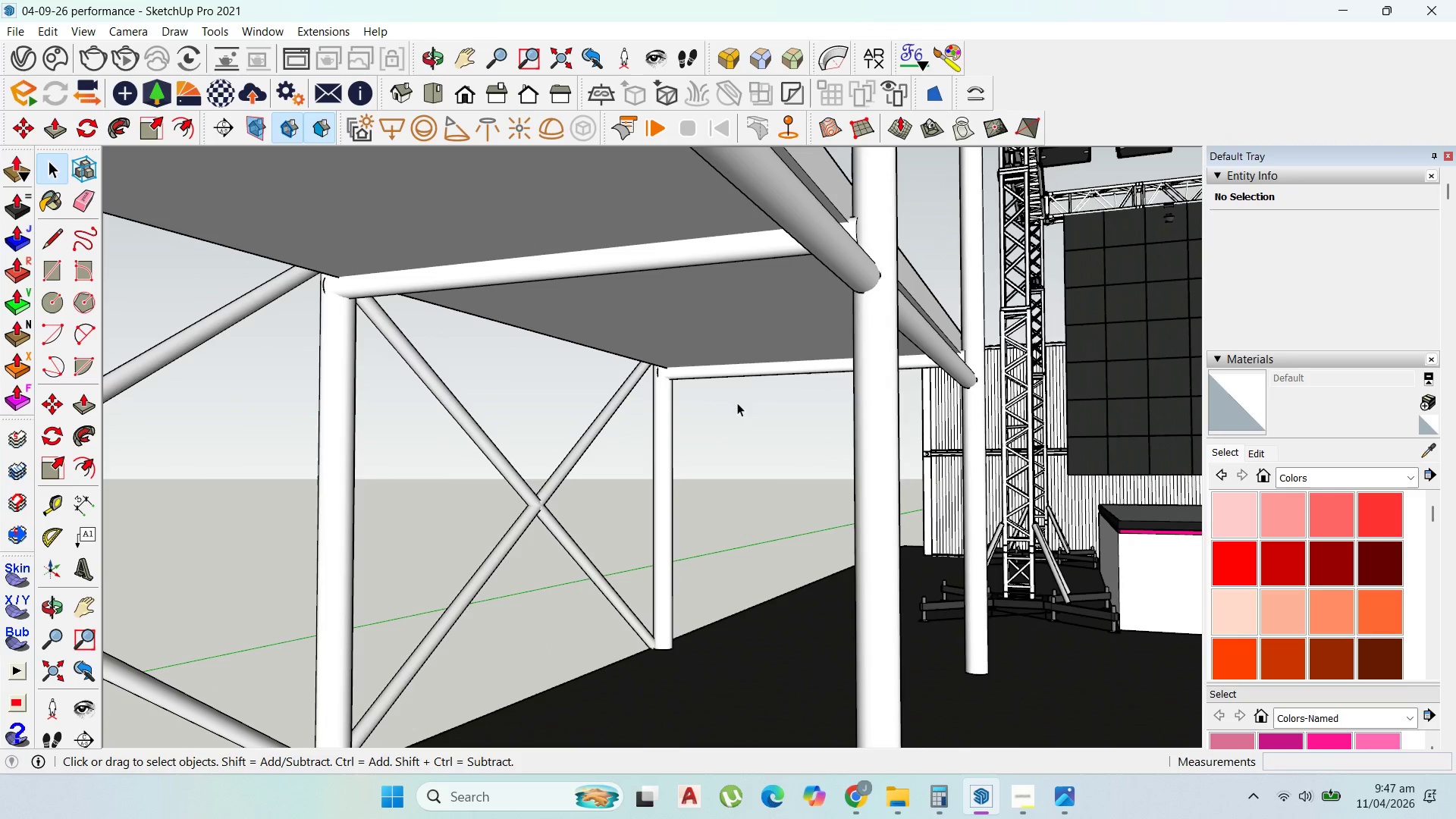 
key(Control+ControlLeft)
 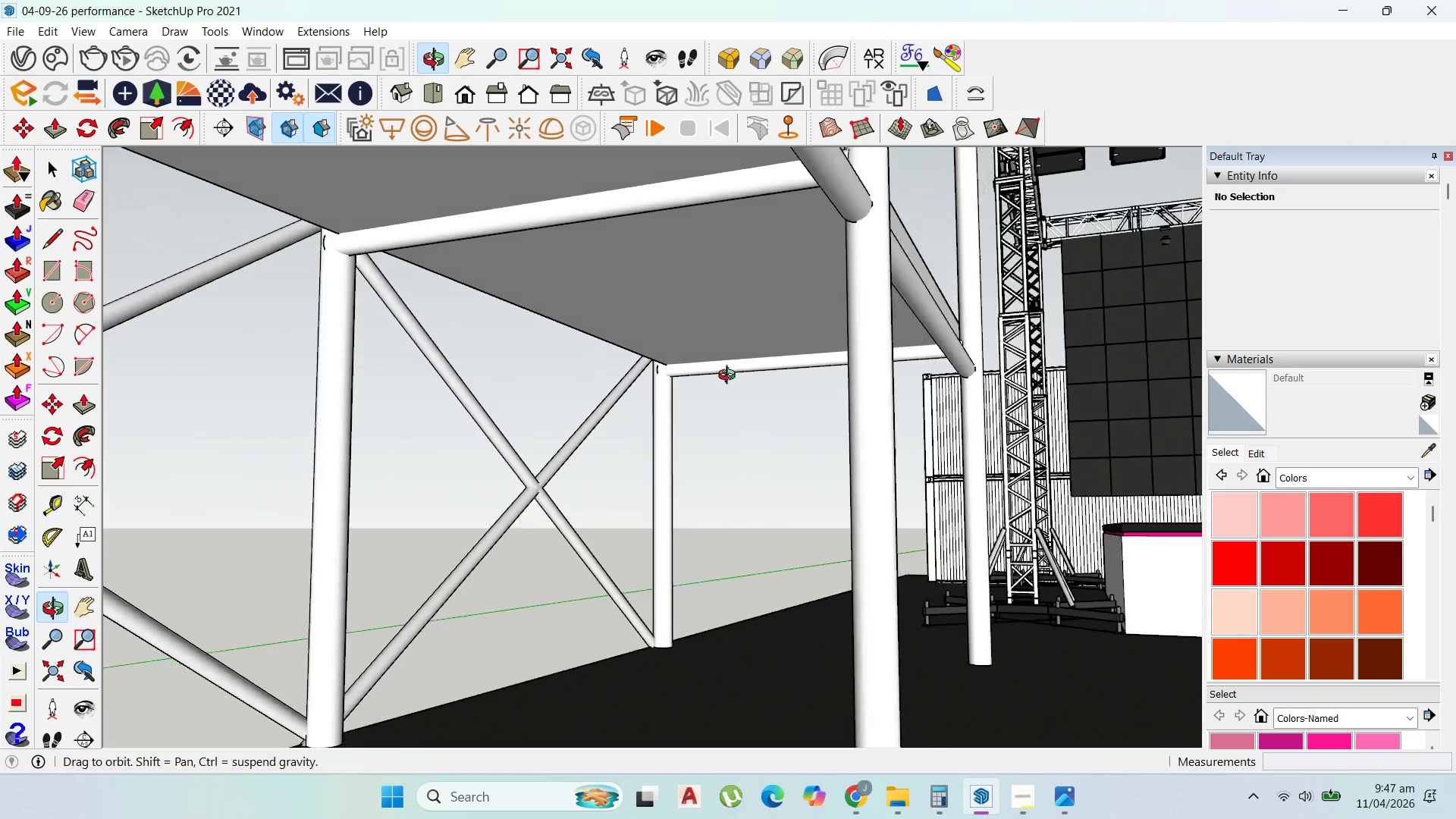 
key(Control+V)
 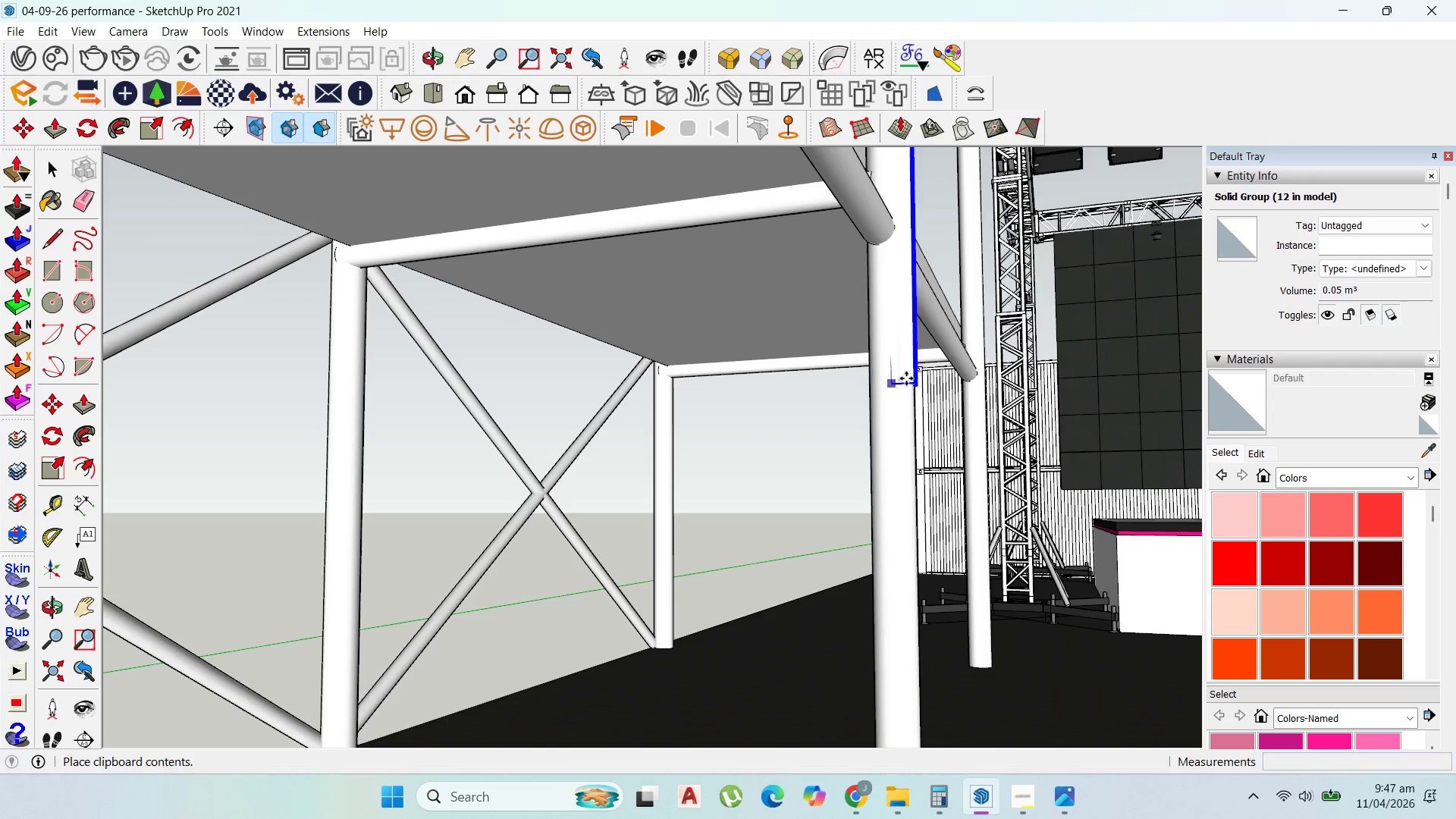 
left_click([918, 369])
 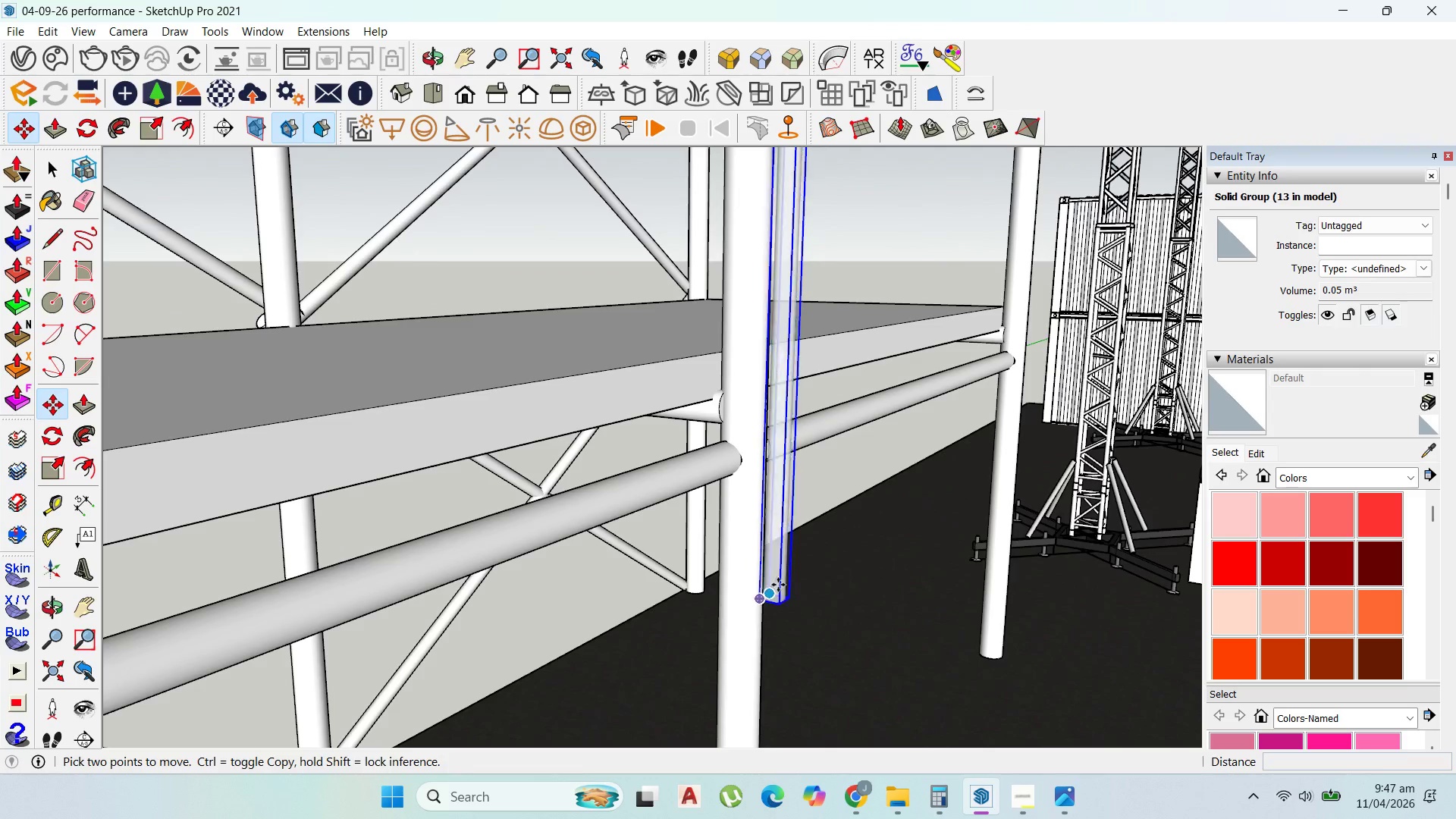 
scroll: coordinate [781, 579], scroll_direction: down, amount: 8.0
 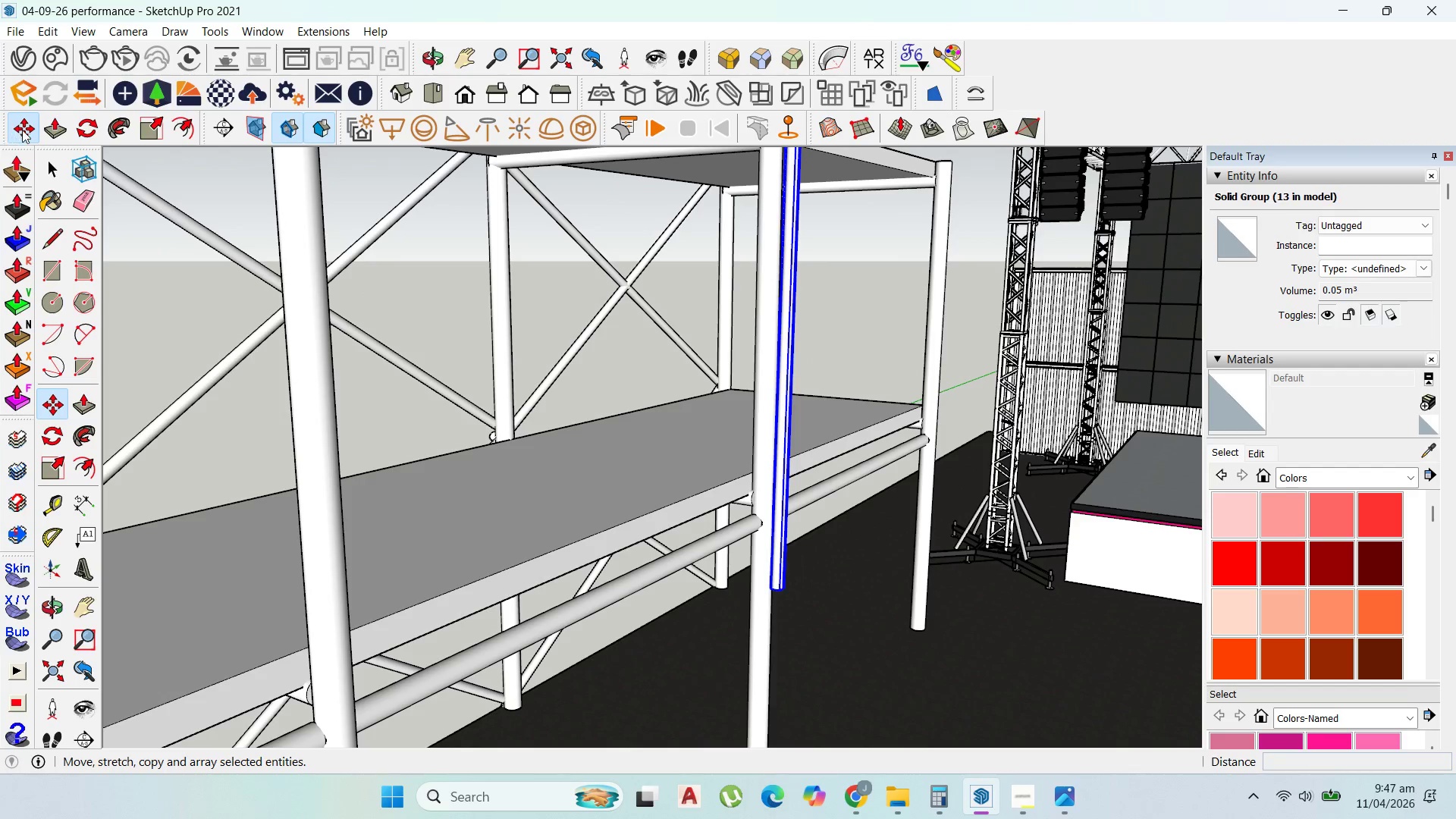 
key(Control+C)
 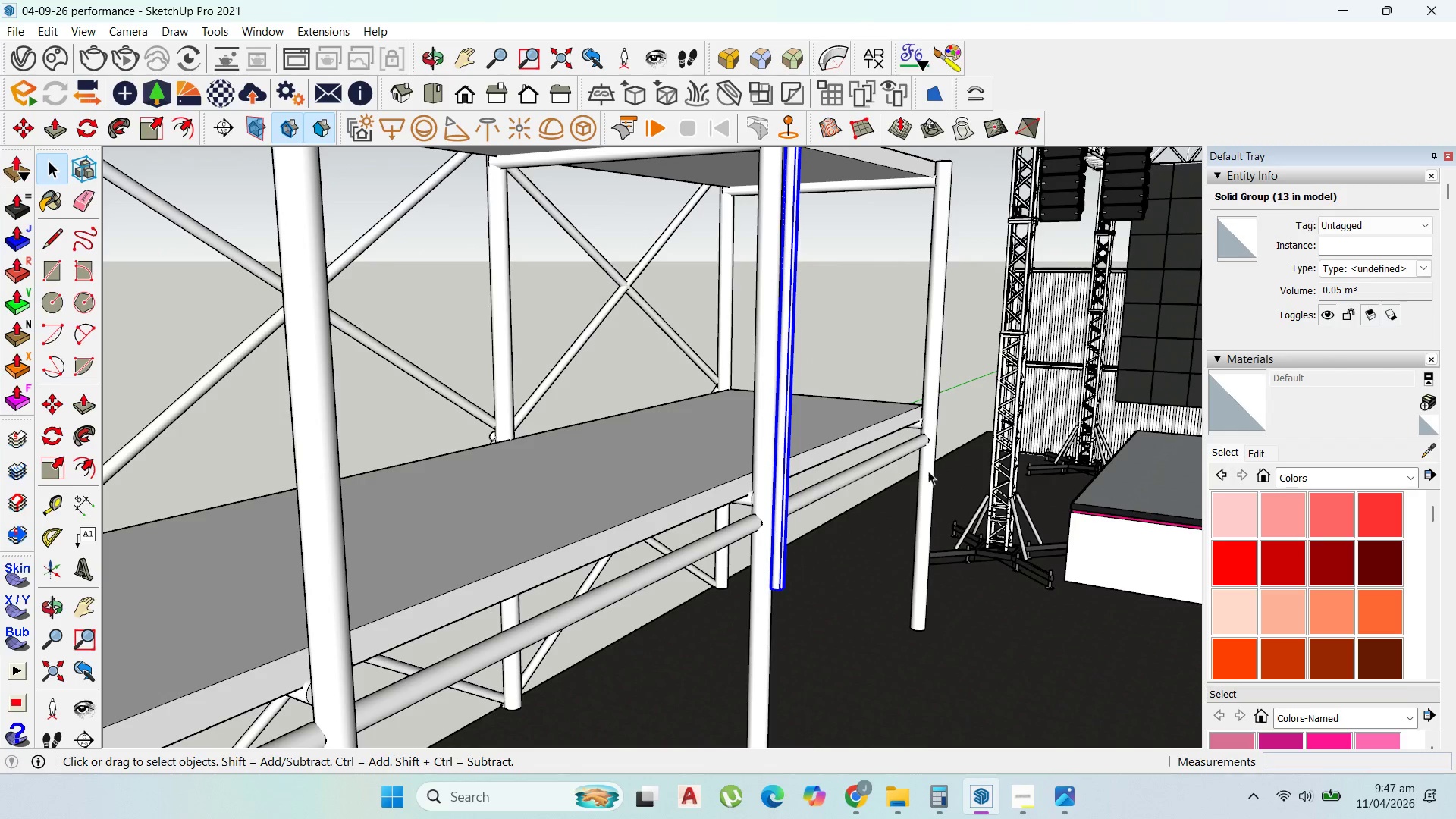 
double_click([927, 471])
 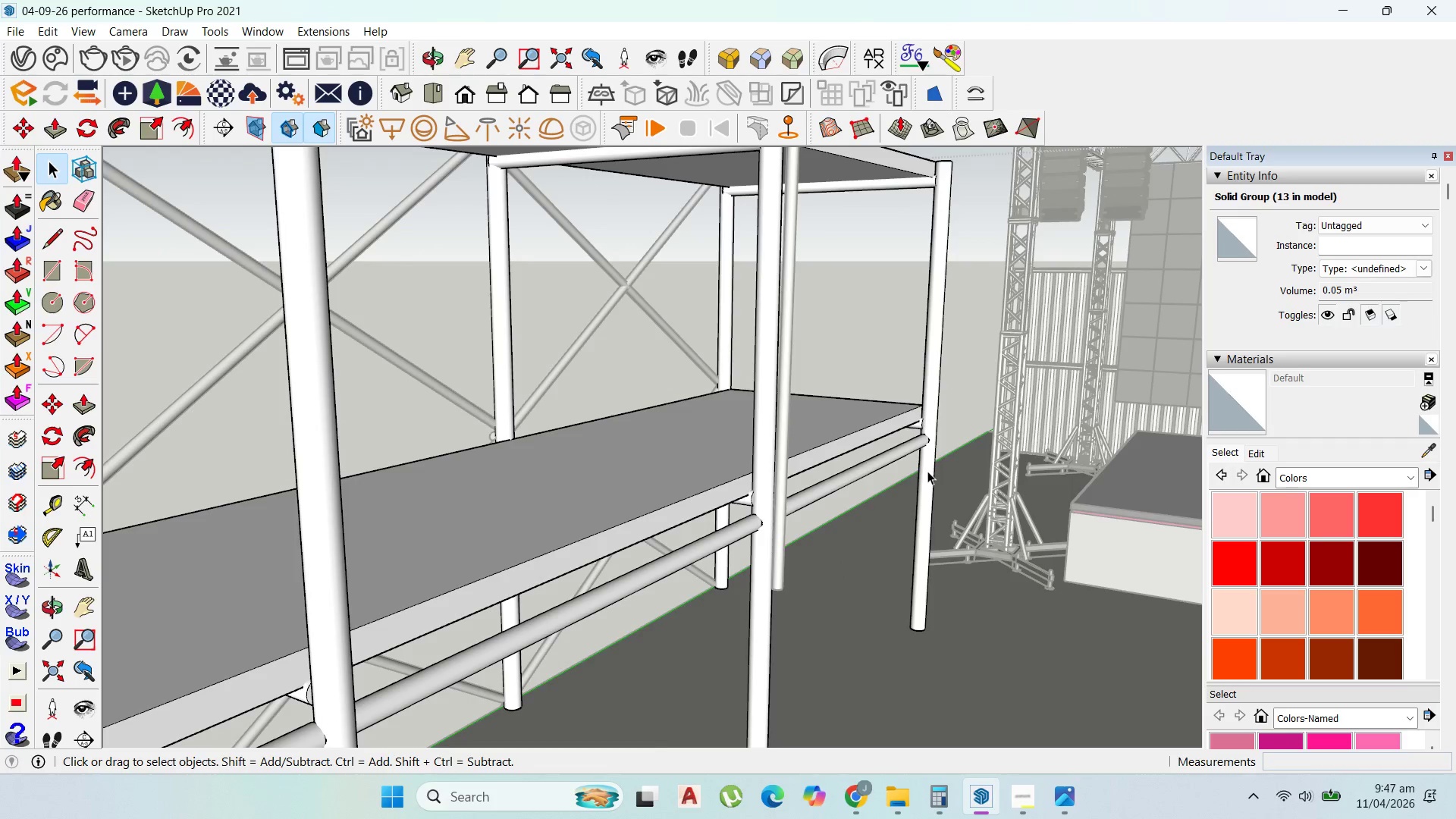 
triple_click([927, 471])
 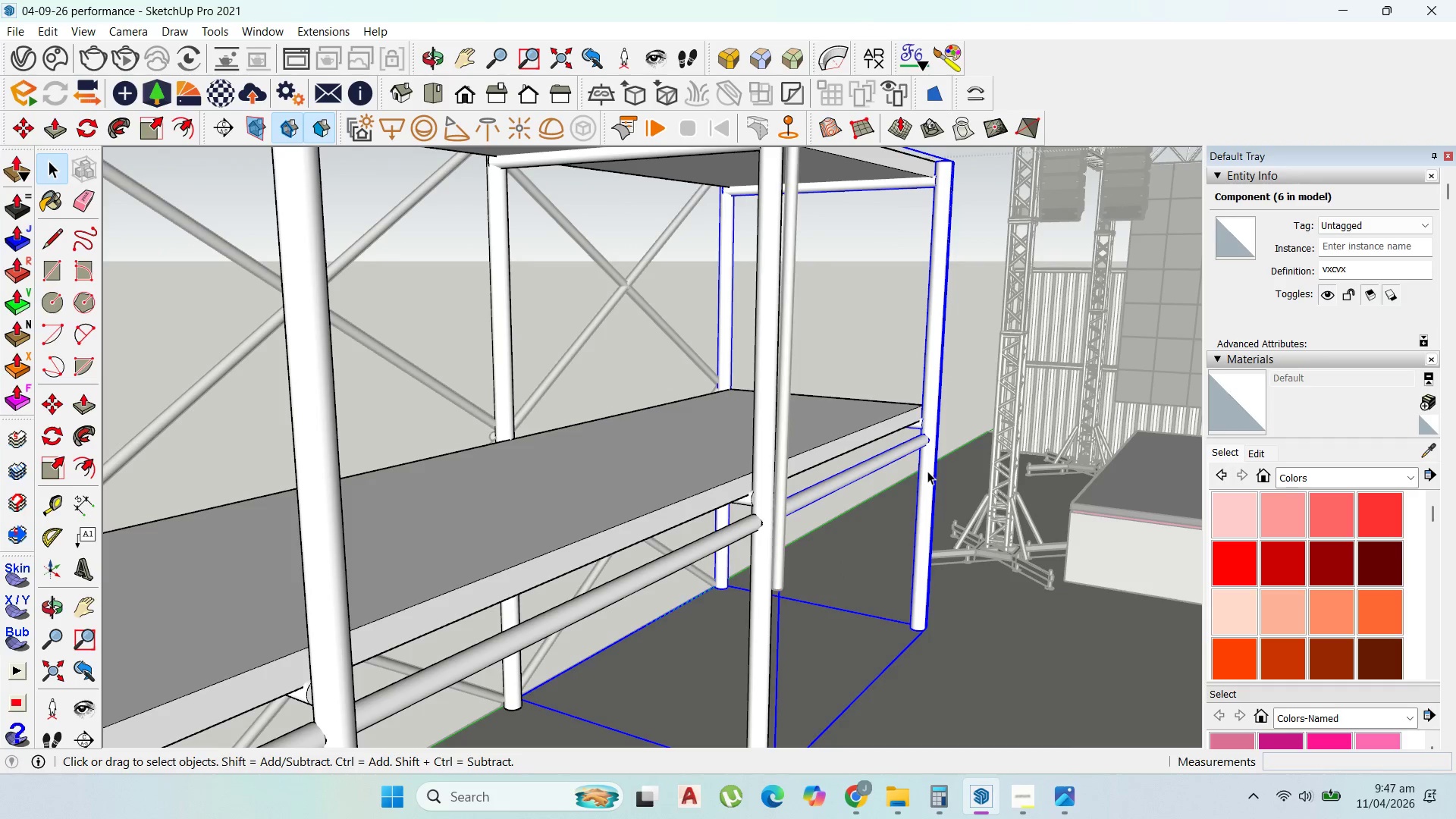 
double_click([927, 471])
 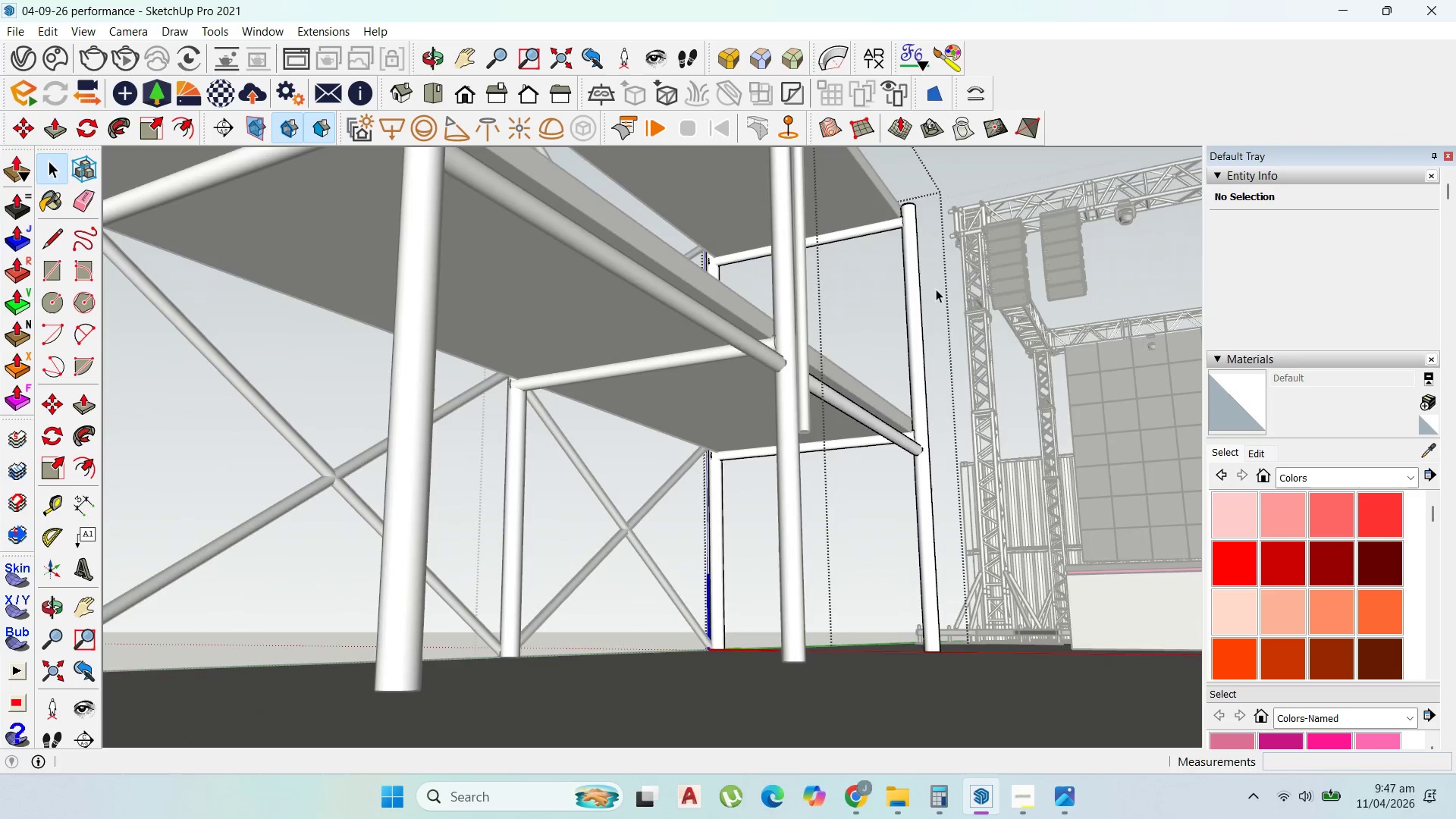 
scroll: coordinate [715, 475], scroll_direction: up, amount: 3.0
 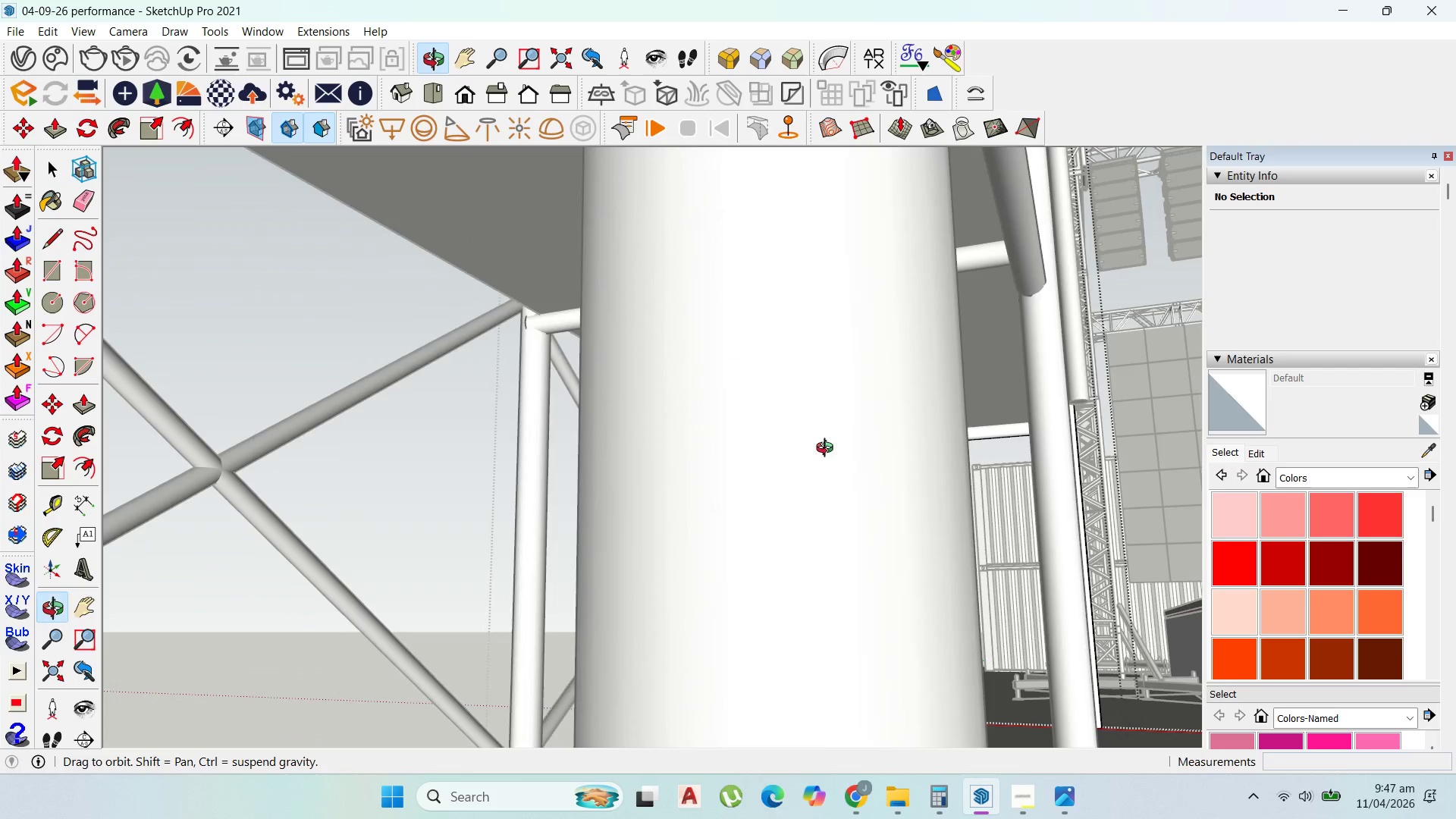 
key(Control+ControlLeft)
 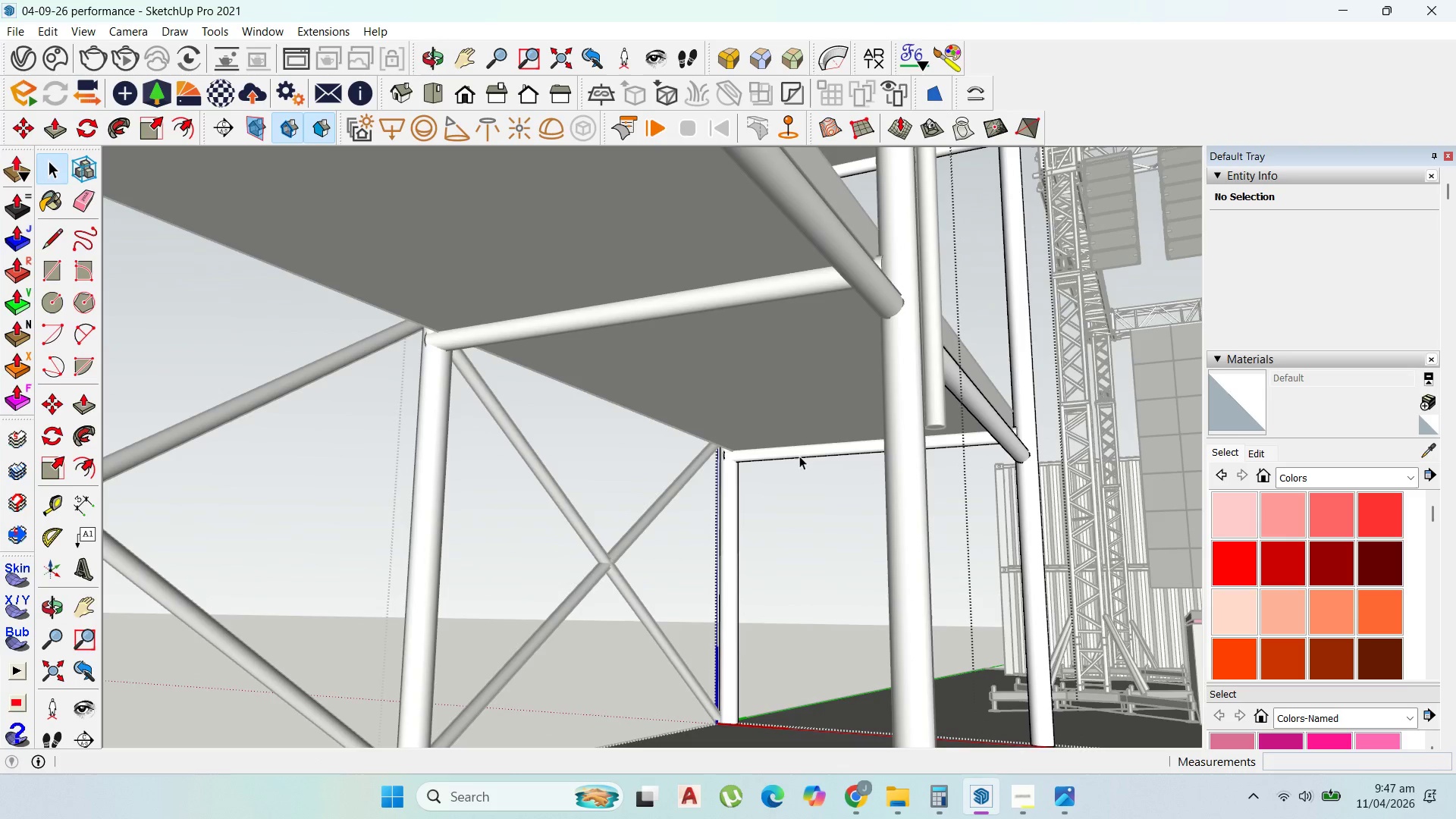 
key(Control+V)
 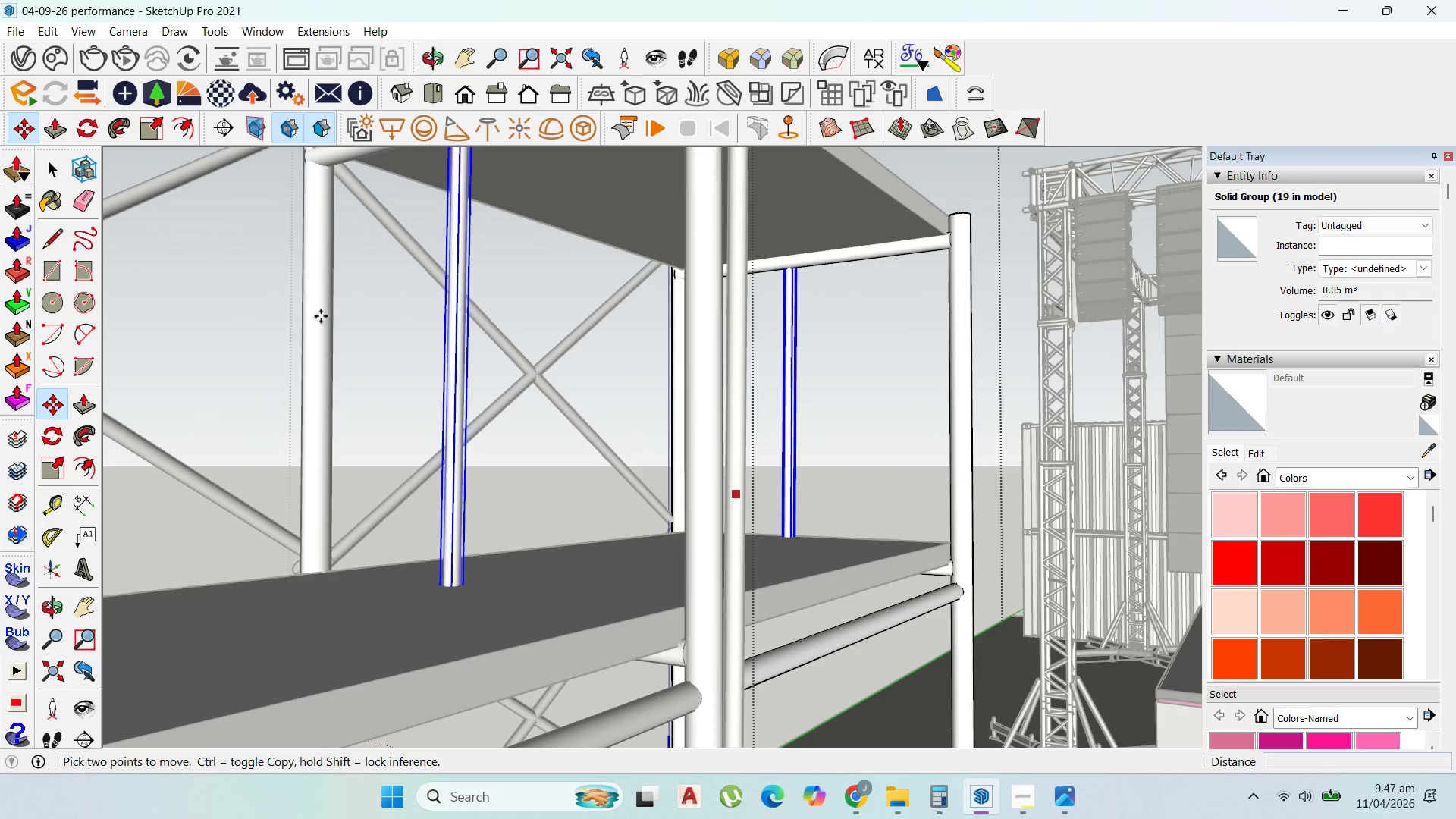 
left_click_drag(start_coordinate=[83, 136], to_coordinate=[91, 136])
 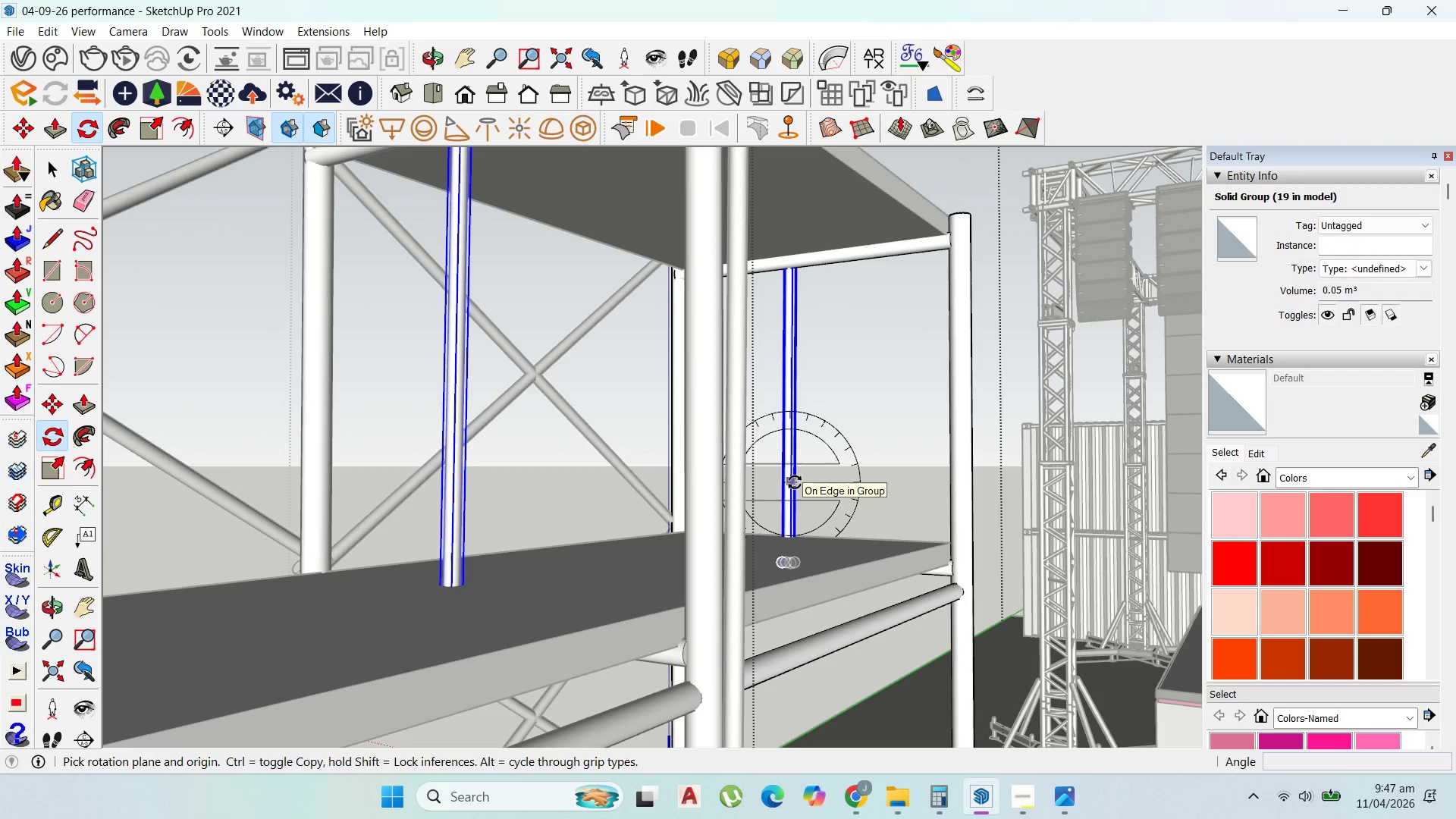 
key(ArrowRight)
 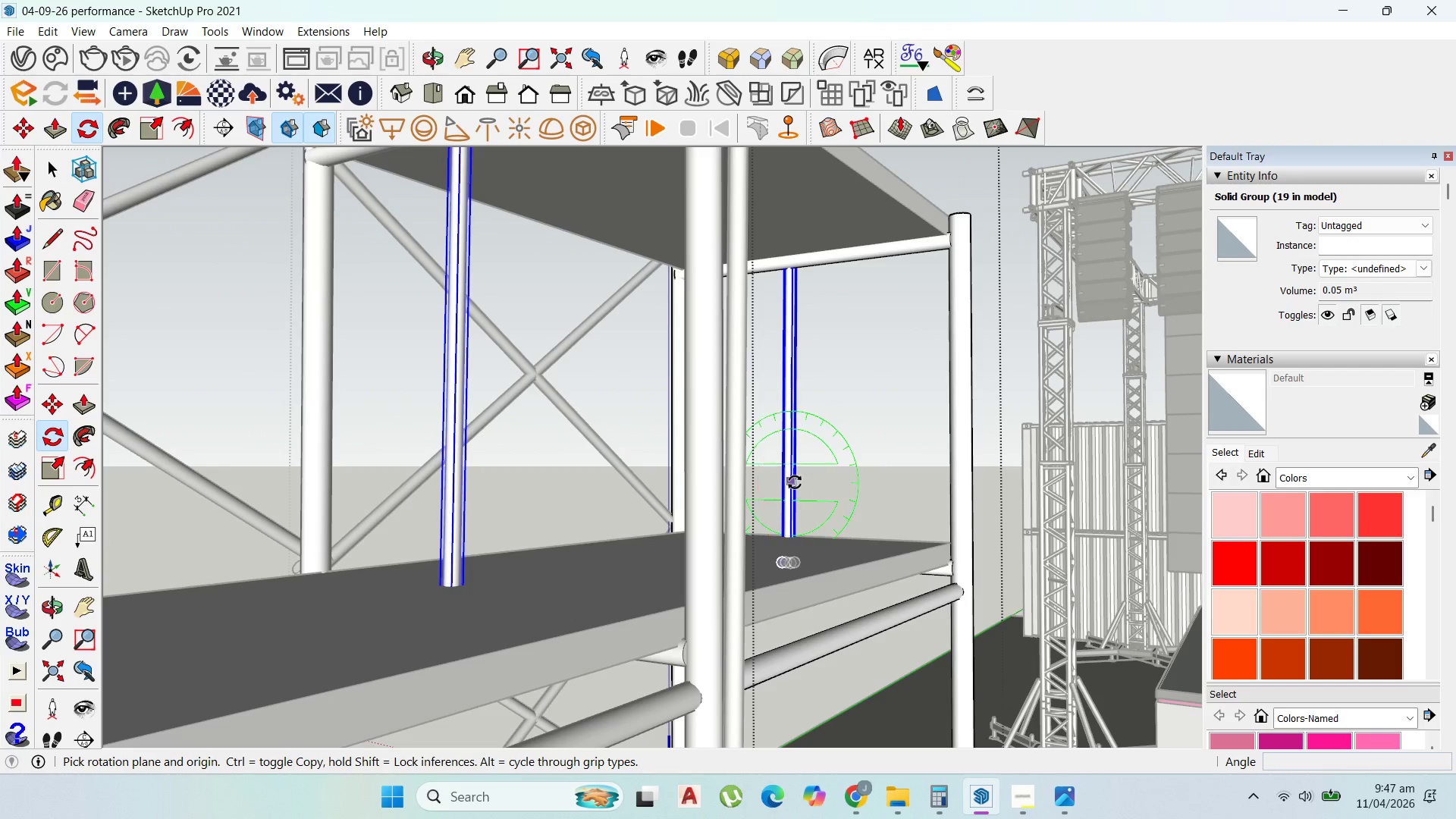 
key(ArrowLeft)
 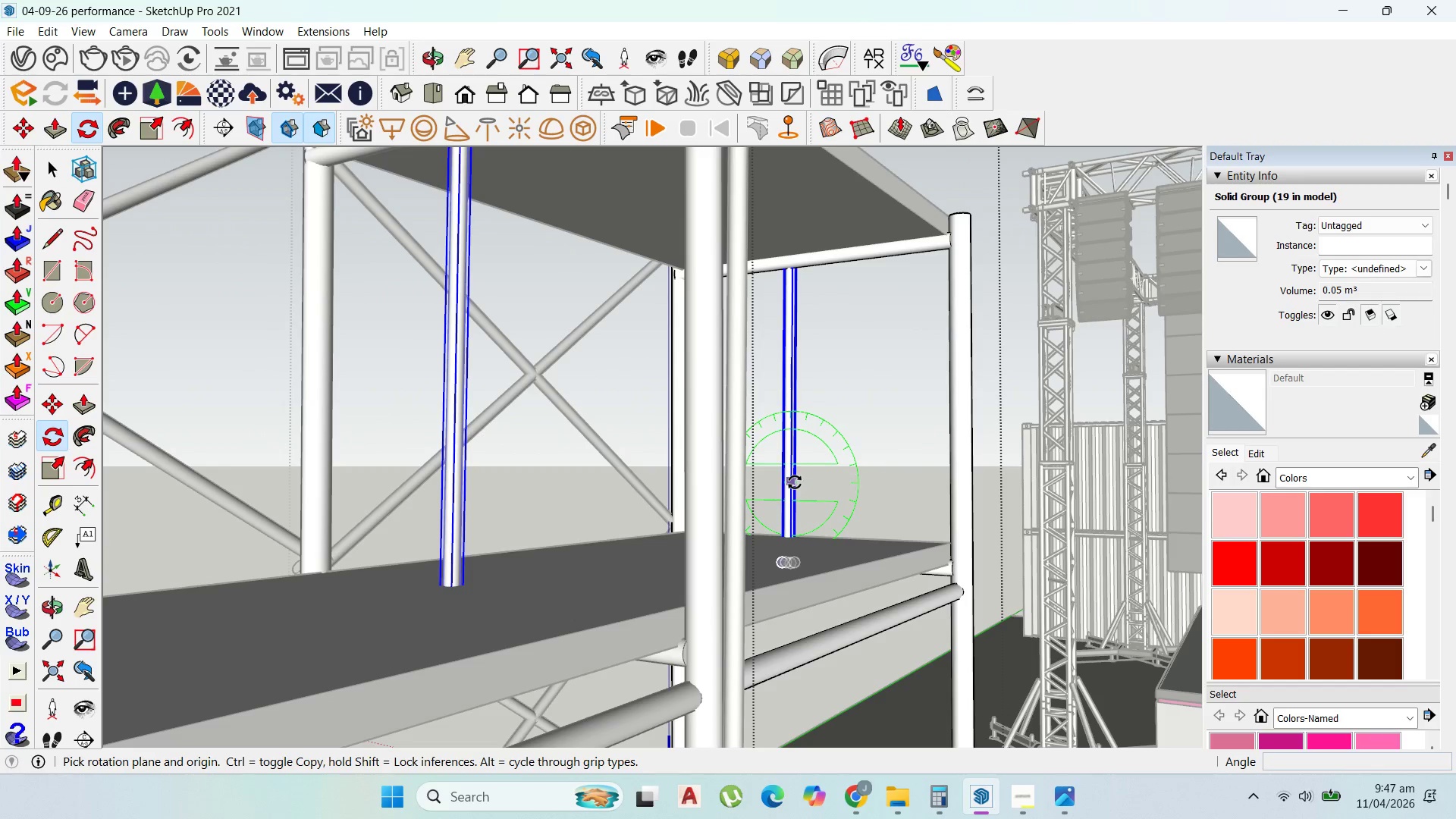 
left_click([795, 482])
 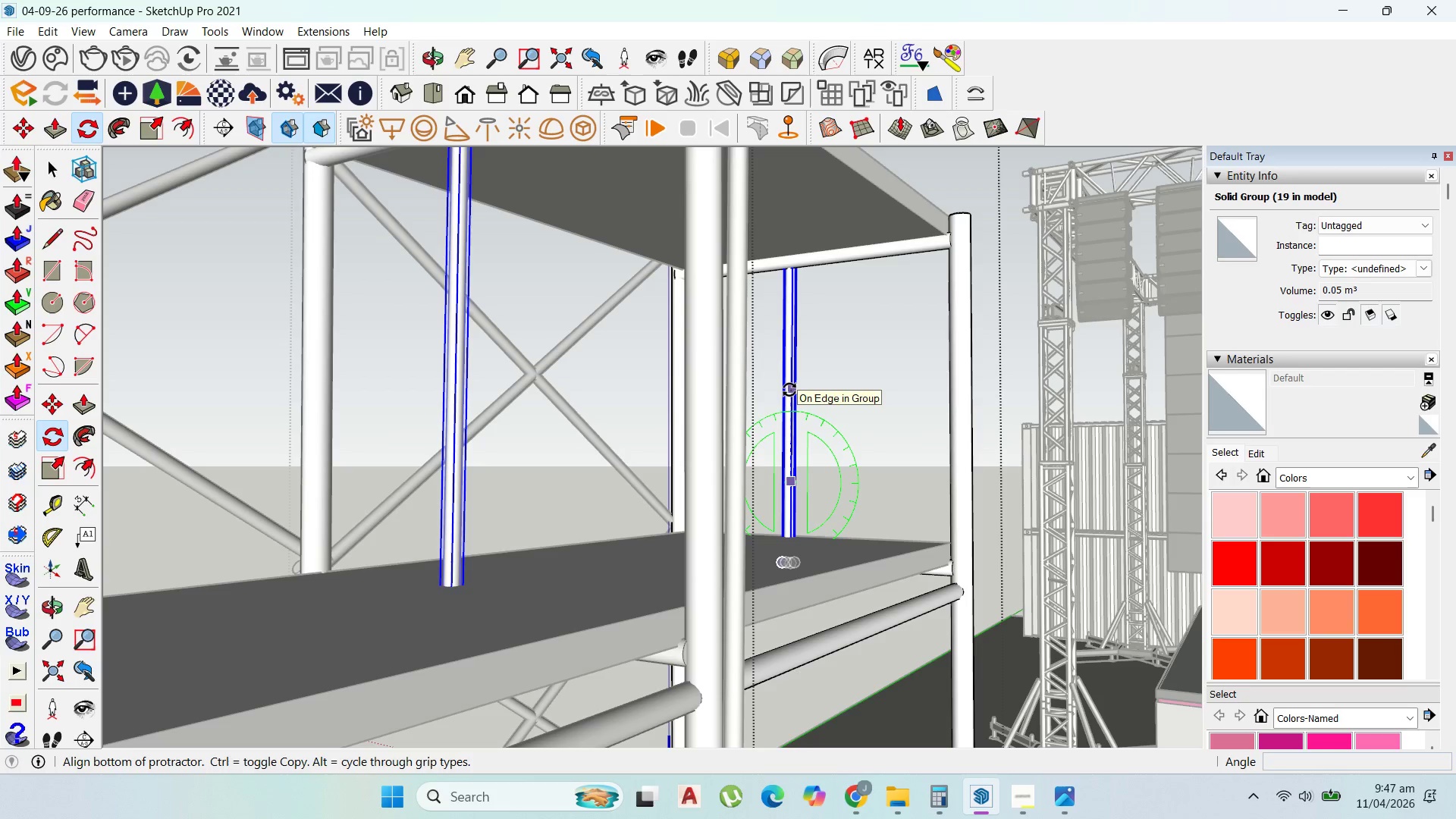 
left_click([789, 390])
 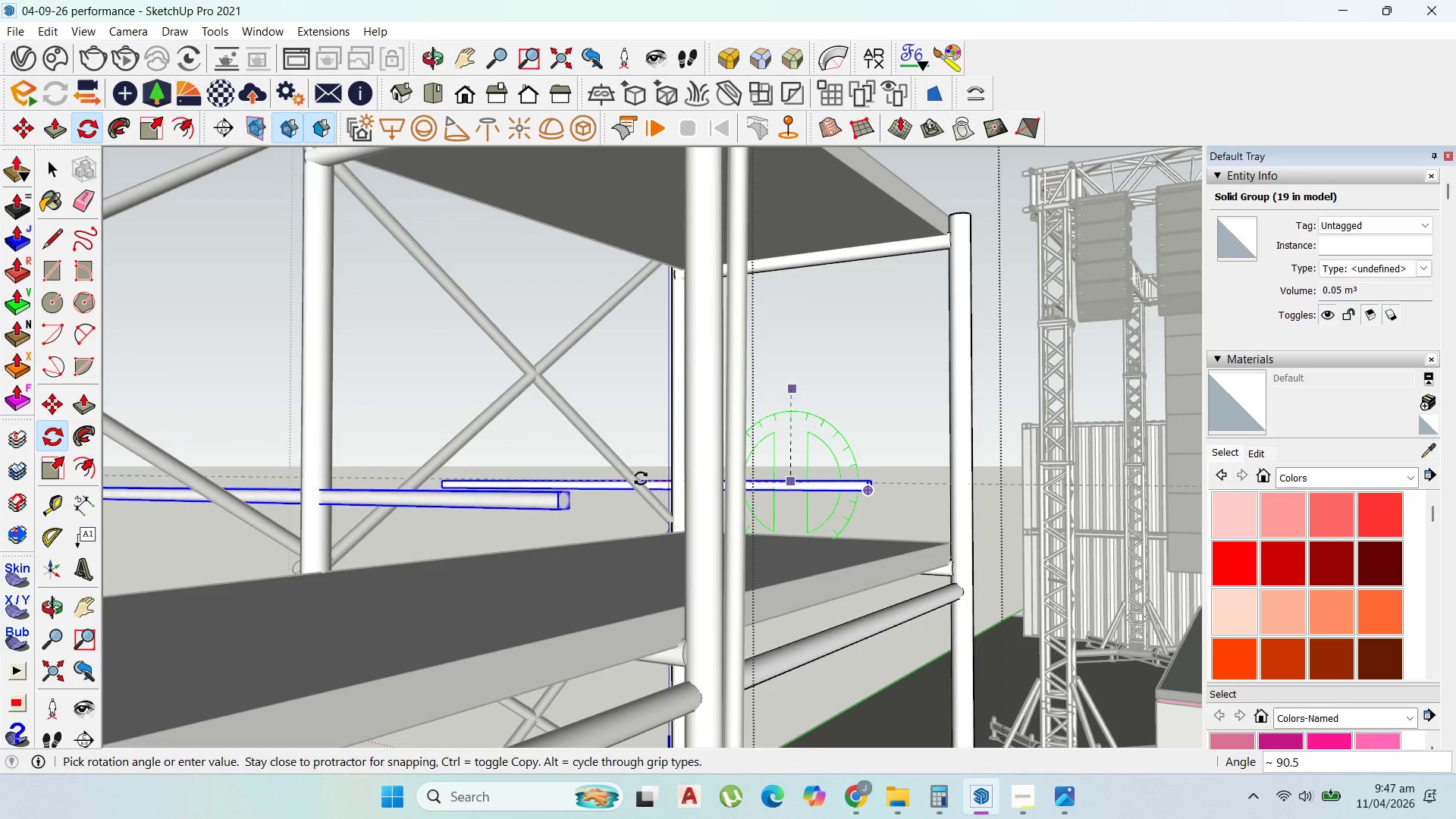 
key(ArrowRight)
 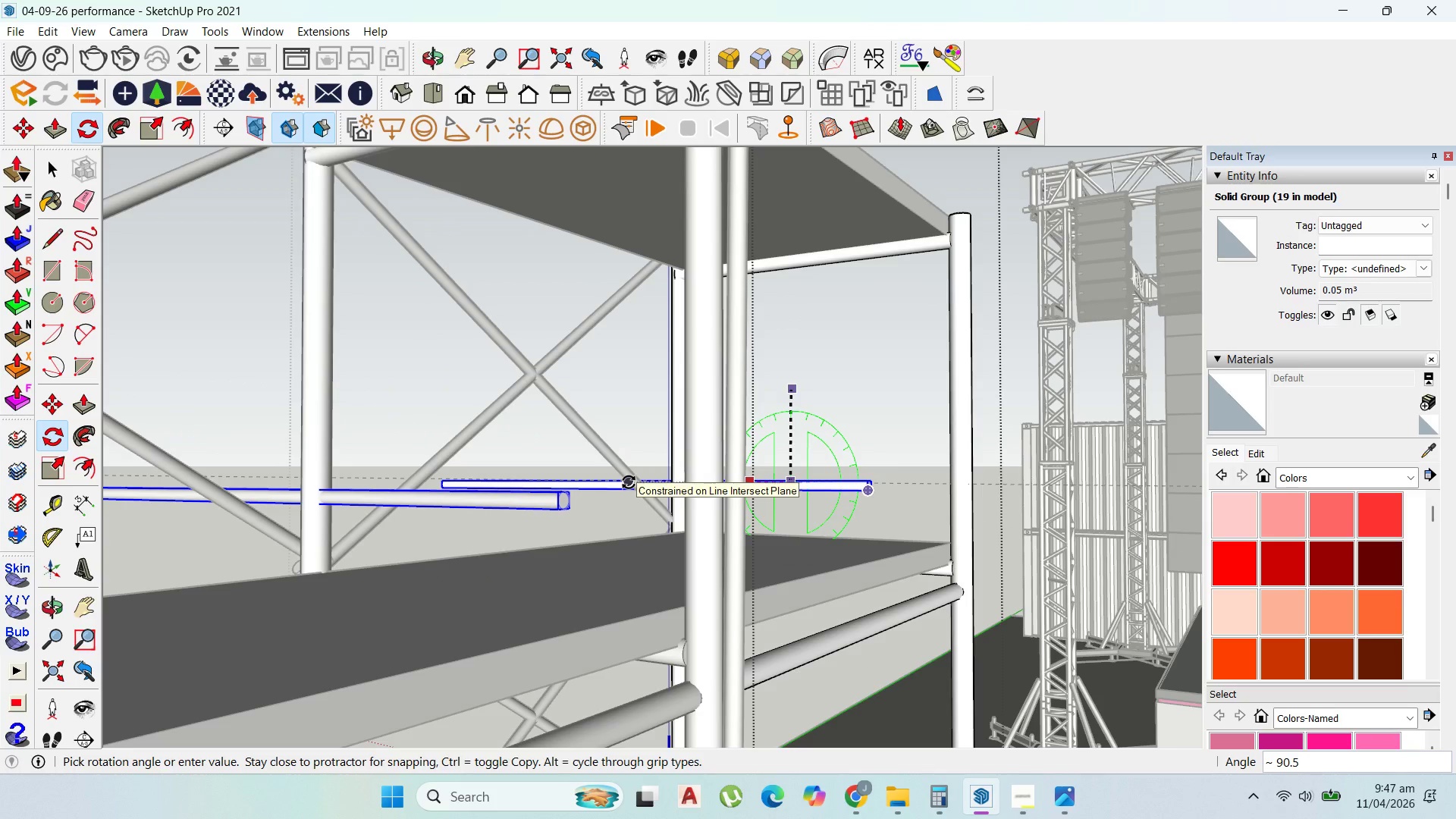 
left_click([629, 482])
 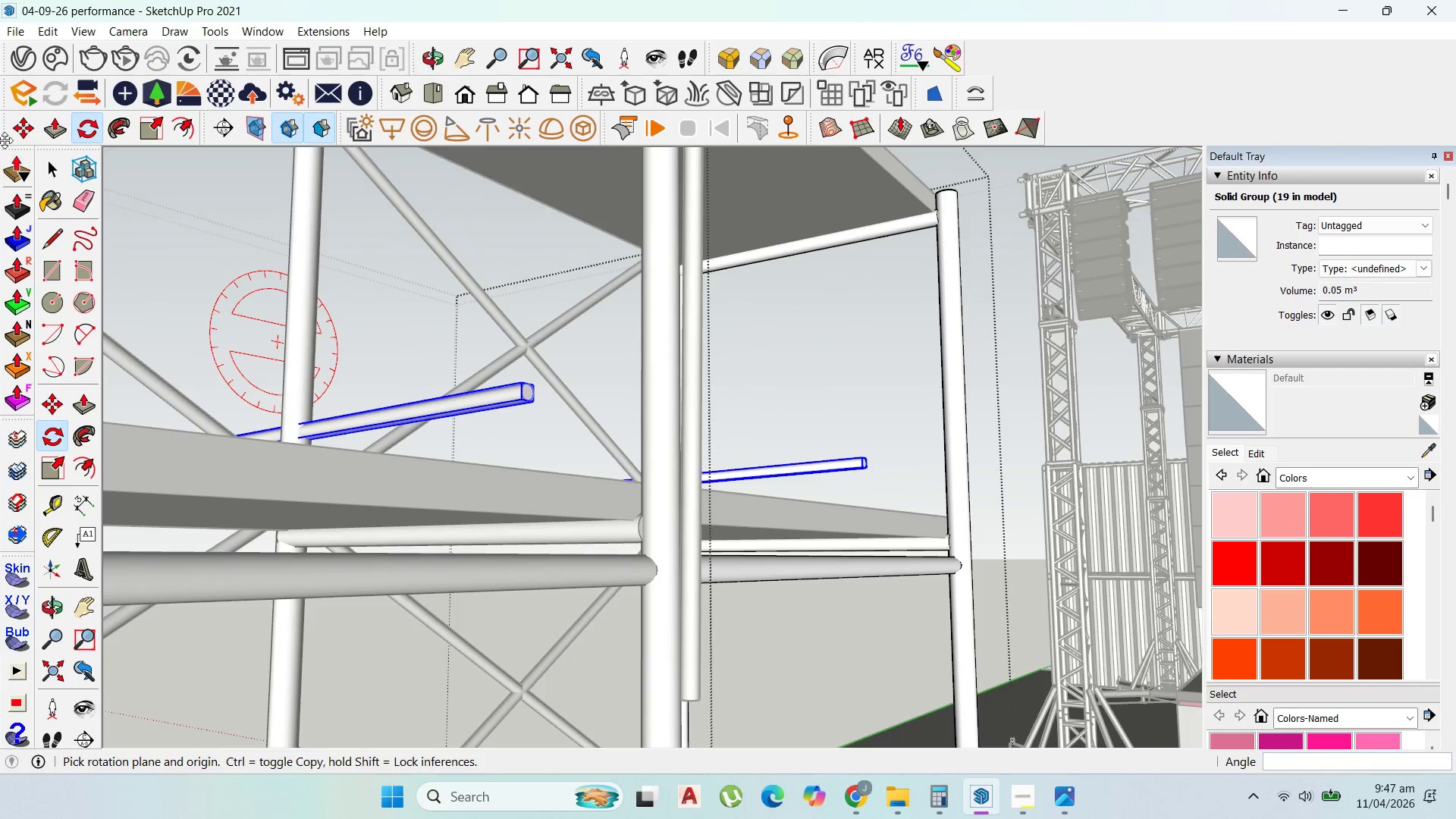 
left_click([30, 130])
 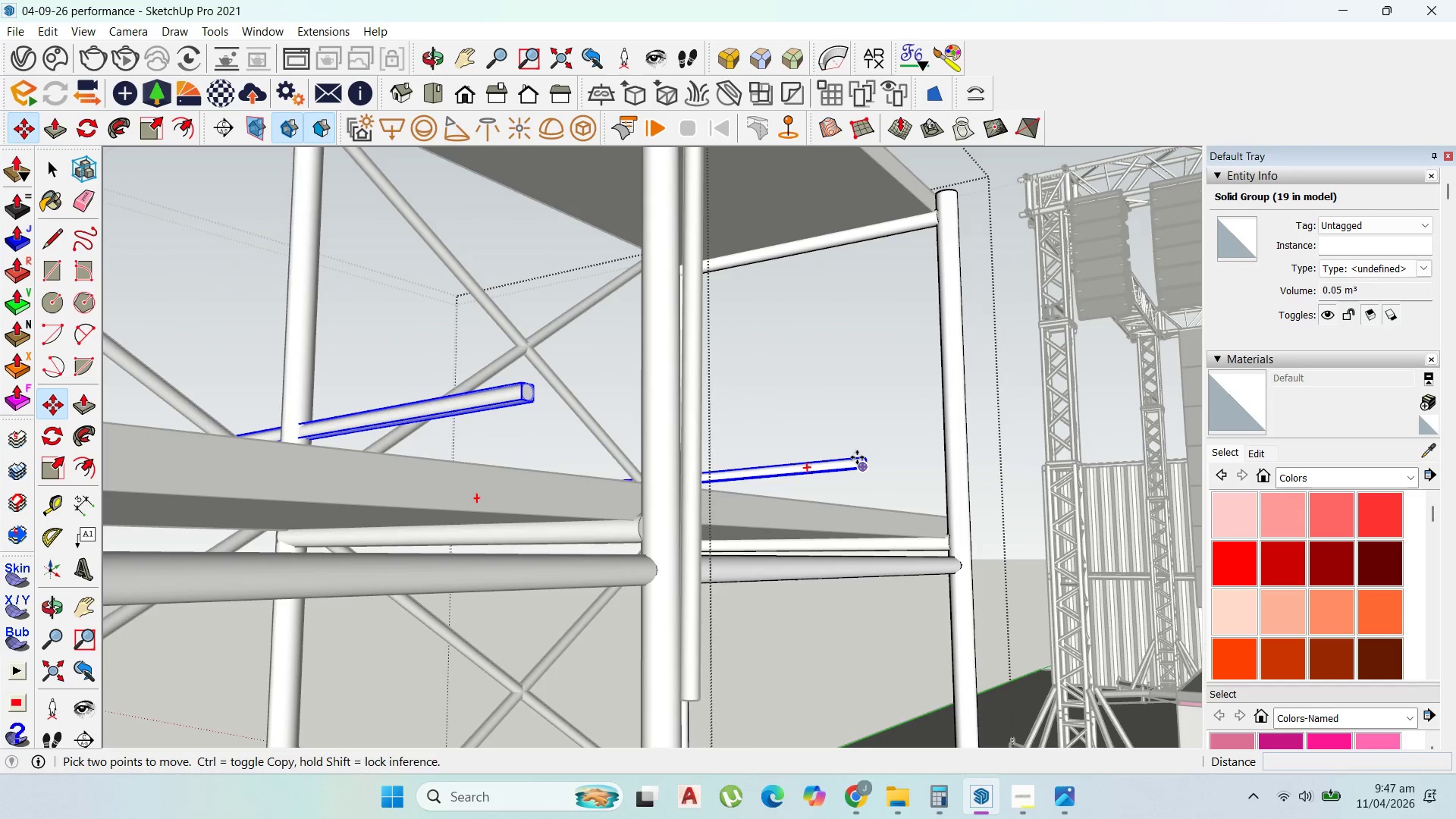 
left_click([857, 457])
 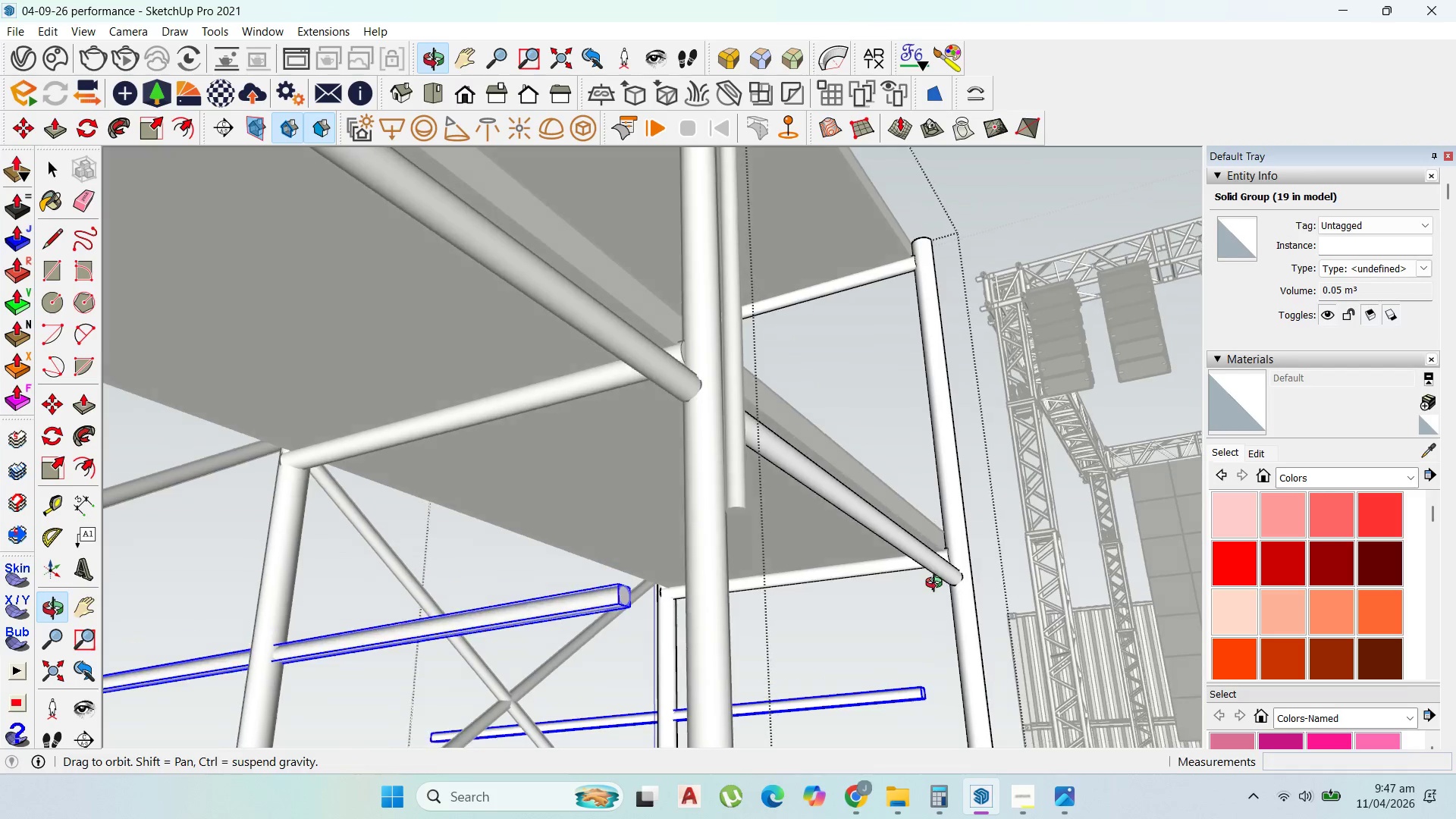 
scroll: coordinate [880, 570], scroll_direction: up, amount: 4.0
 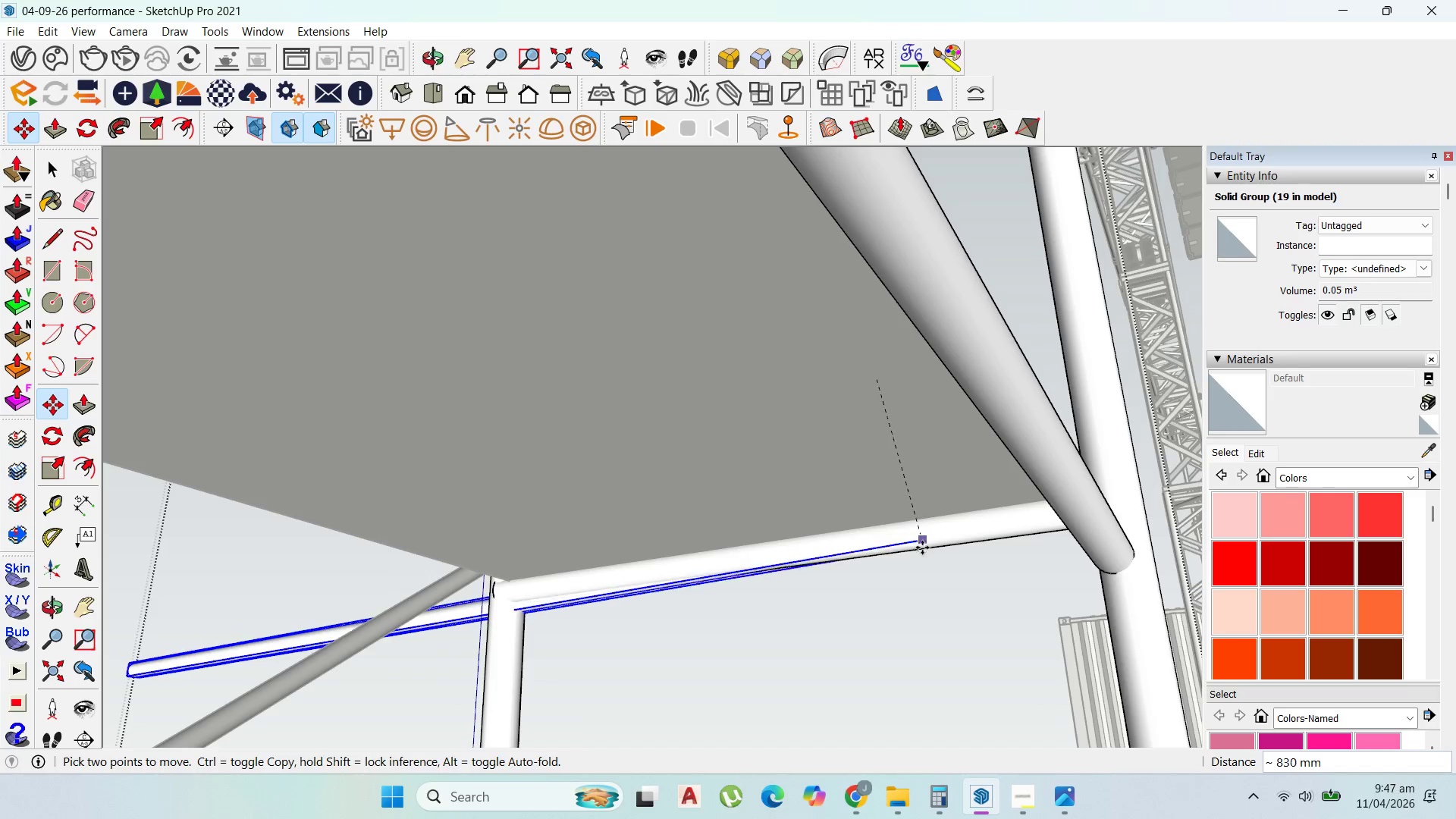 
left_click([914, 572])
 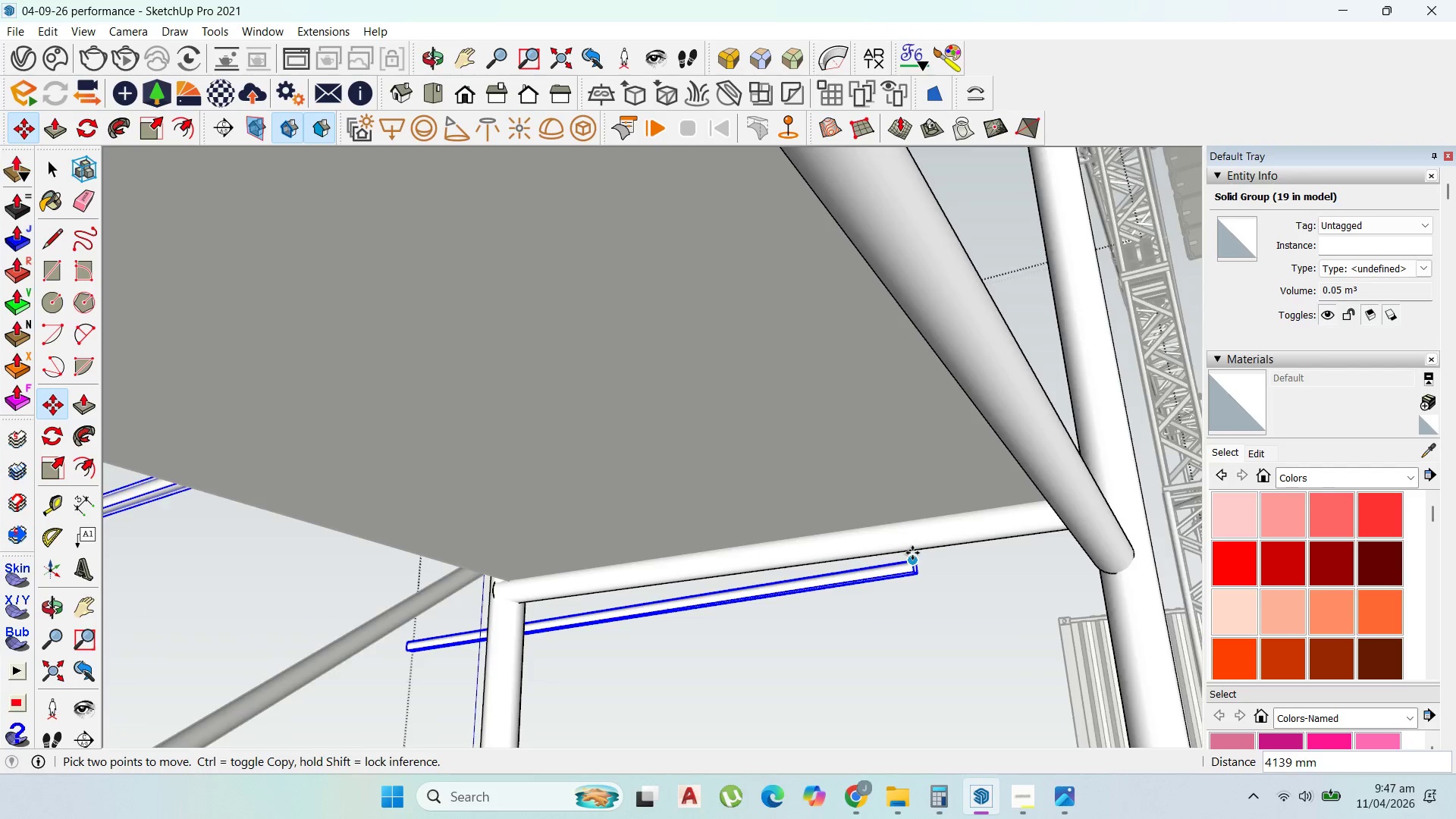 
left_click([912, 561])
 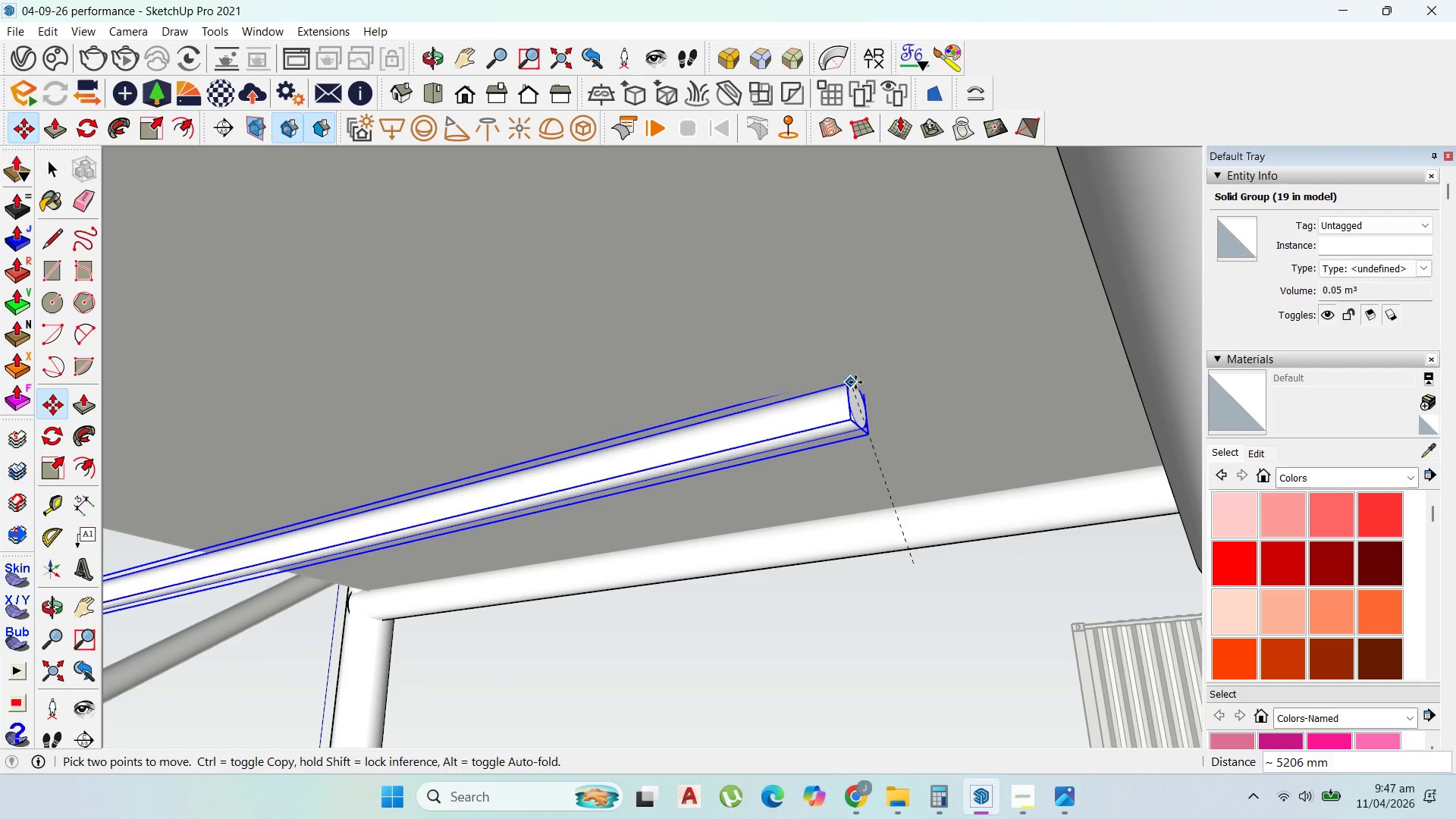 
scroll: coordinate [912, 553], scroll_direction: up, amount: 3.0
 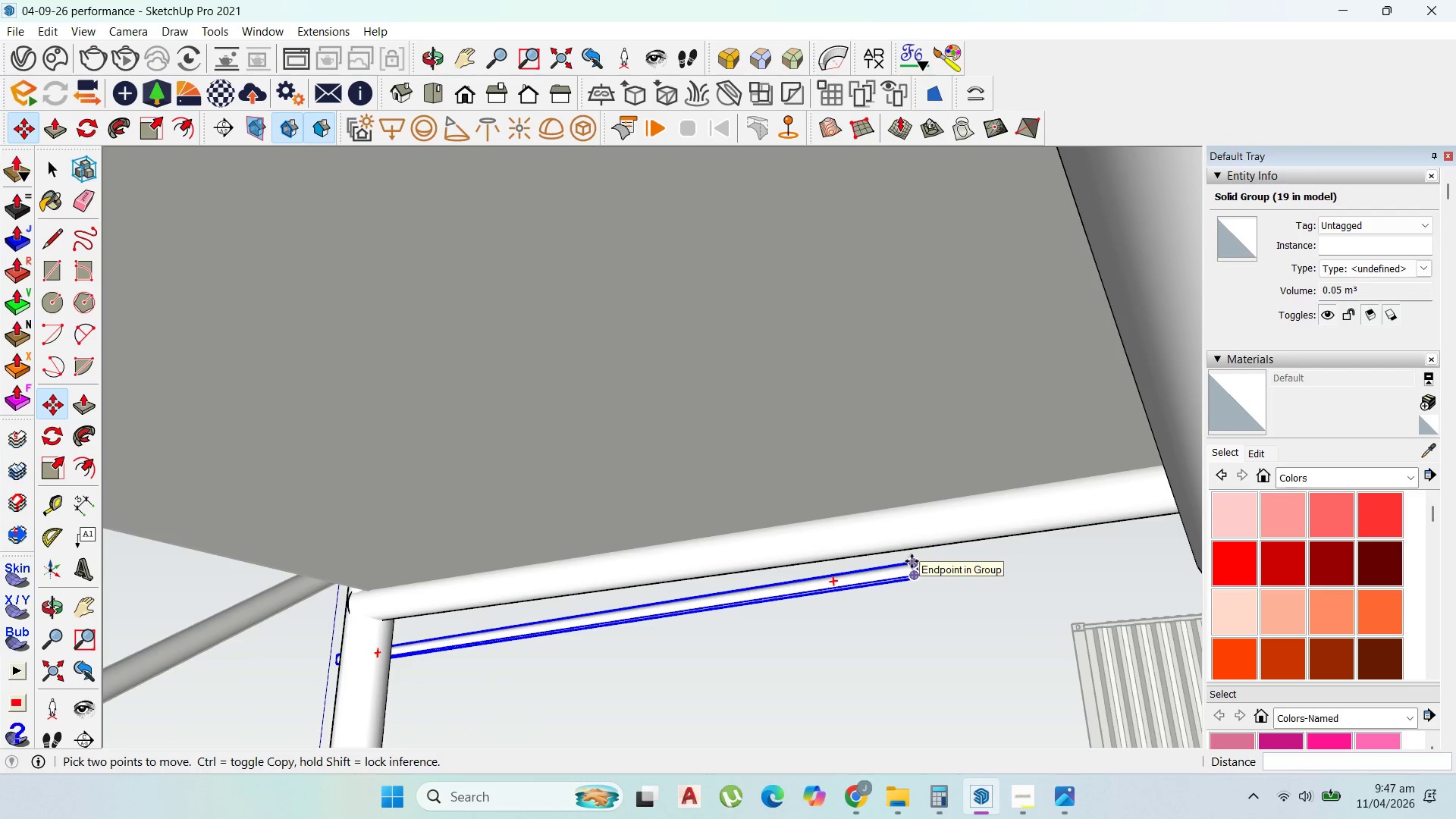 
left_click([861, 379])
 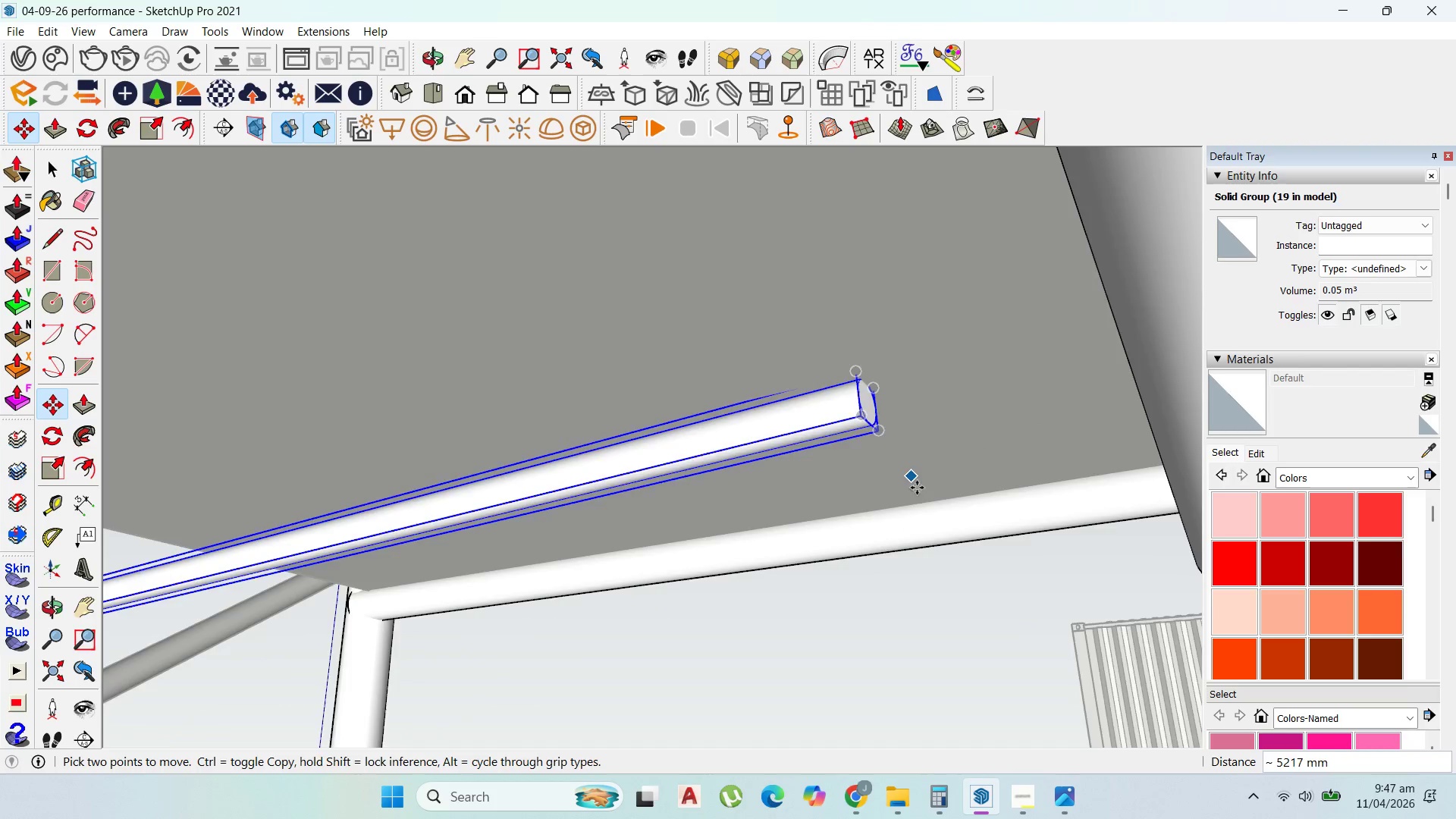 
scroll: coordinate [924, 499], scroll_direction: down, amount: 4.0
 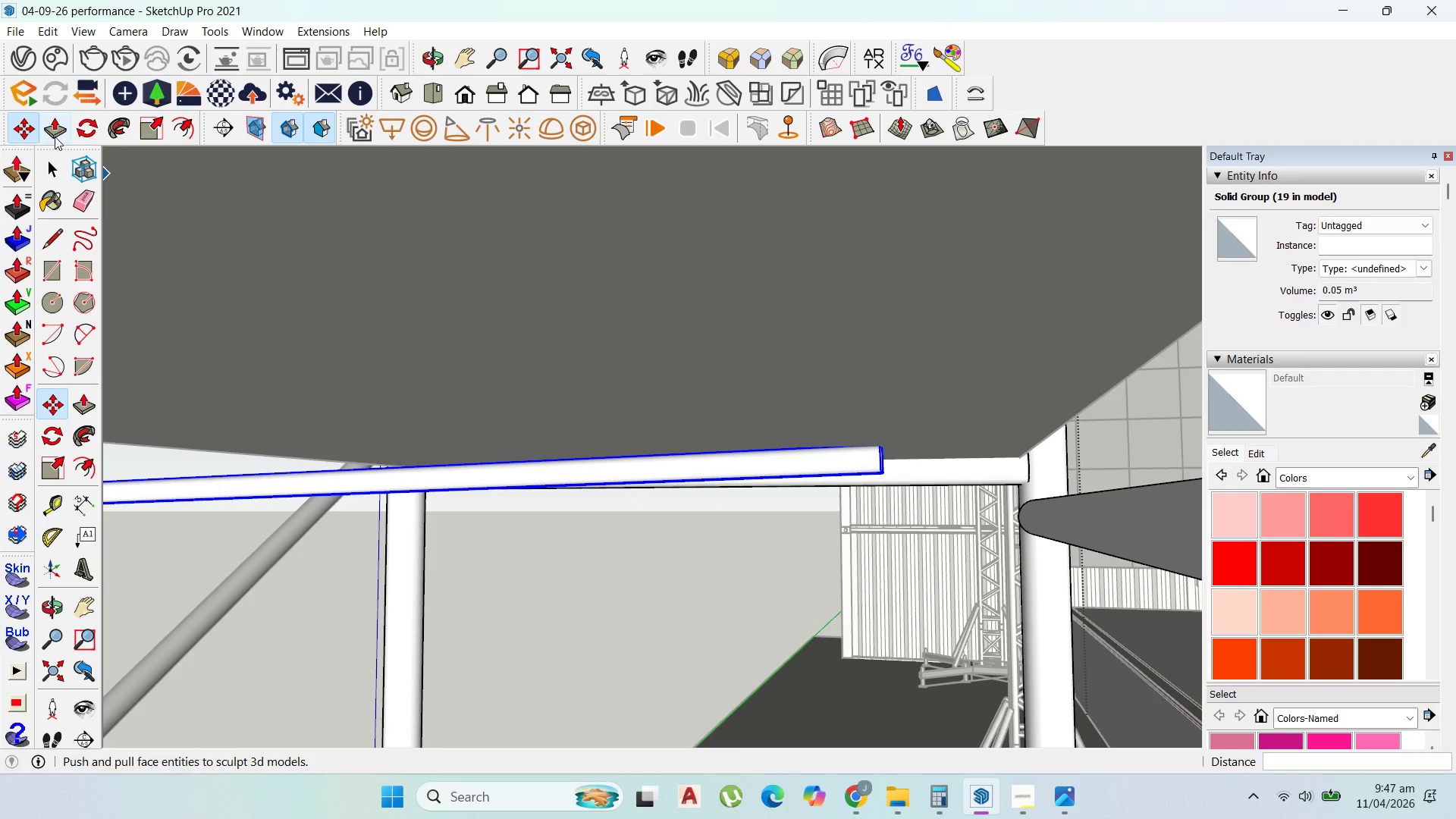 
left_click([74, 126])
 